 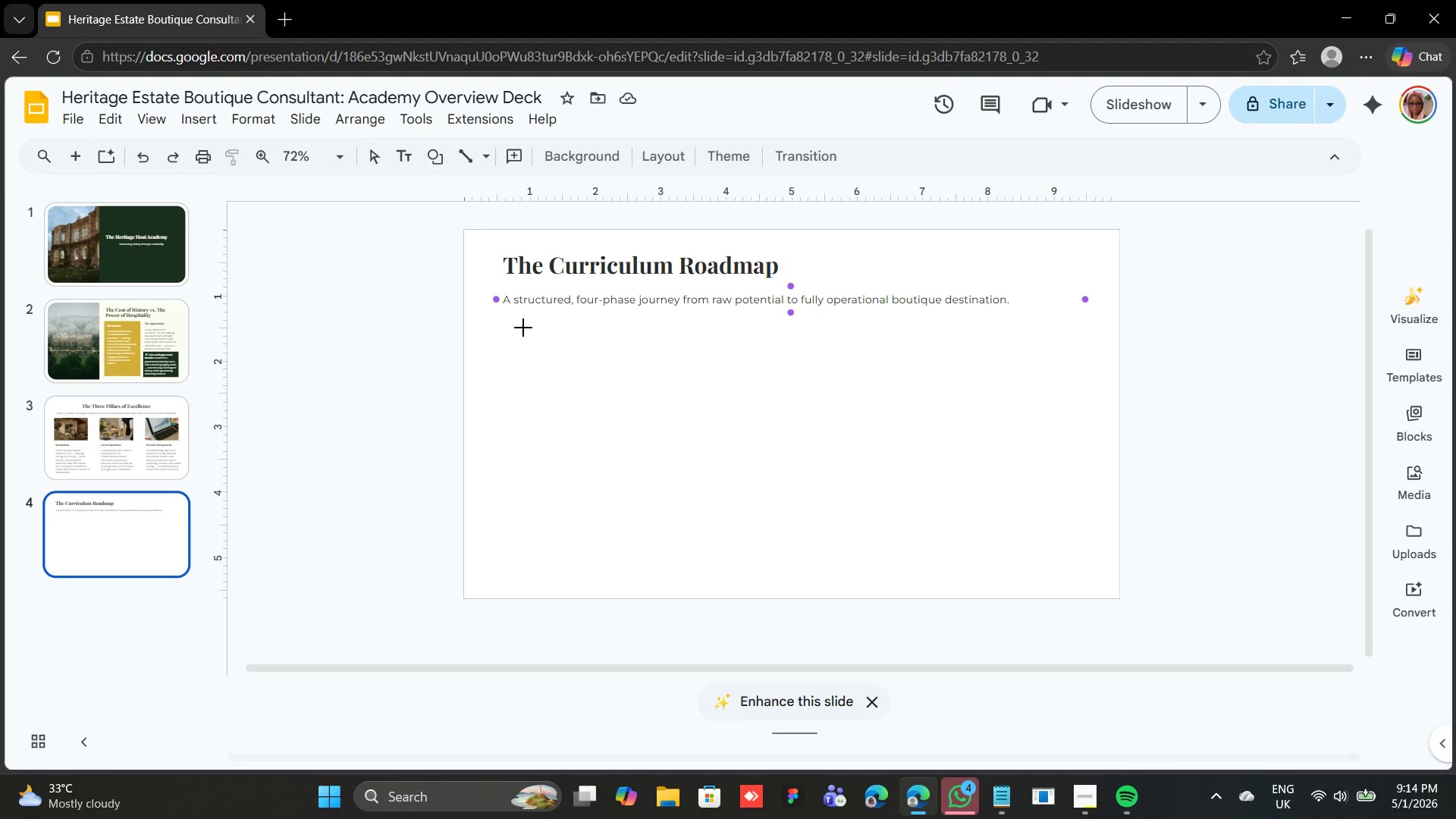 
left_click_drag(start_coordinate=[505, 425], to_coordinate=[541, 427])
 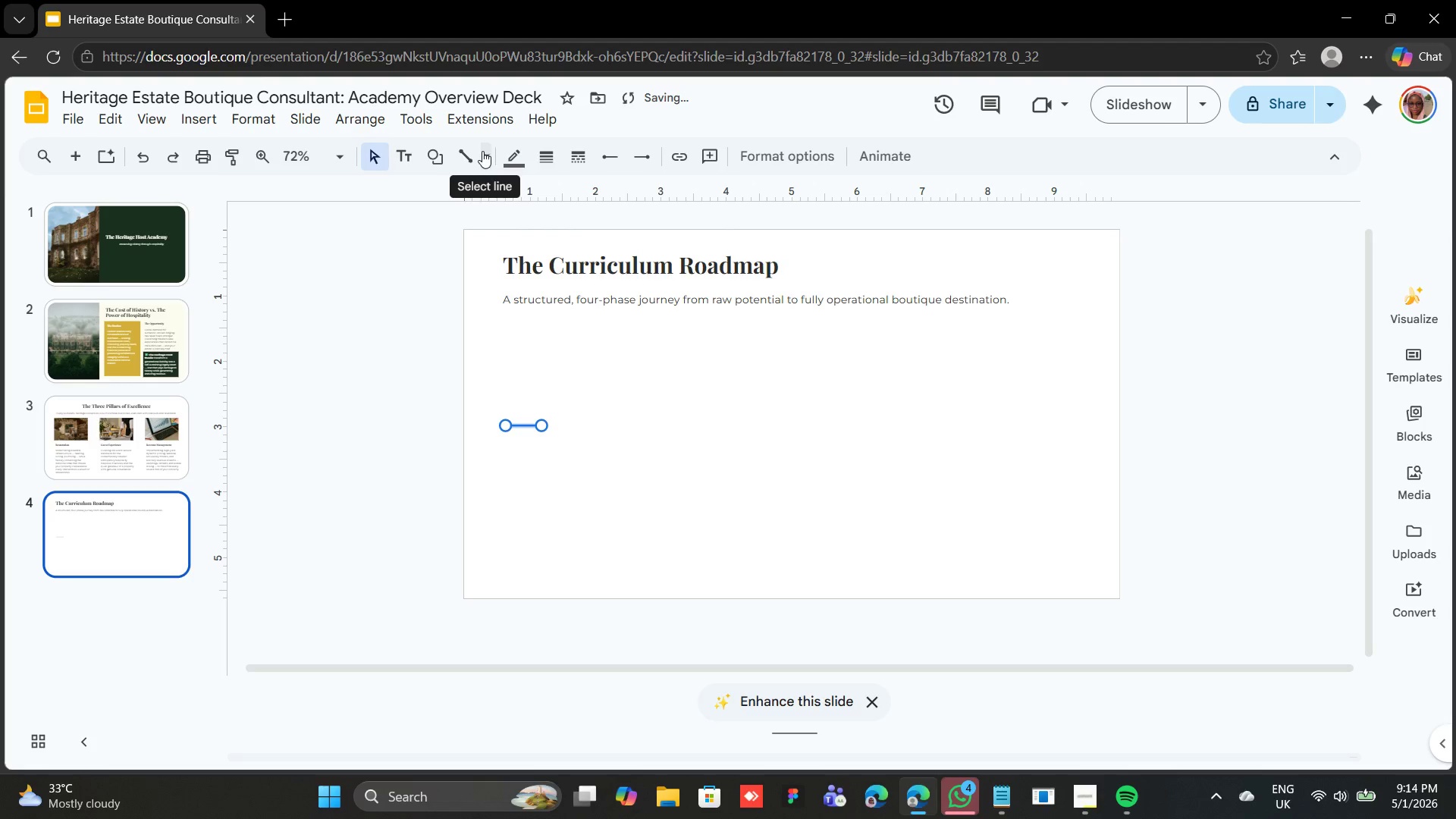 
left_click([484, 151])
 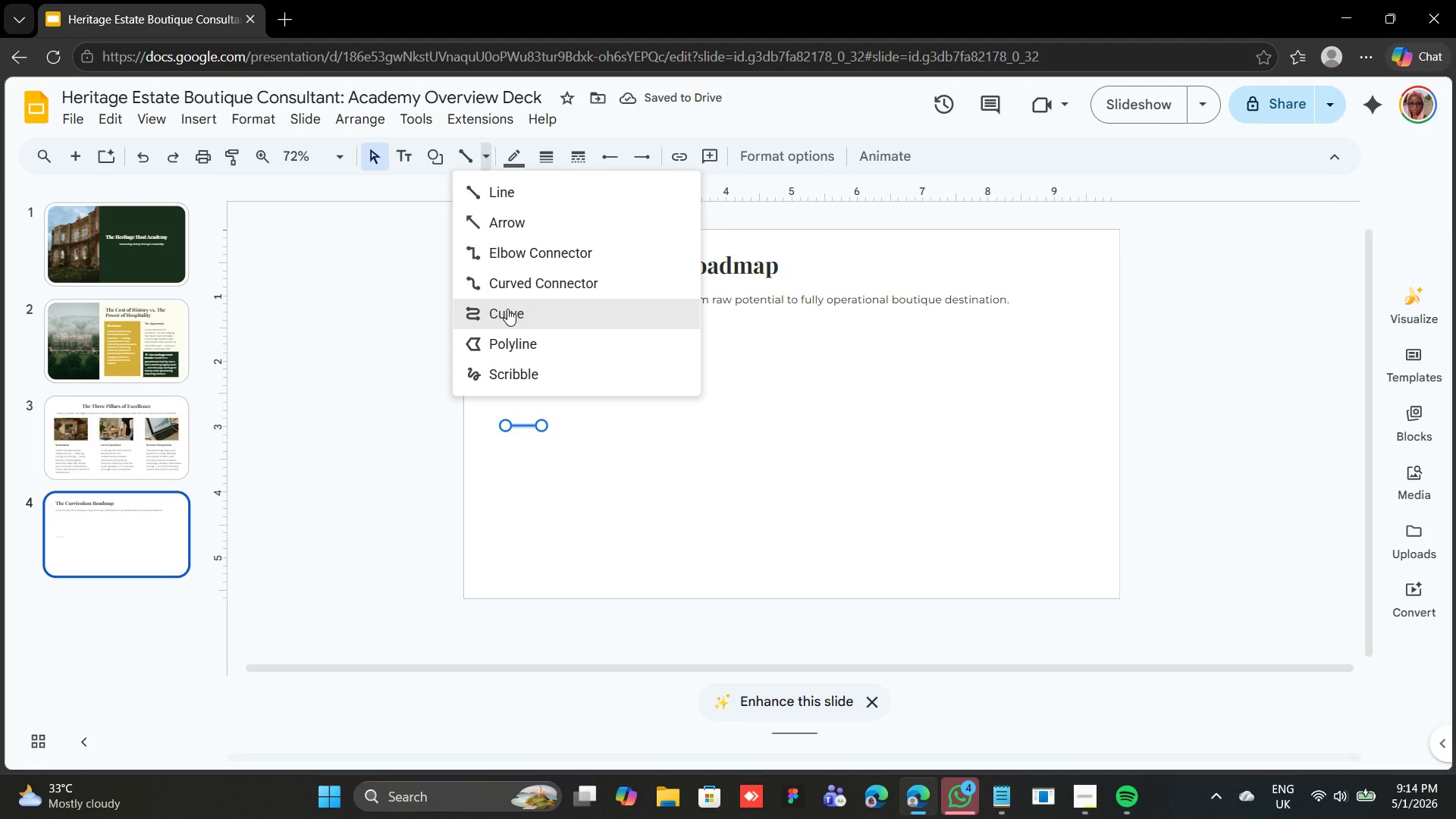 
left_click([507, 309])
 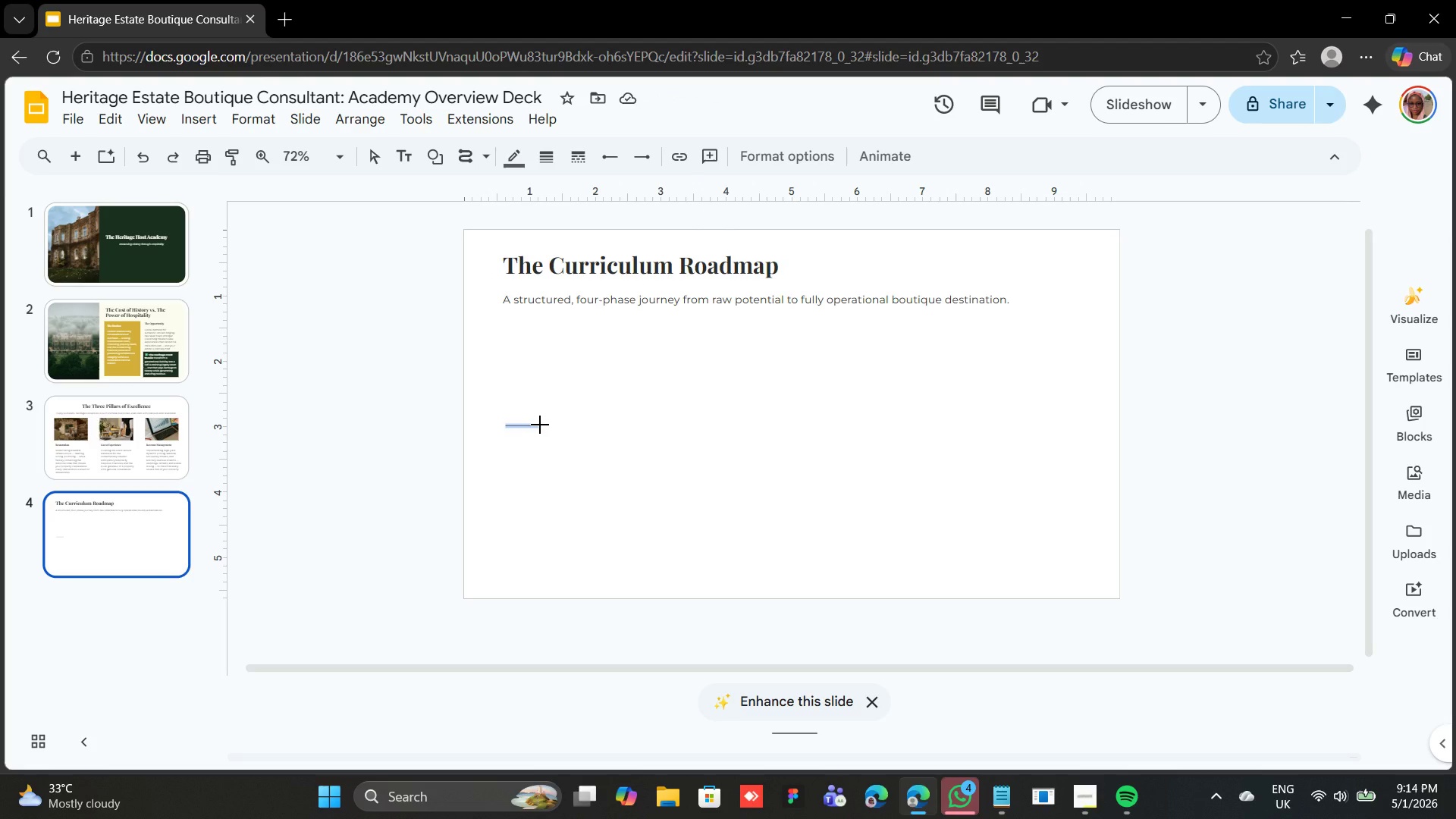 
left_click_drag(start_coordinate=[541, 425], to_coordinate=[528, 308])
 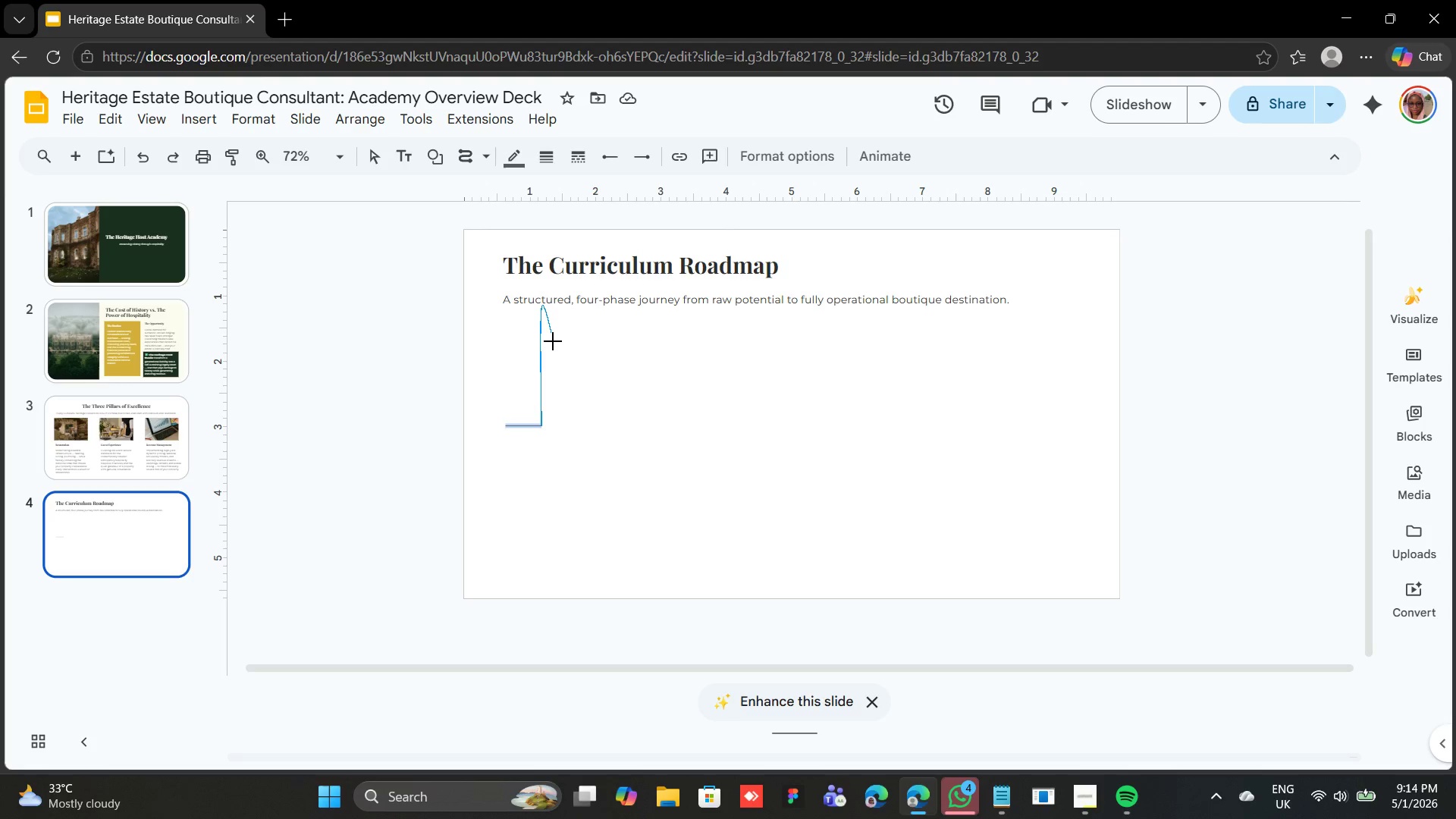 
hold_key(key=ShiftLeft, duration=4.59)
 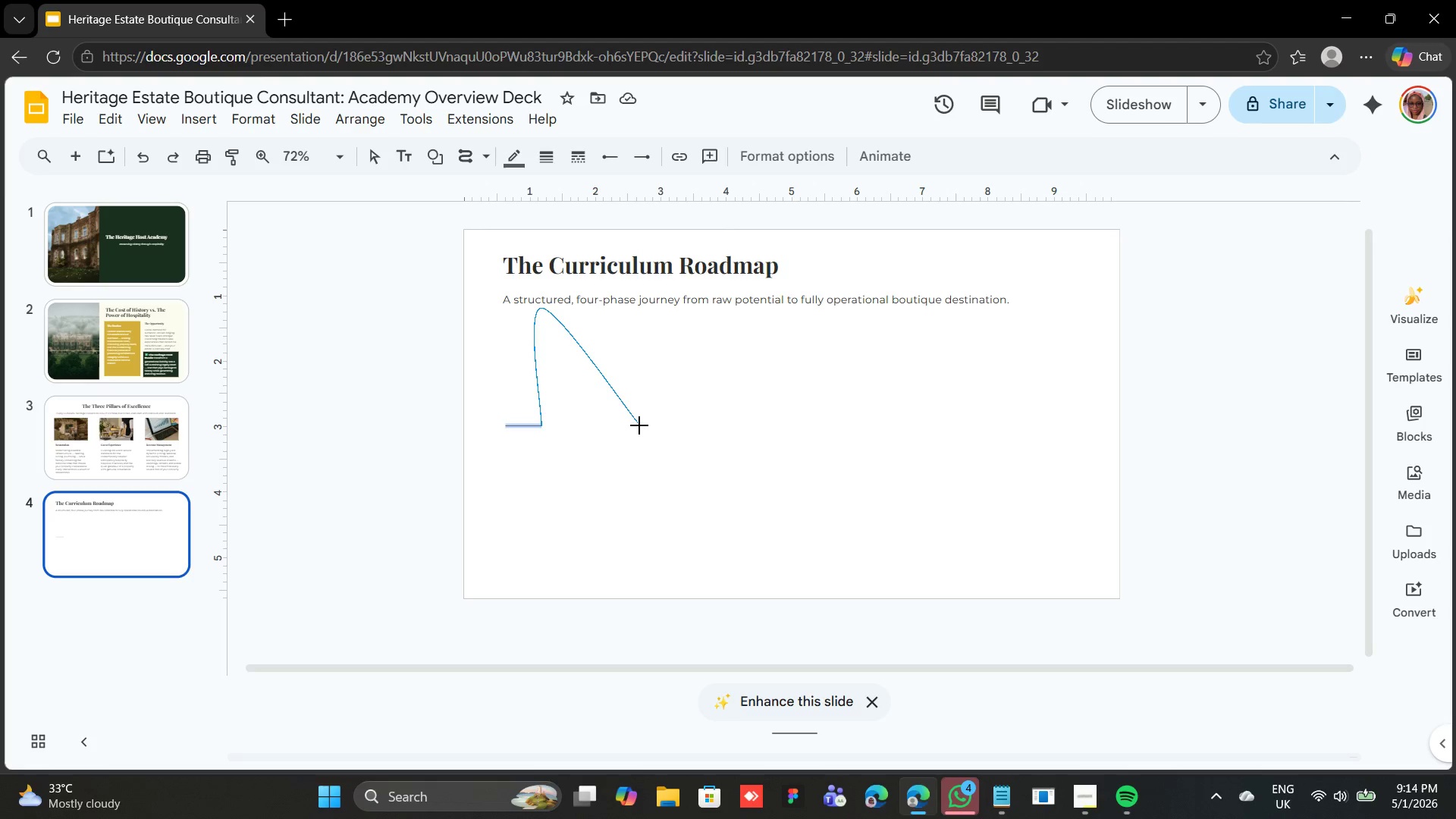 
wait(6.25)
 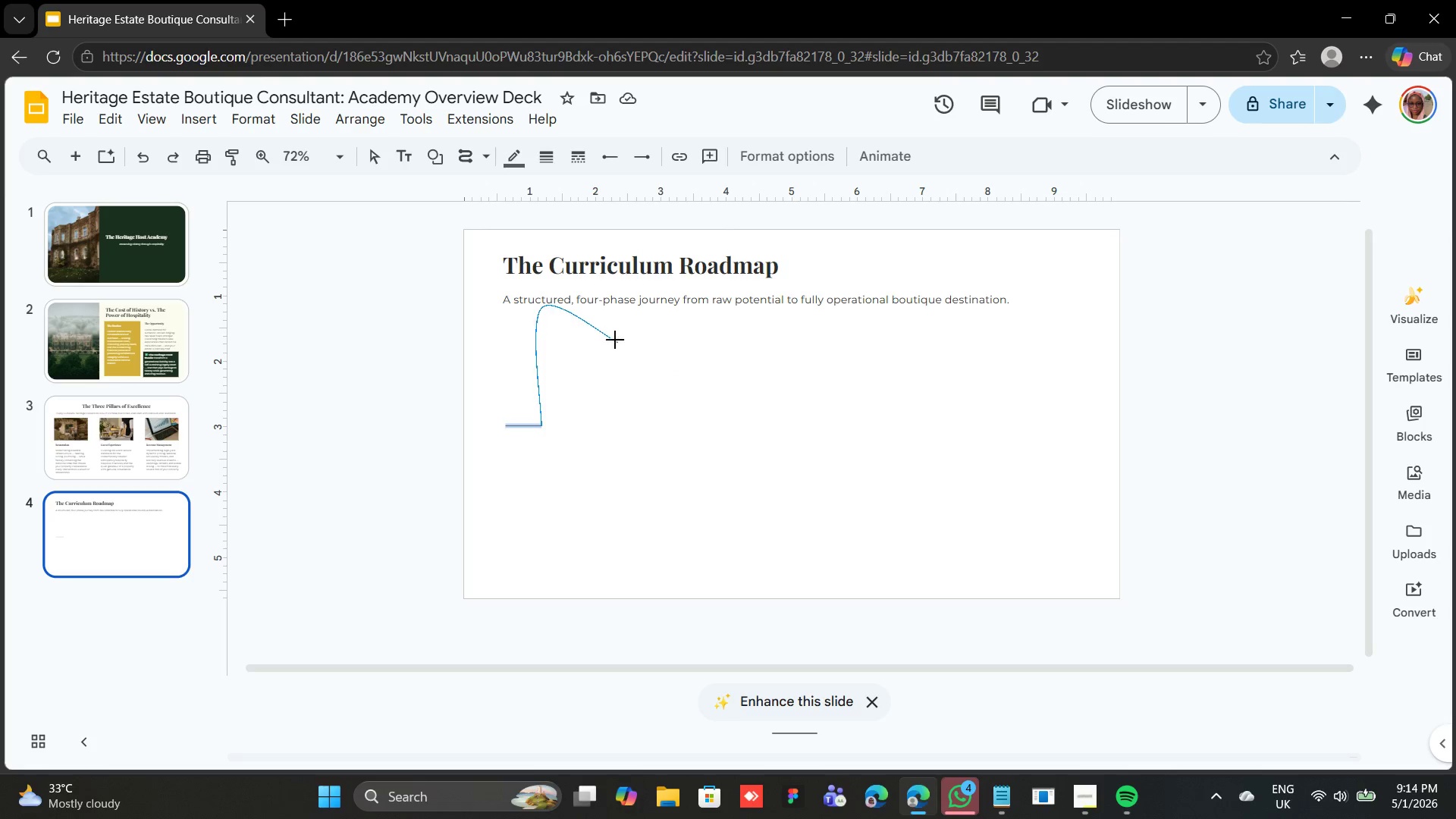 
hold_key(key=ShiftLeft, duration=0.88)
 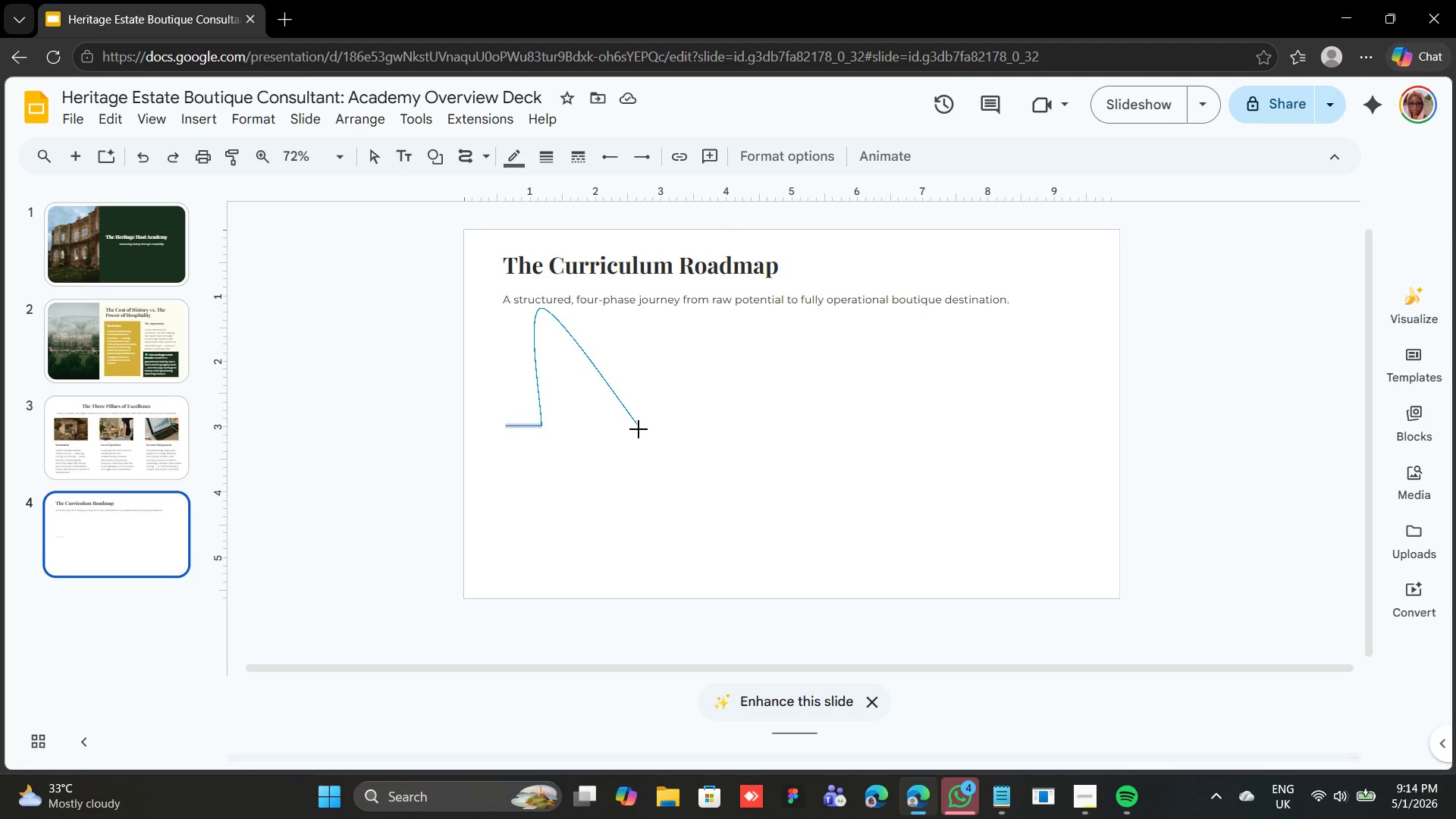 
left_click([639, 431])
 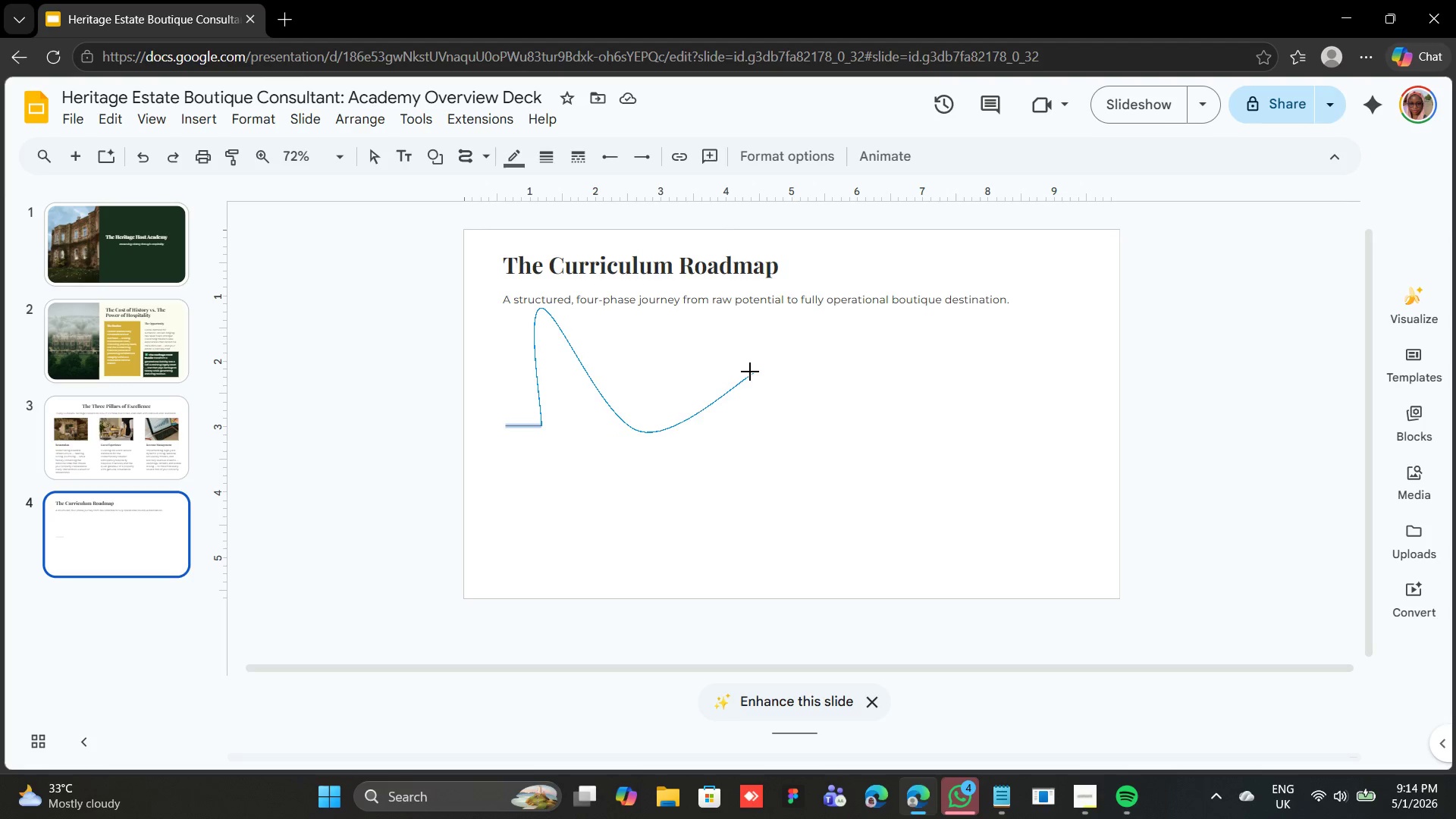 
wait(6.44)
 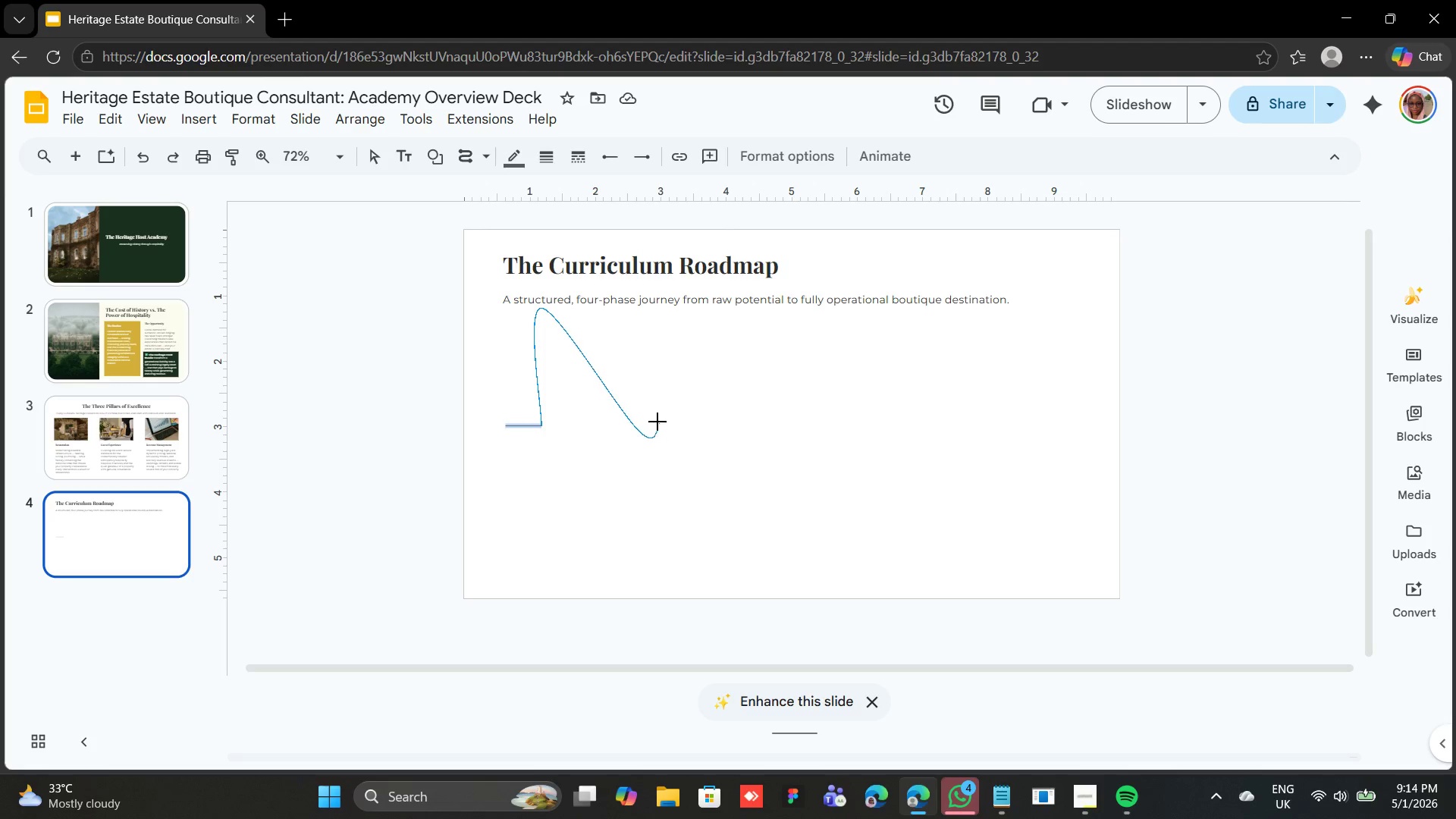 
left_click([659, 328])
 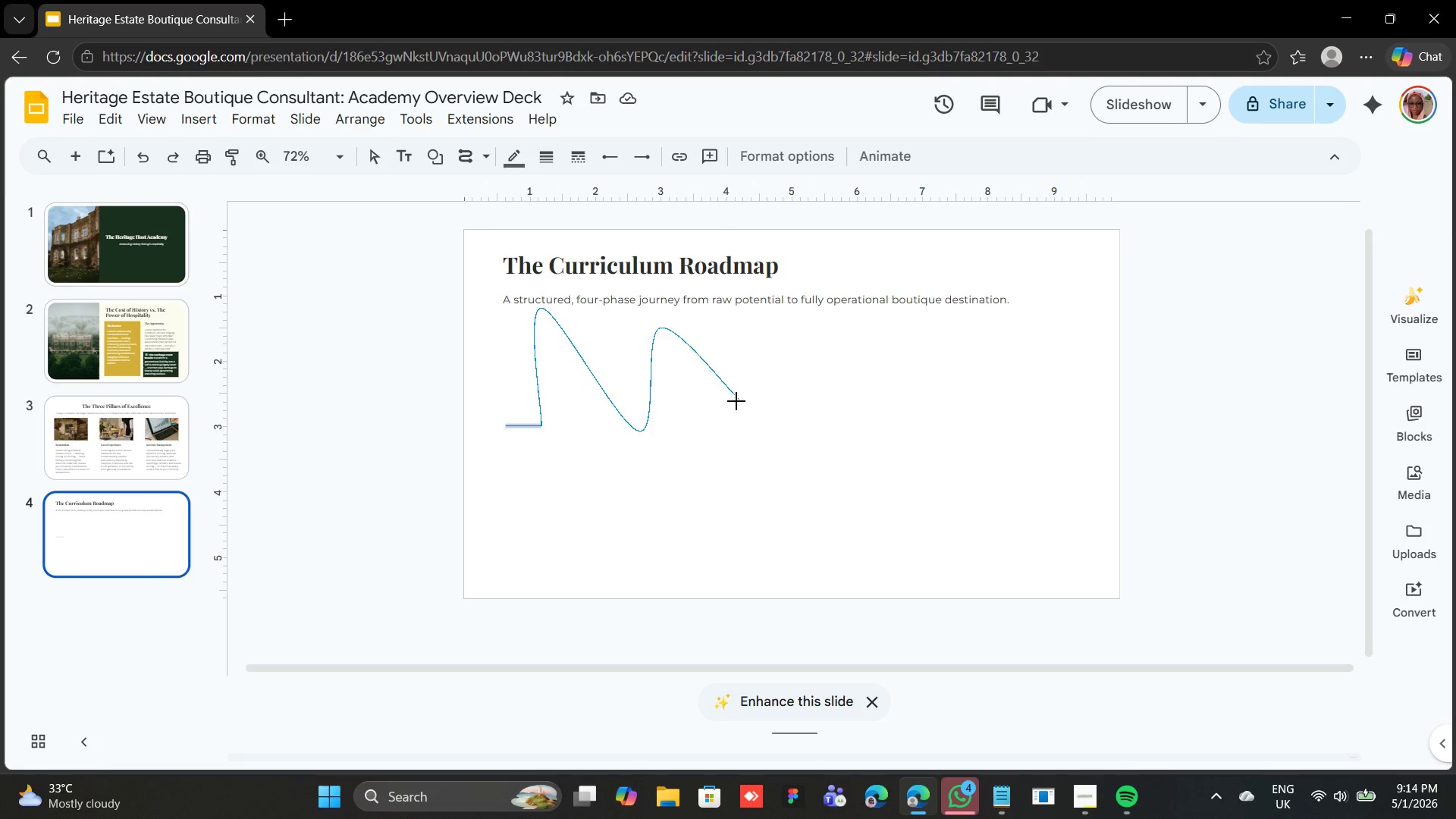 
left_click([724, 418])
 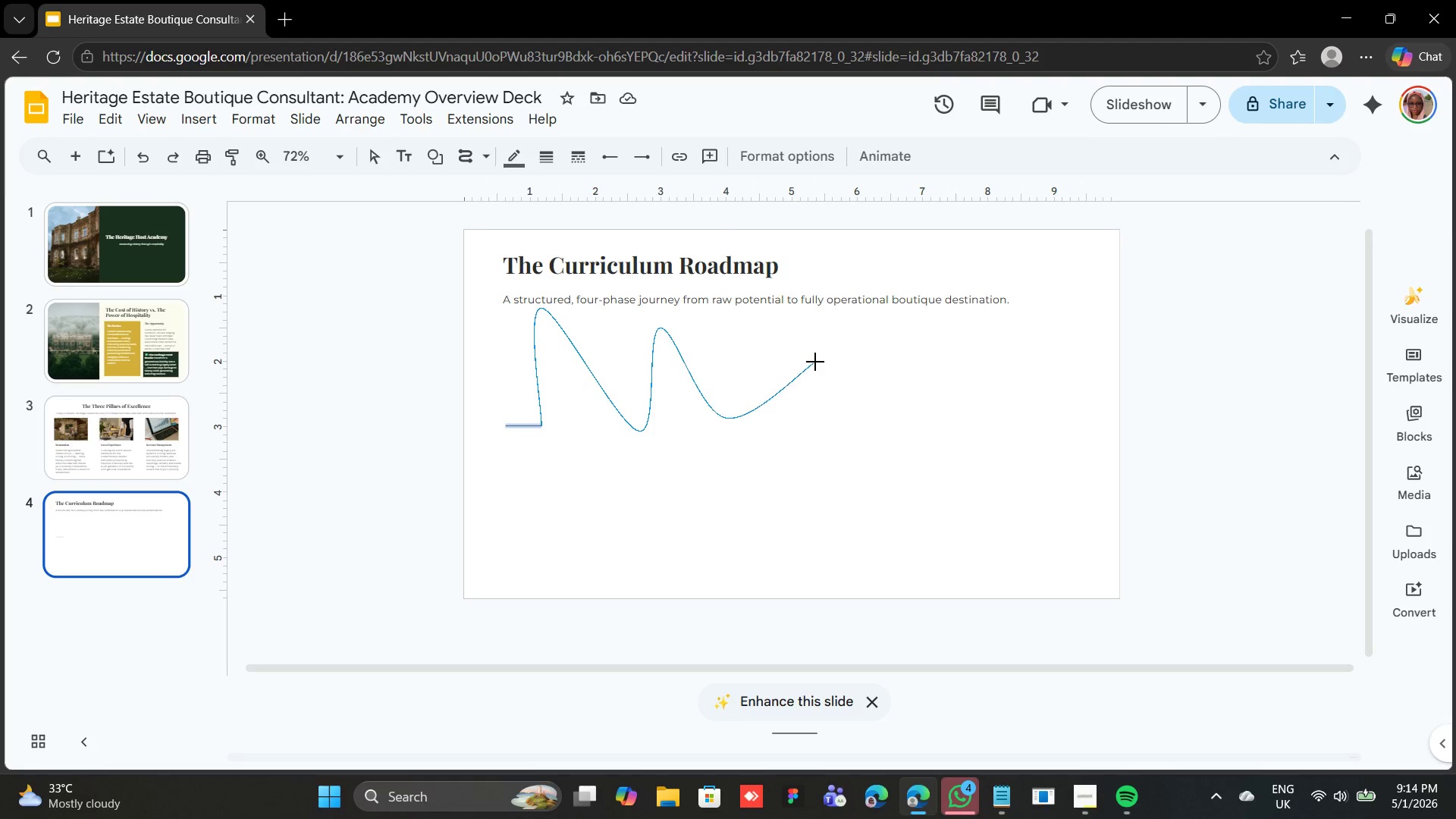 
left_click([776, 349])
 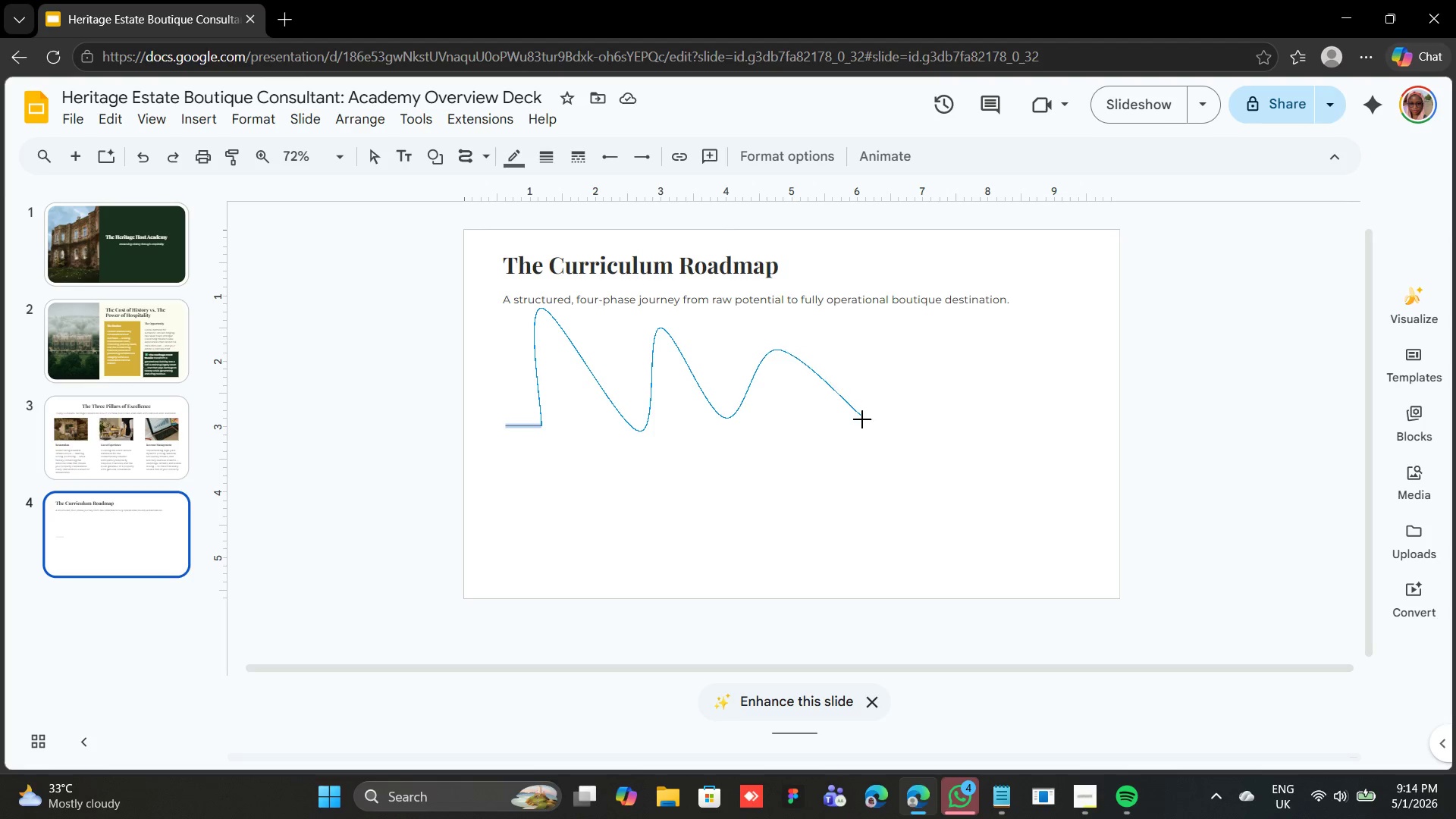 
left_click([862, 421])
 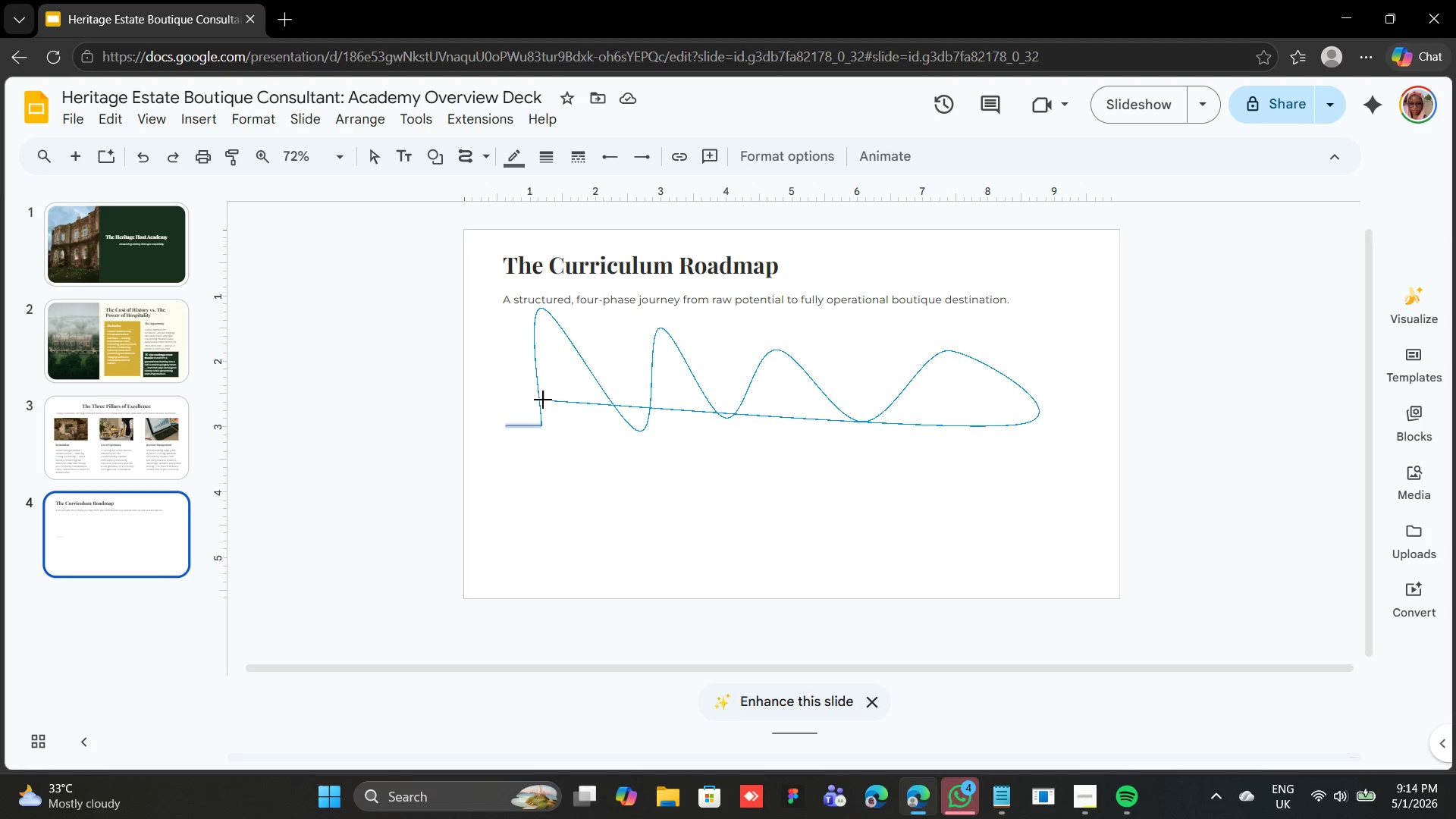 
wait(8.12)
 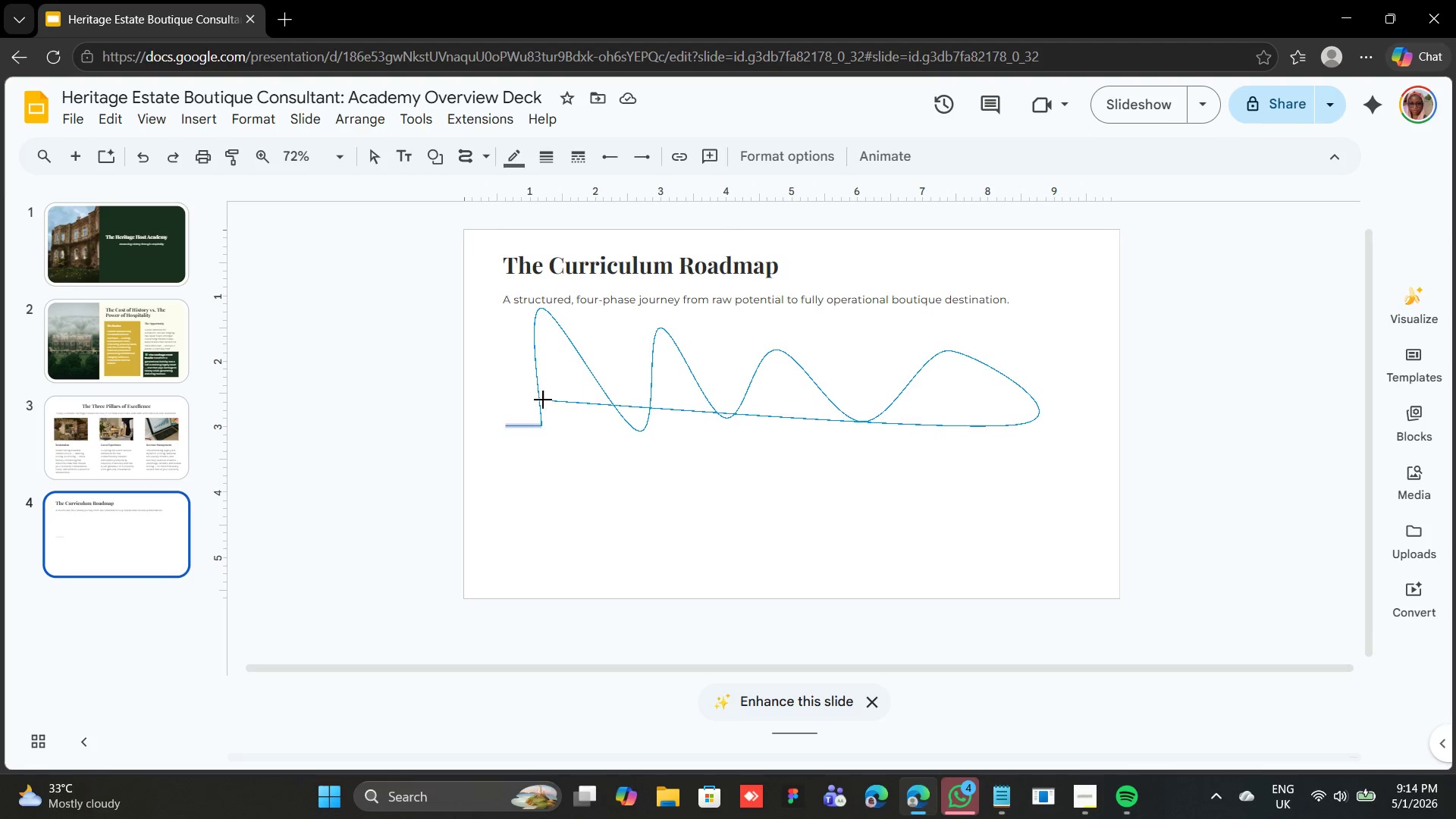 
left_click([482, 155])
 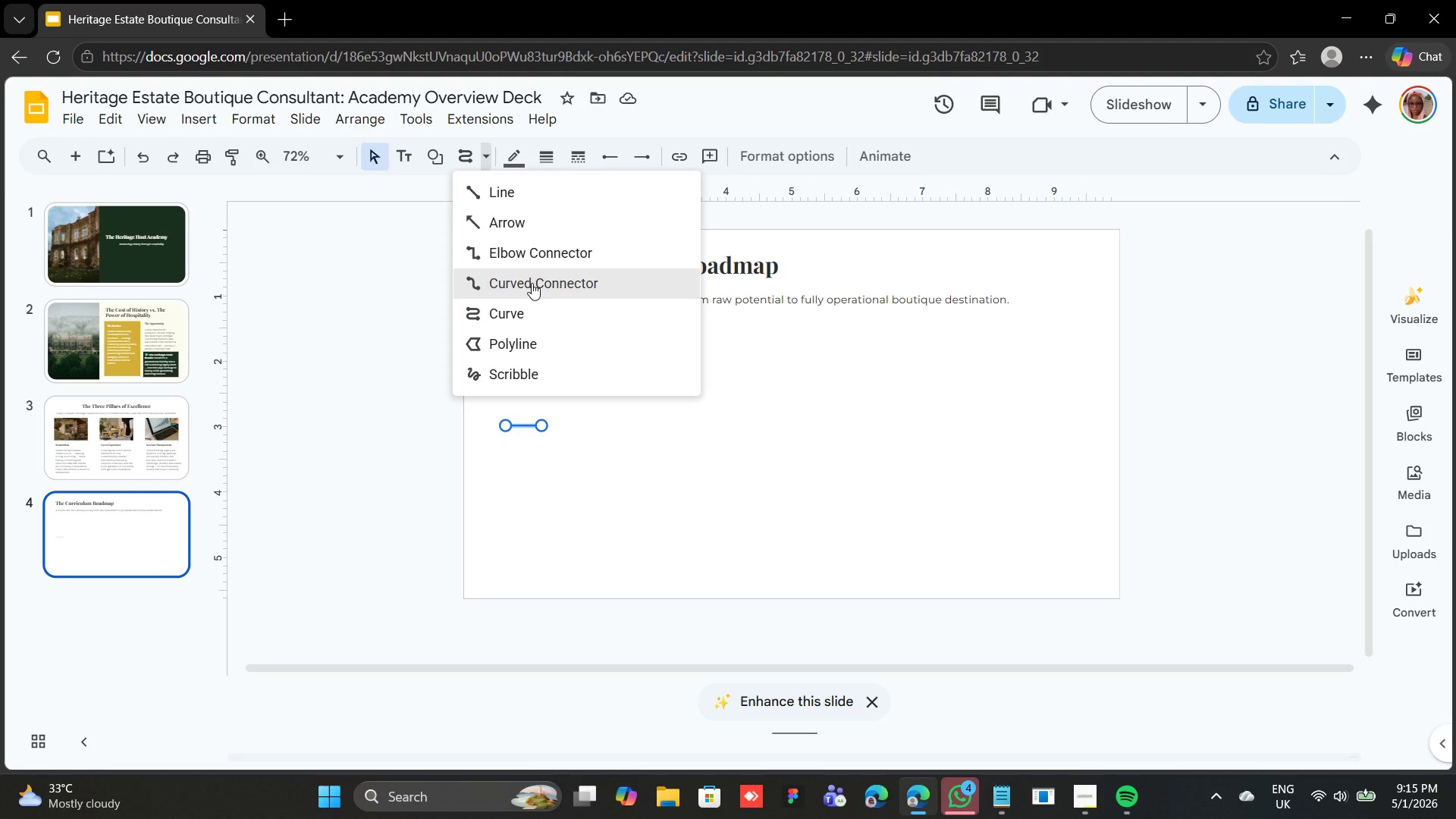 
left_click([532, 283])
 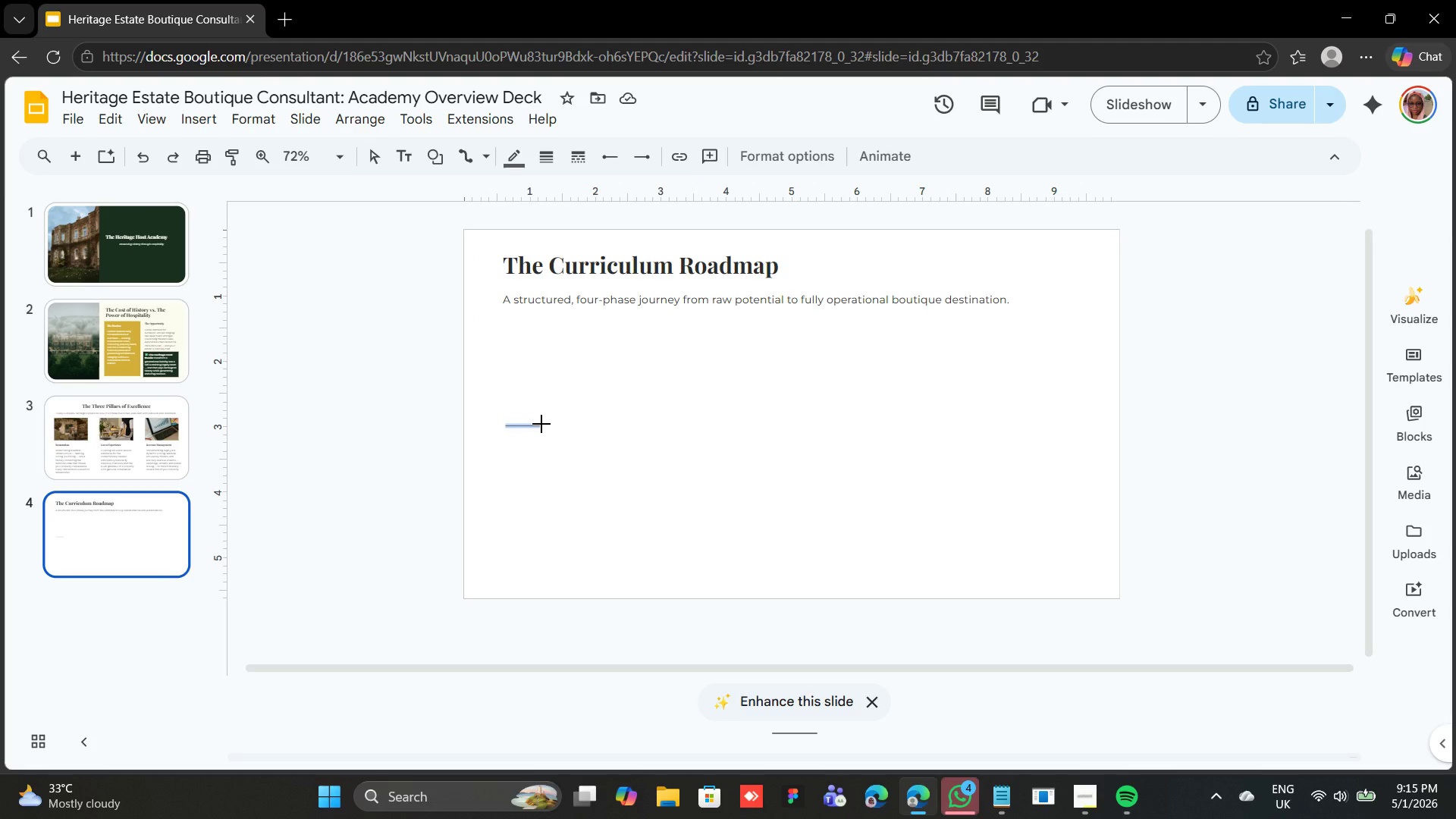 
hold_key(key=ShiftLeft, duration=6.09)
left_click_drag(start_coordinate=[541, 428], to_coordinate=[615, 361])
 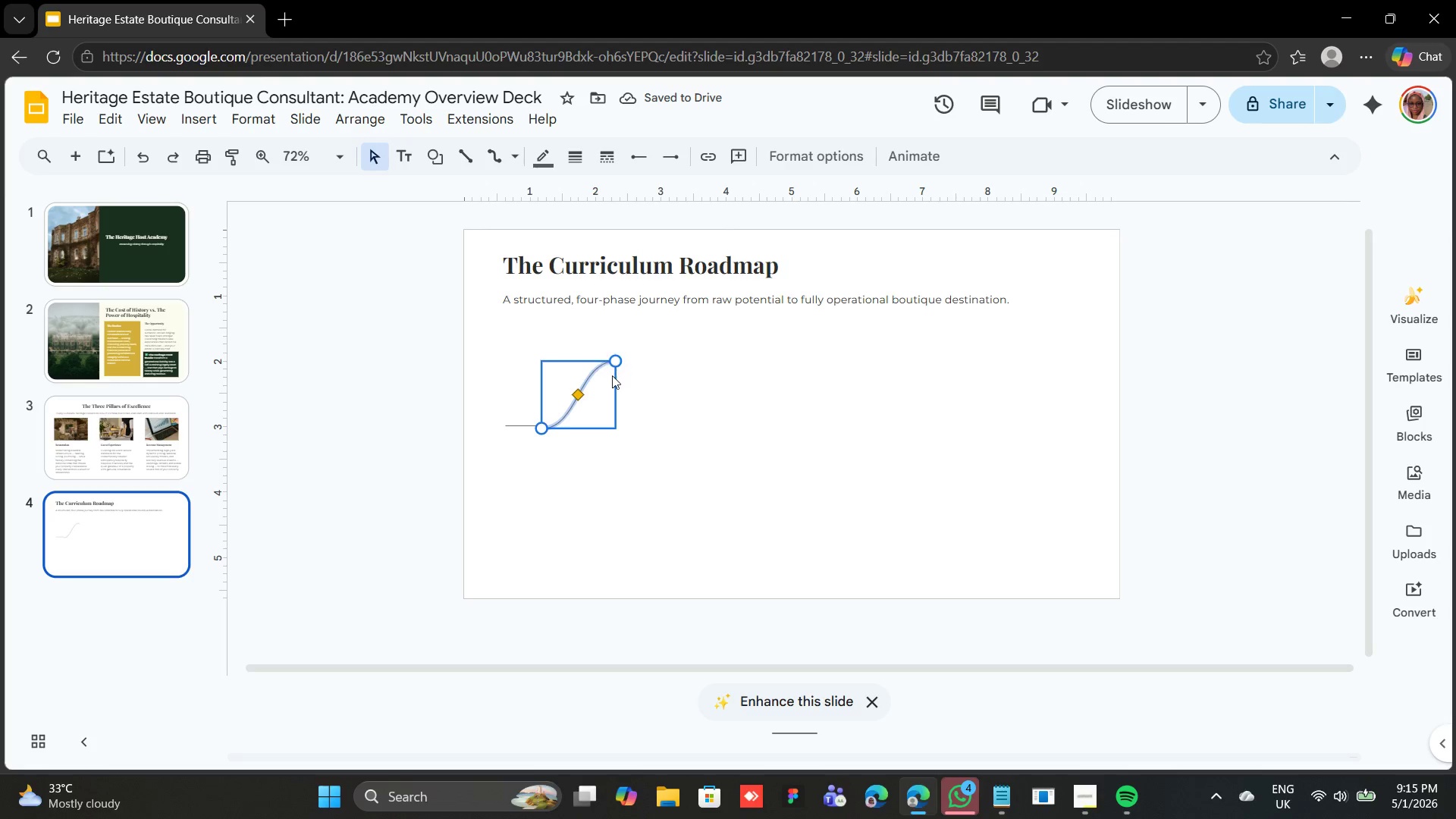 
wait(5.86)
 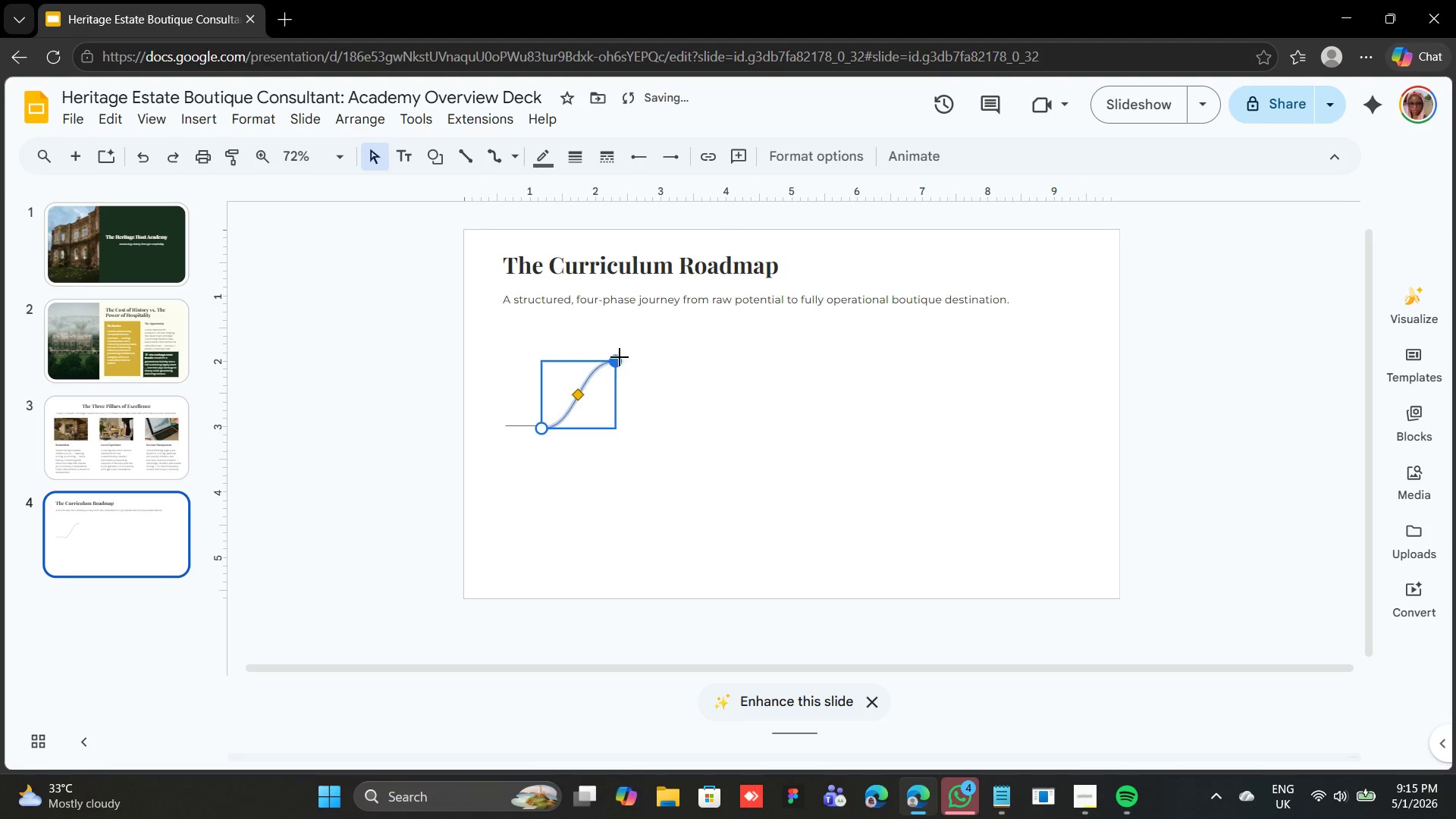 
left_click_drag(start_coordinate=[580, 396], to_coordinate=[557, 394])
 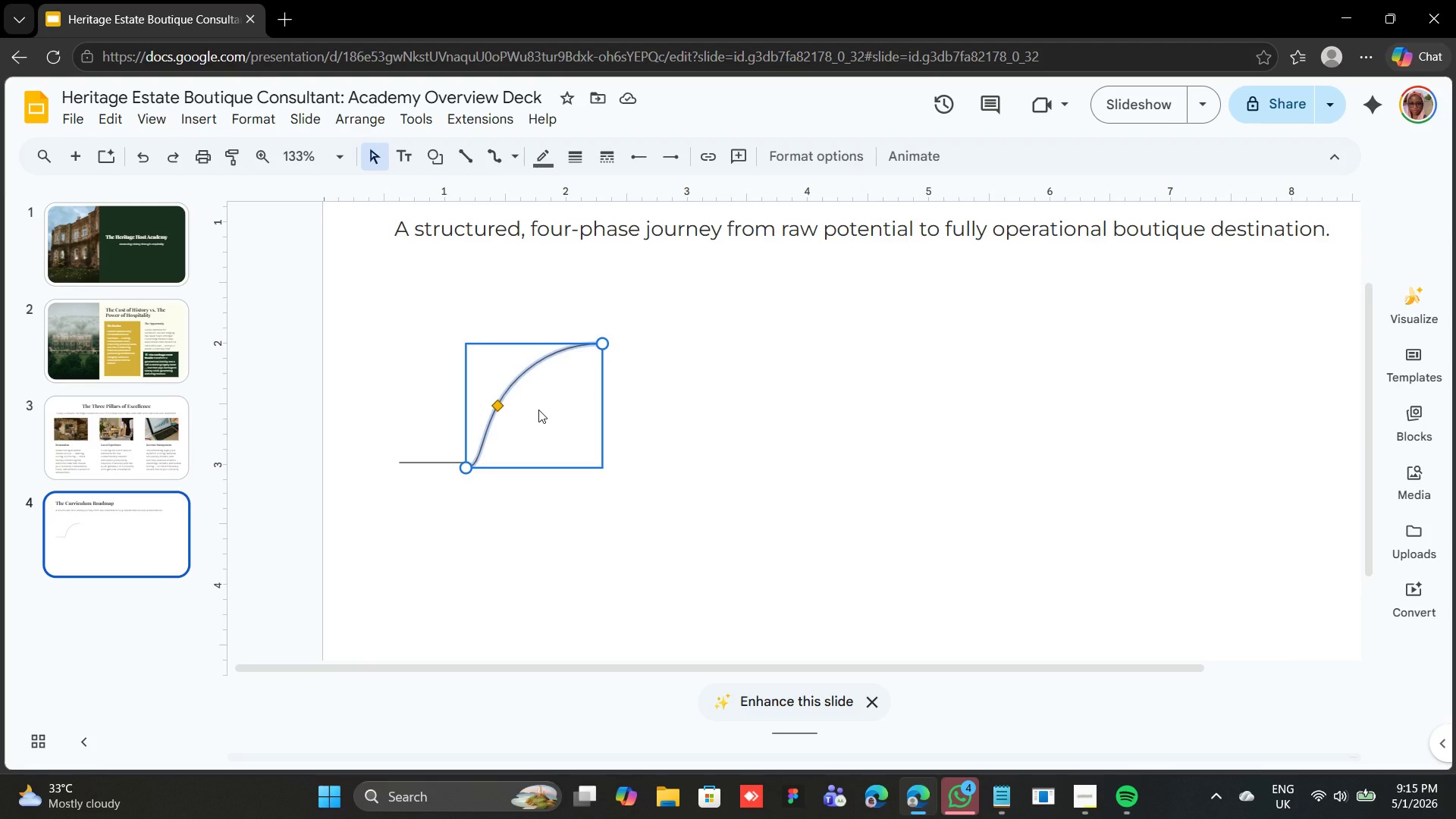 
wait(12.83)
 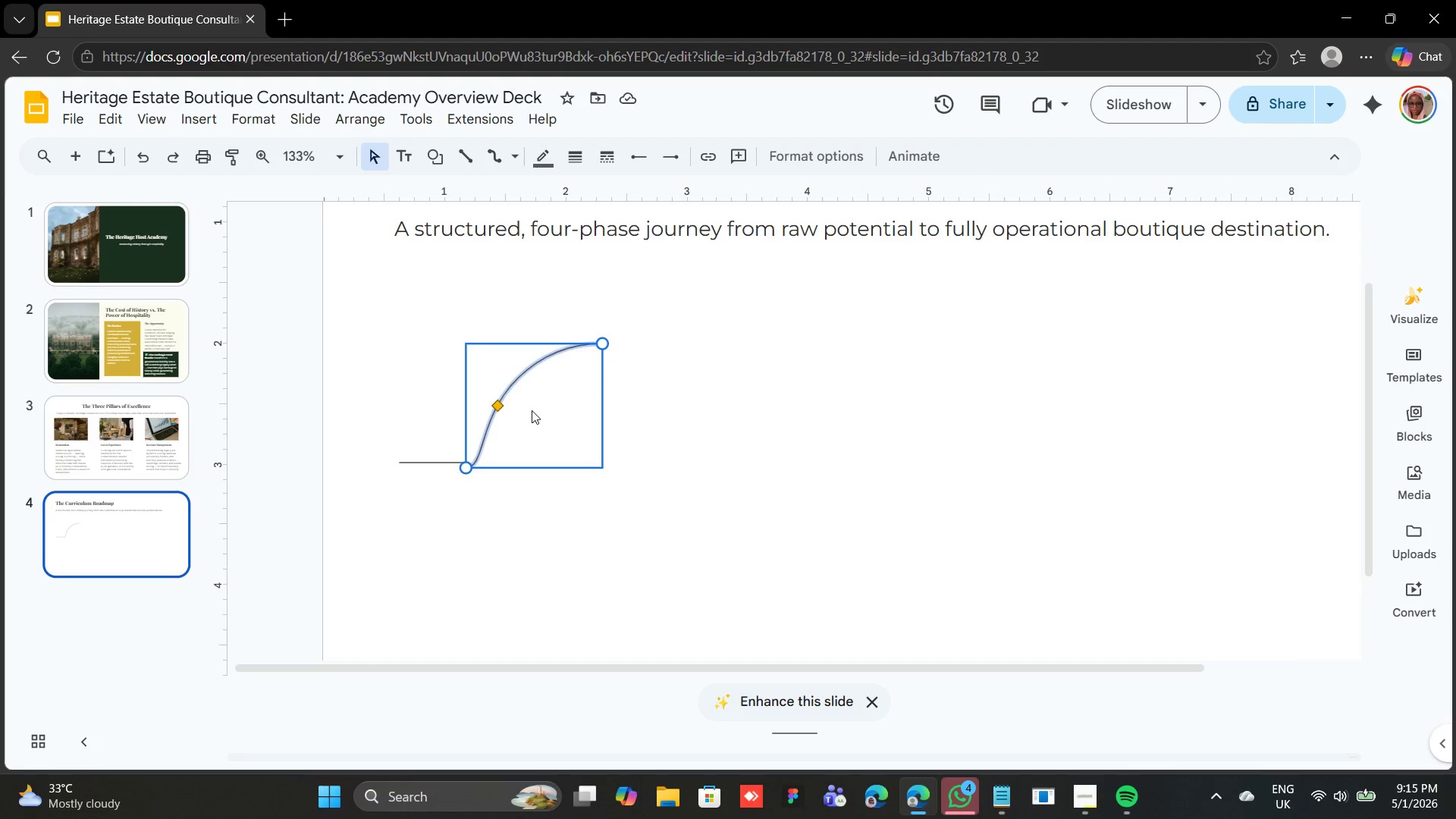 
key(Control+D)
 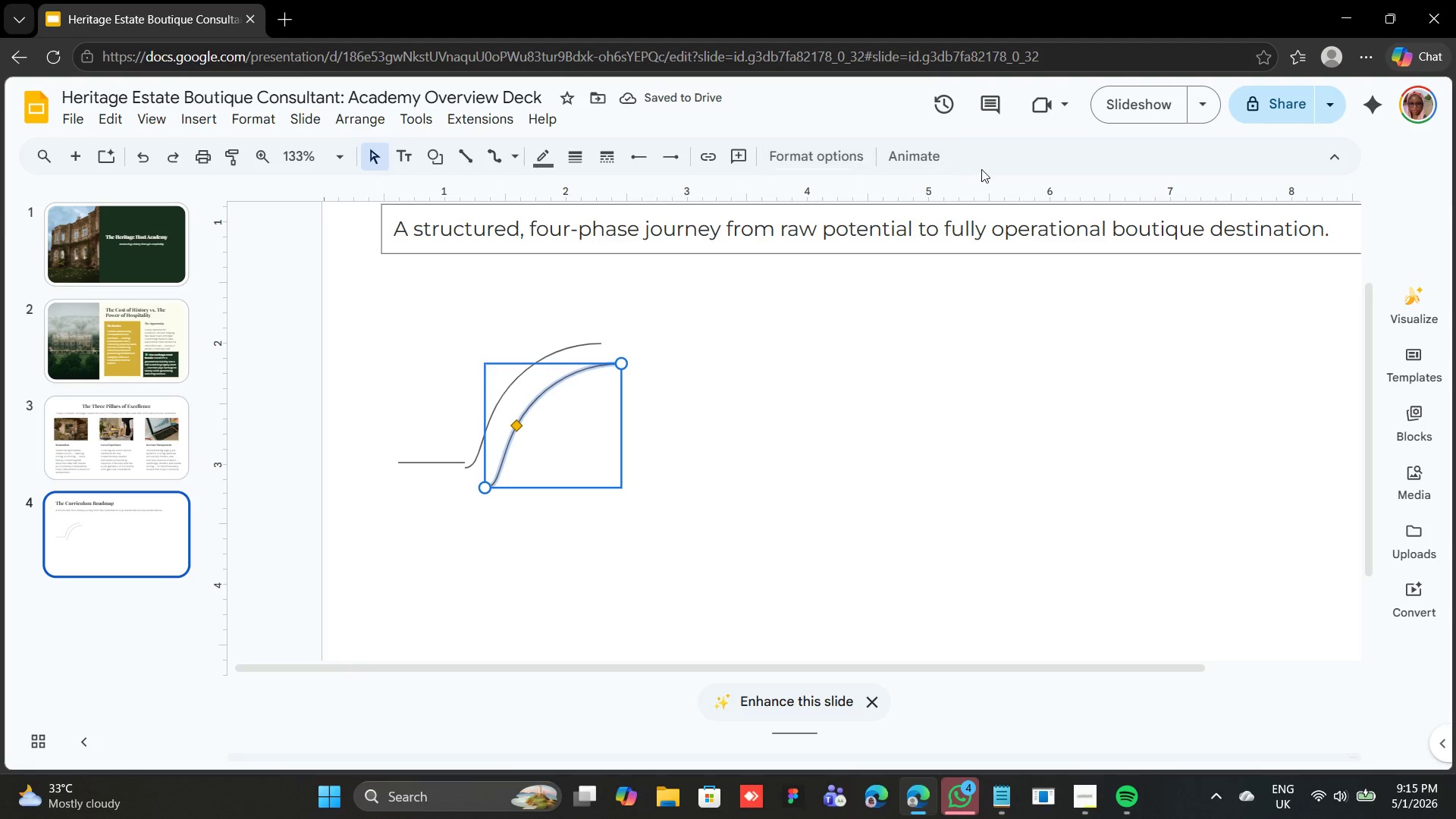 
left_click([843, 167])
 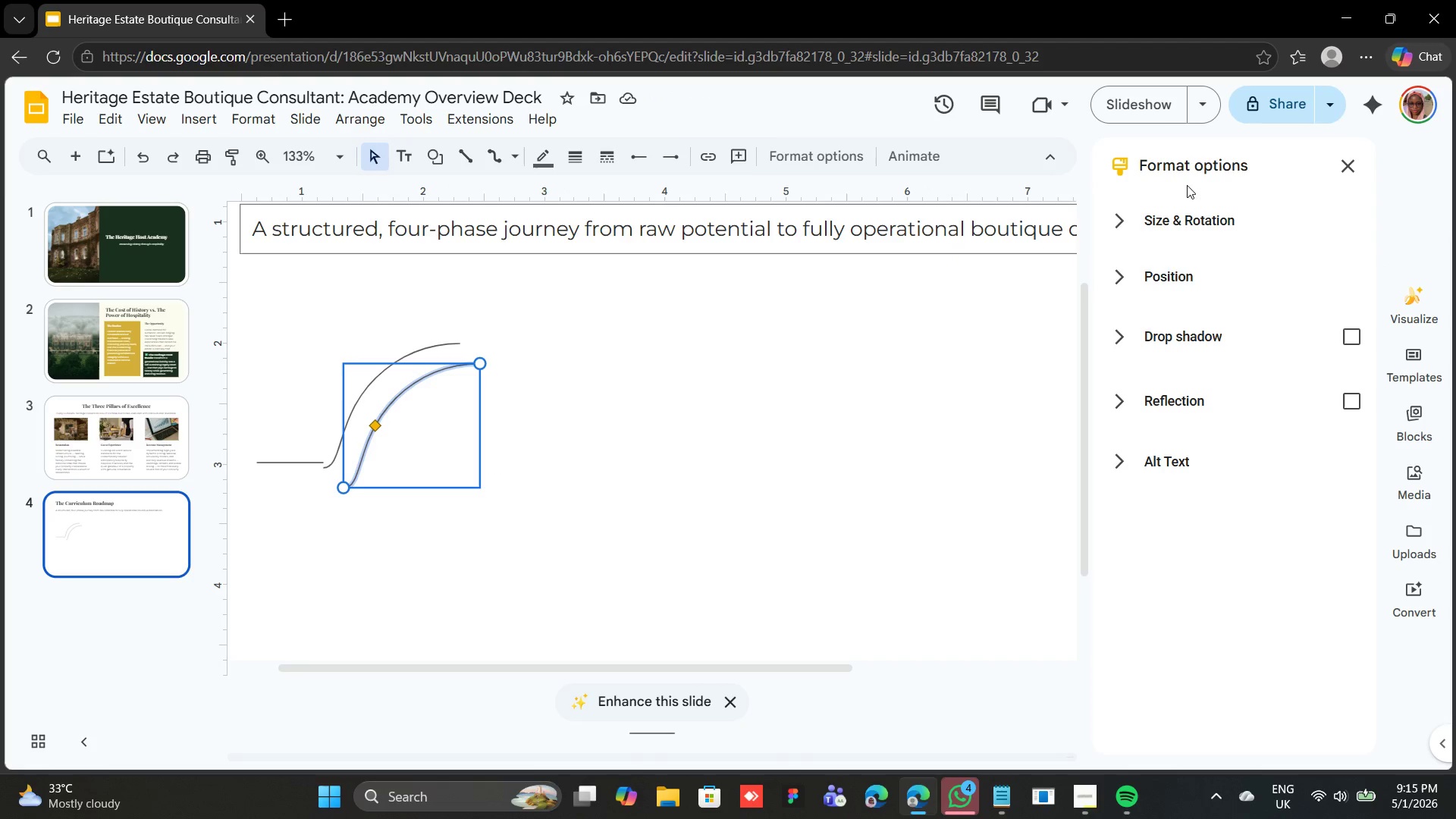 
left_click([1182, 235])
 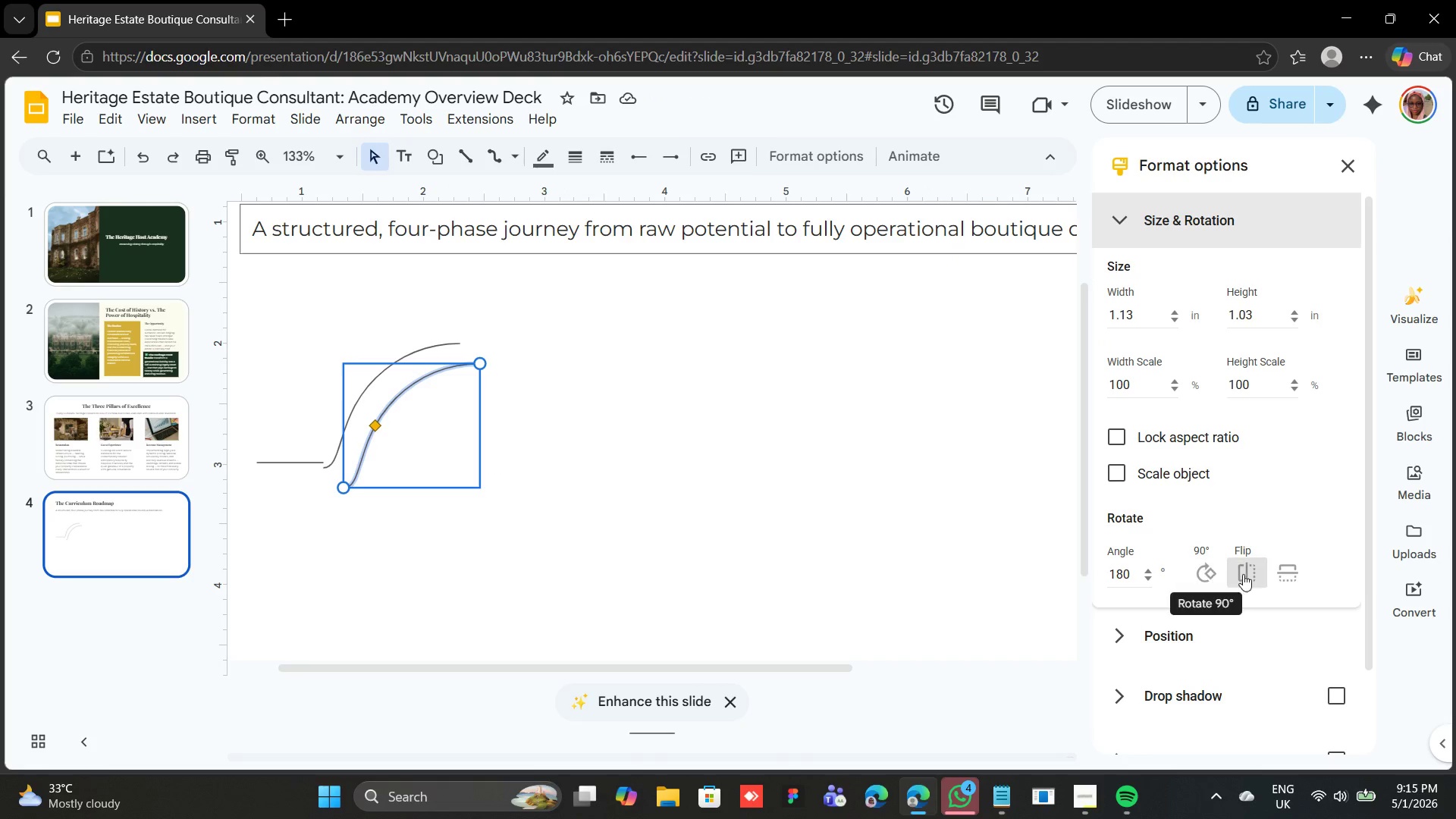 
left_click([1247, 573])
 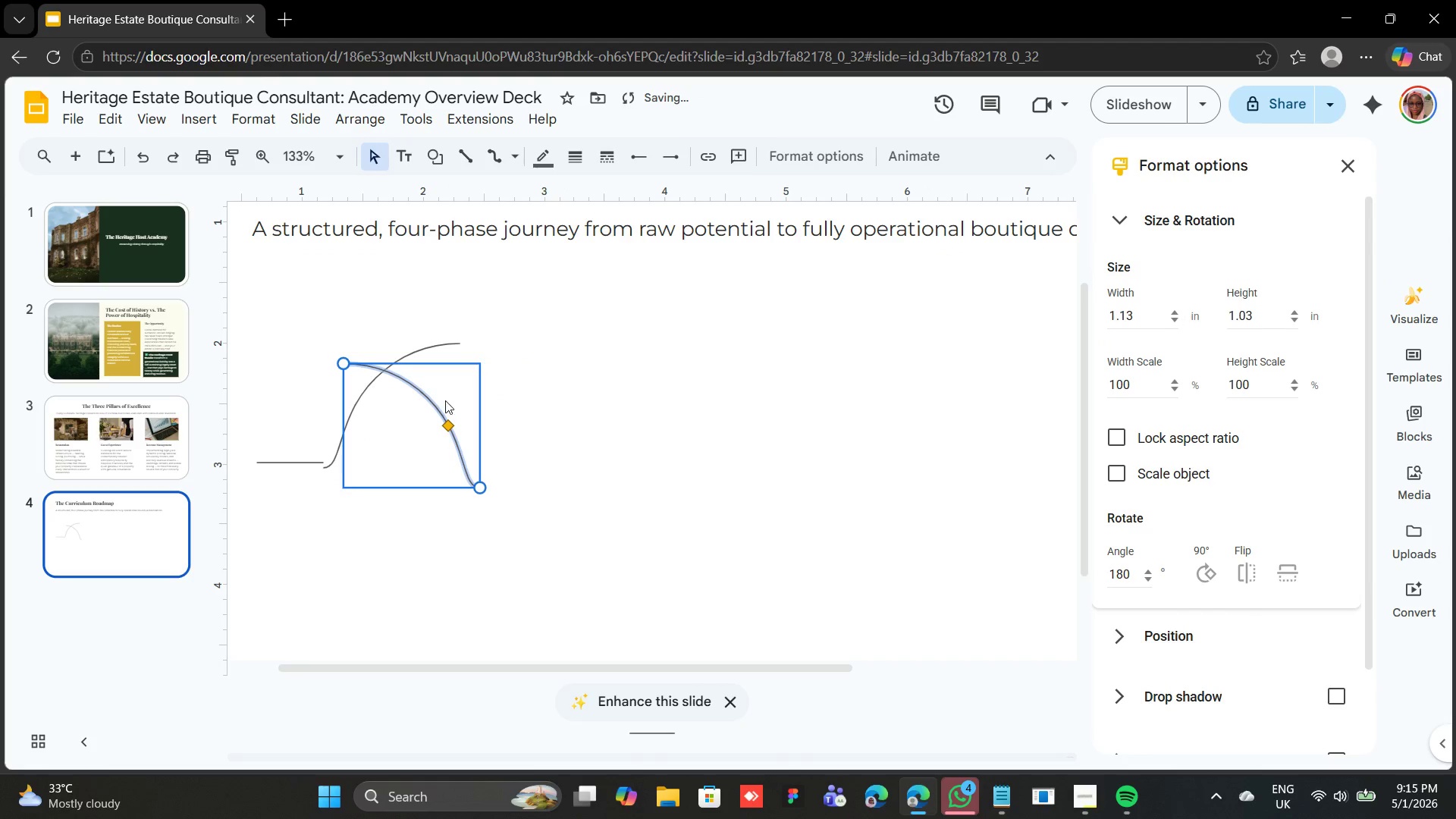 
left_click_drag(start_coordinate=[438, 406], to_coordinate=[555, 384])
 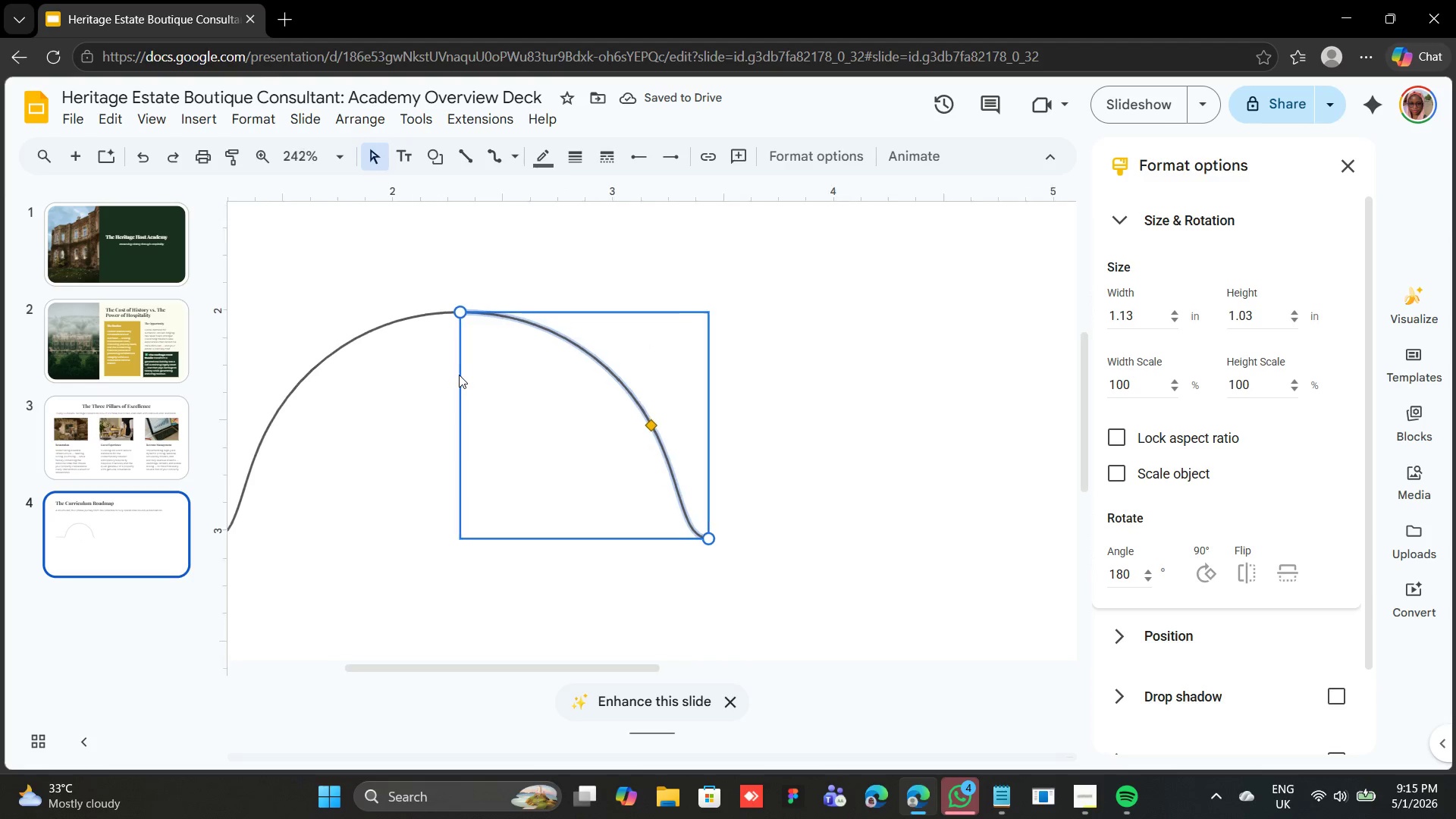 
wait(6.53)
 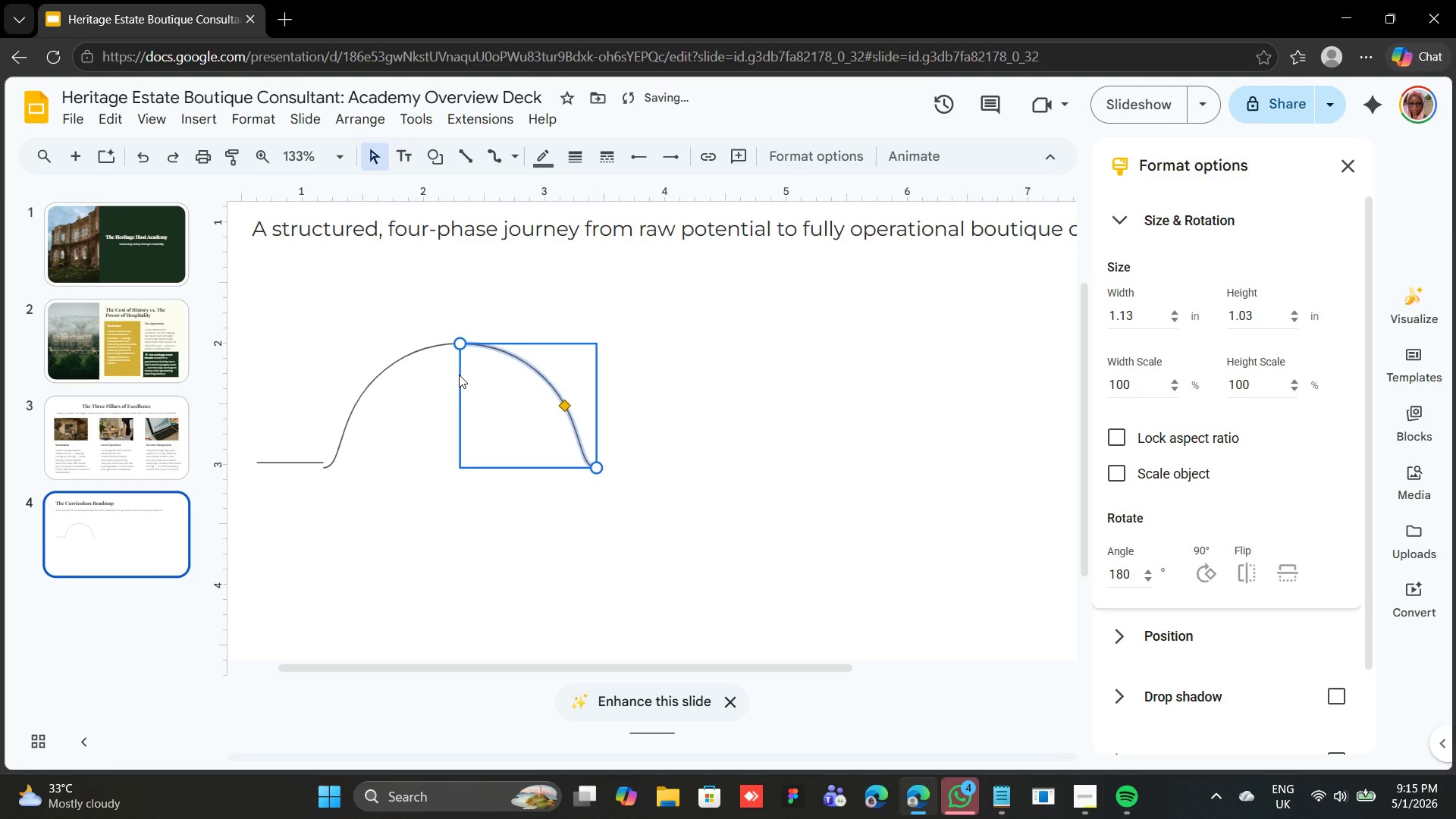 
left_click([460, 383])
 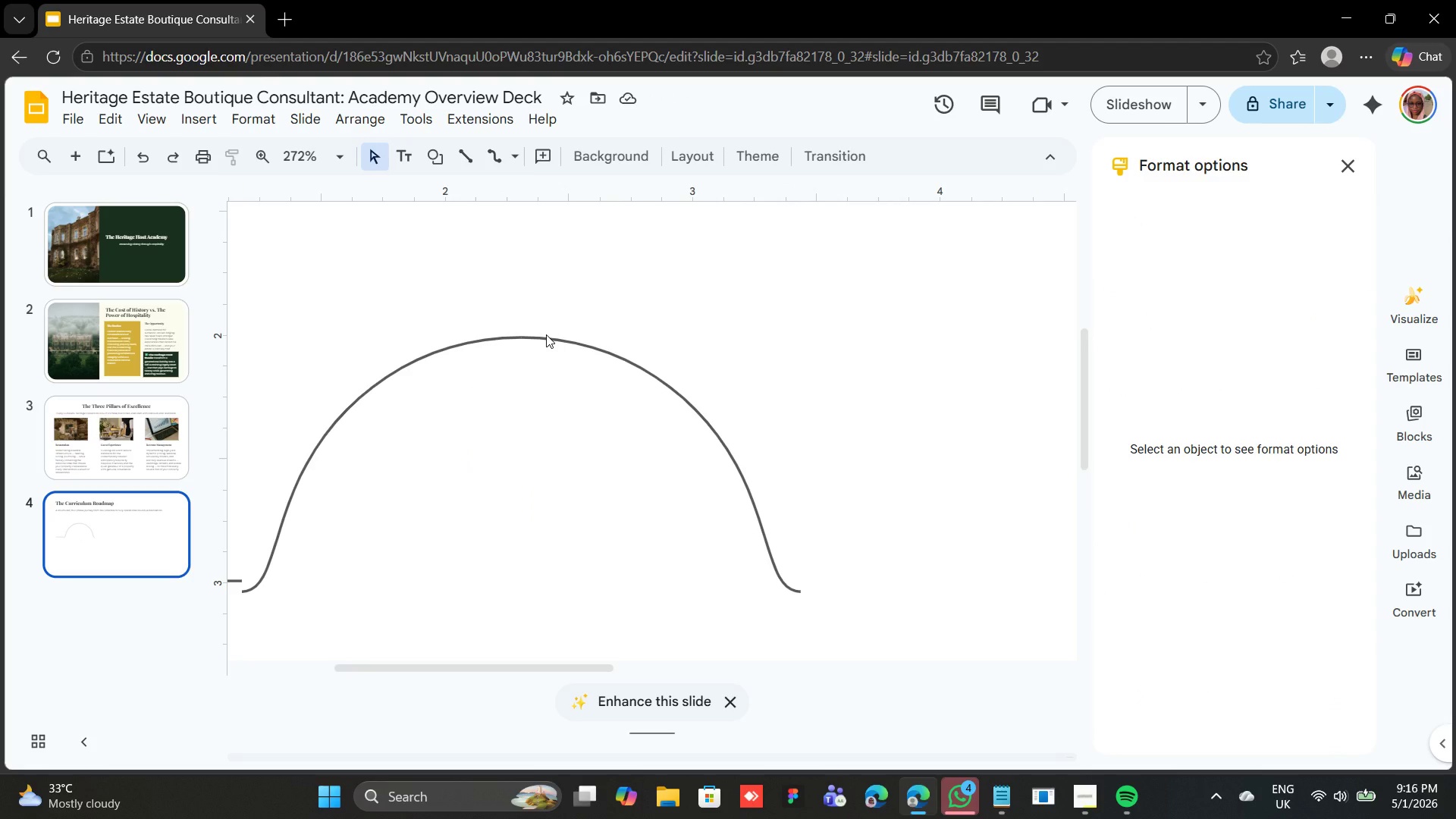 
left_click([546, 334])
 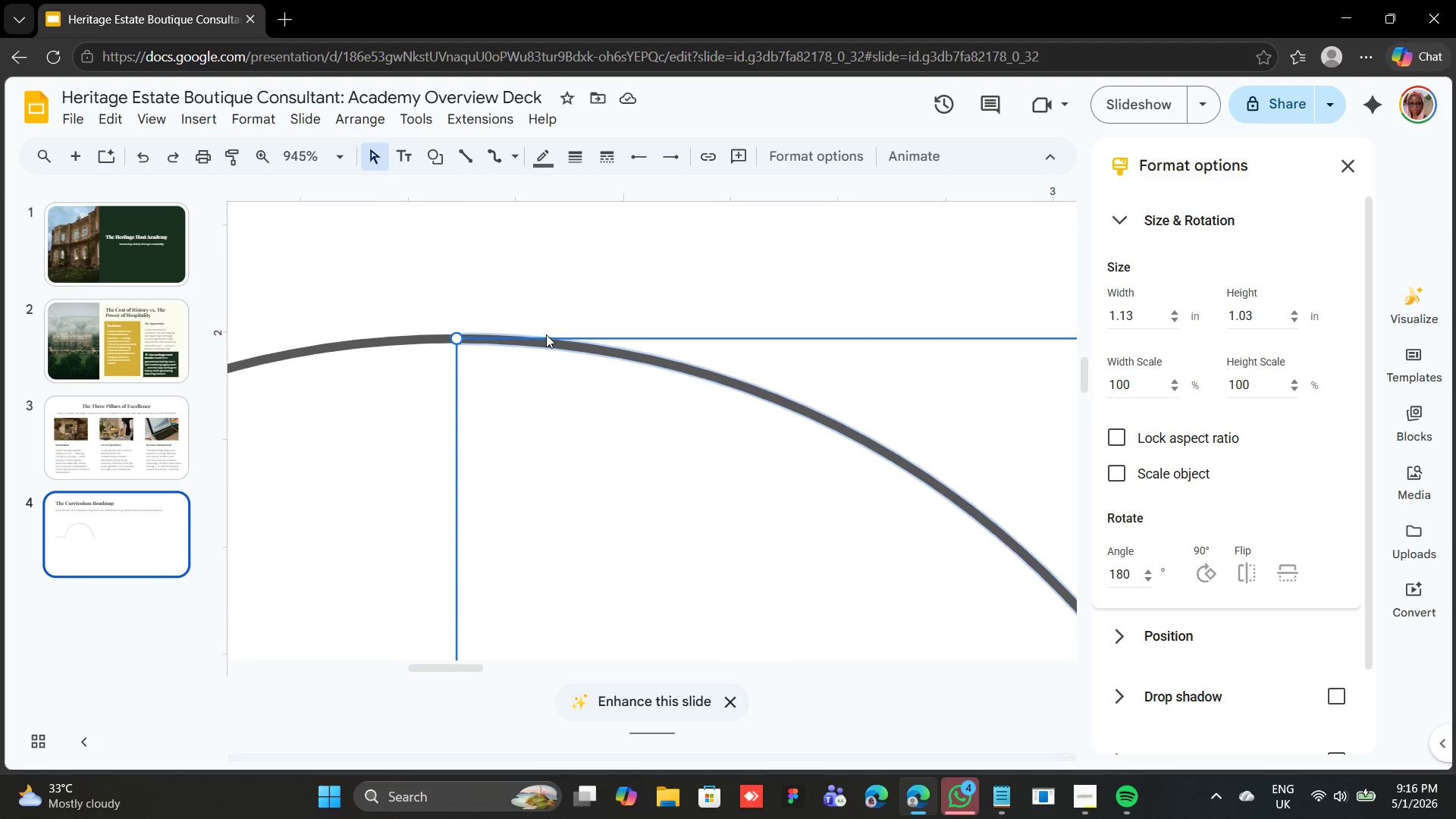 
left_click([546, 334])
 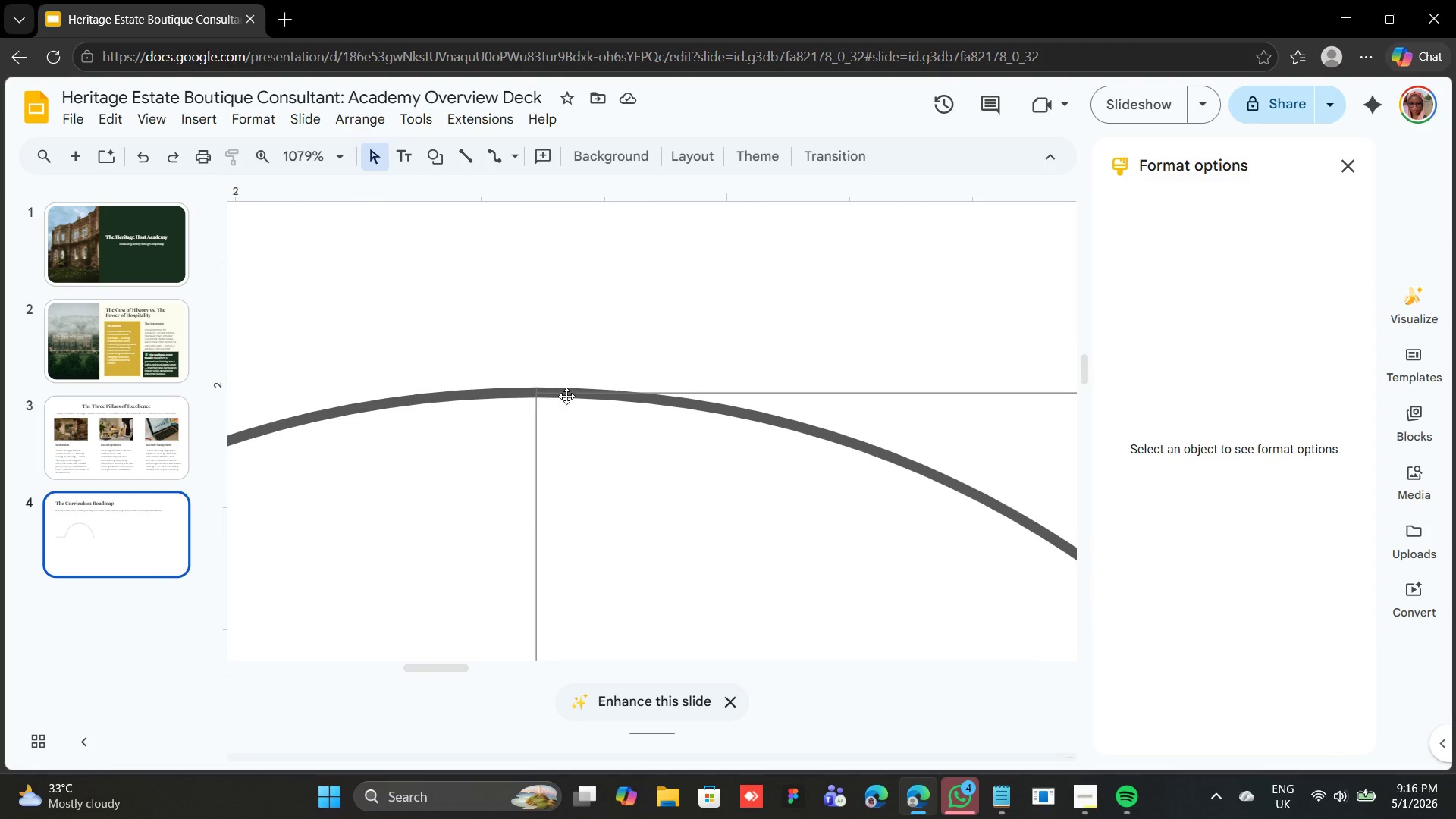 
left_click([566, 396])
 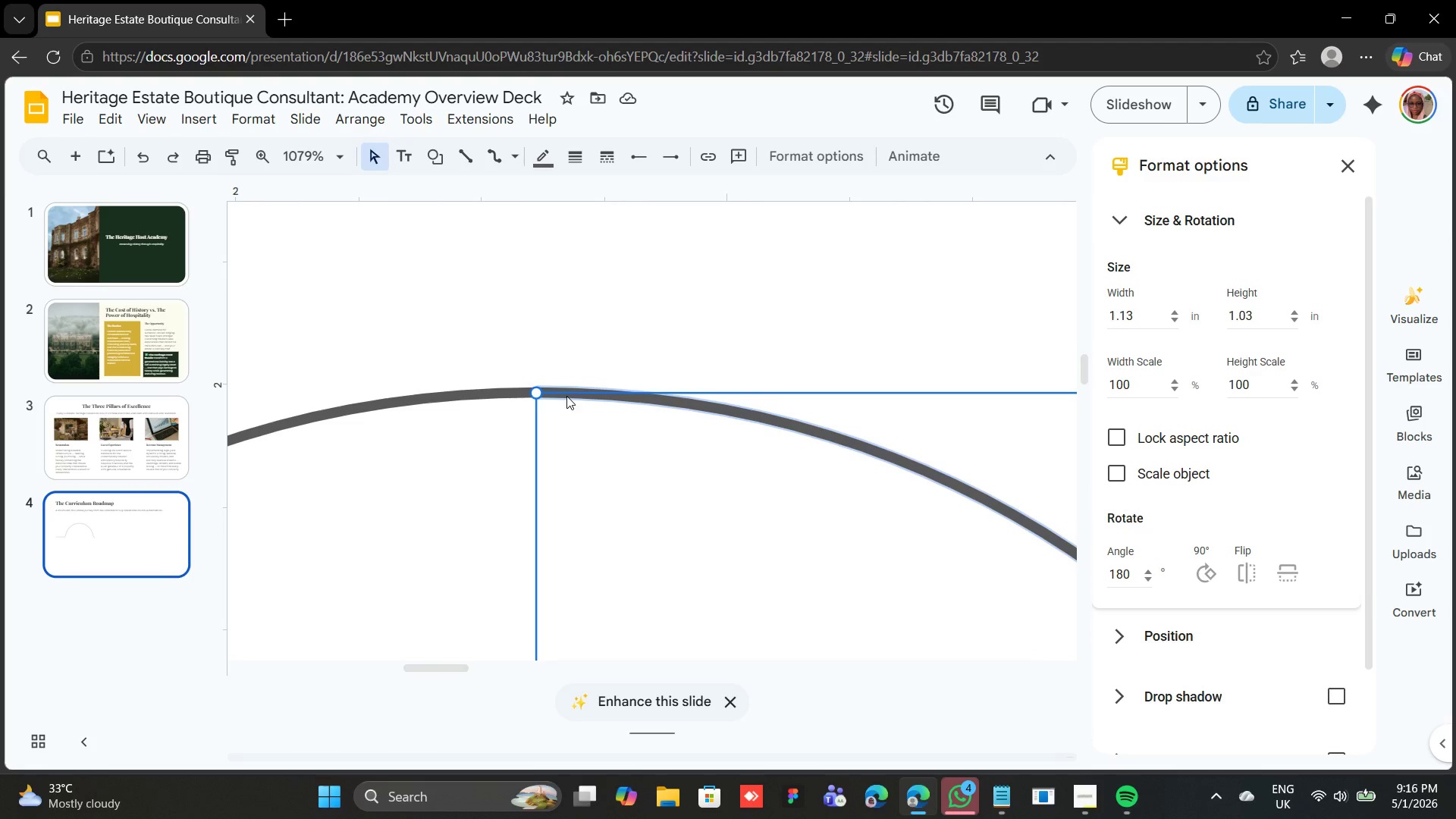 
key(ArrowLeft)
 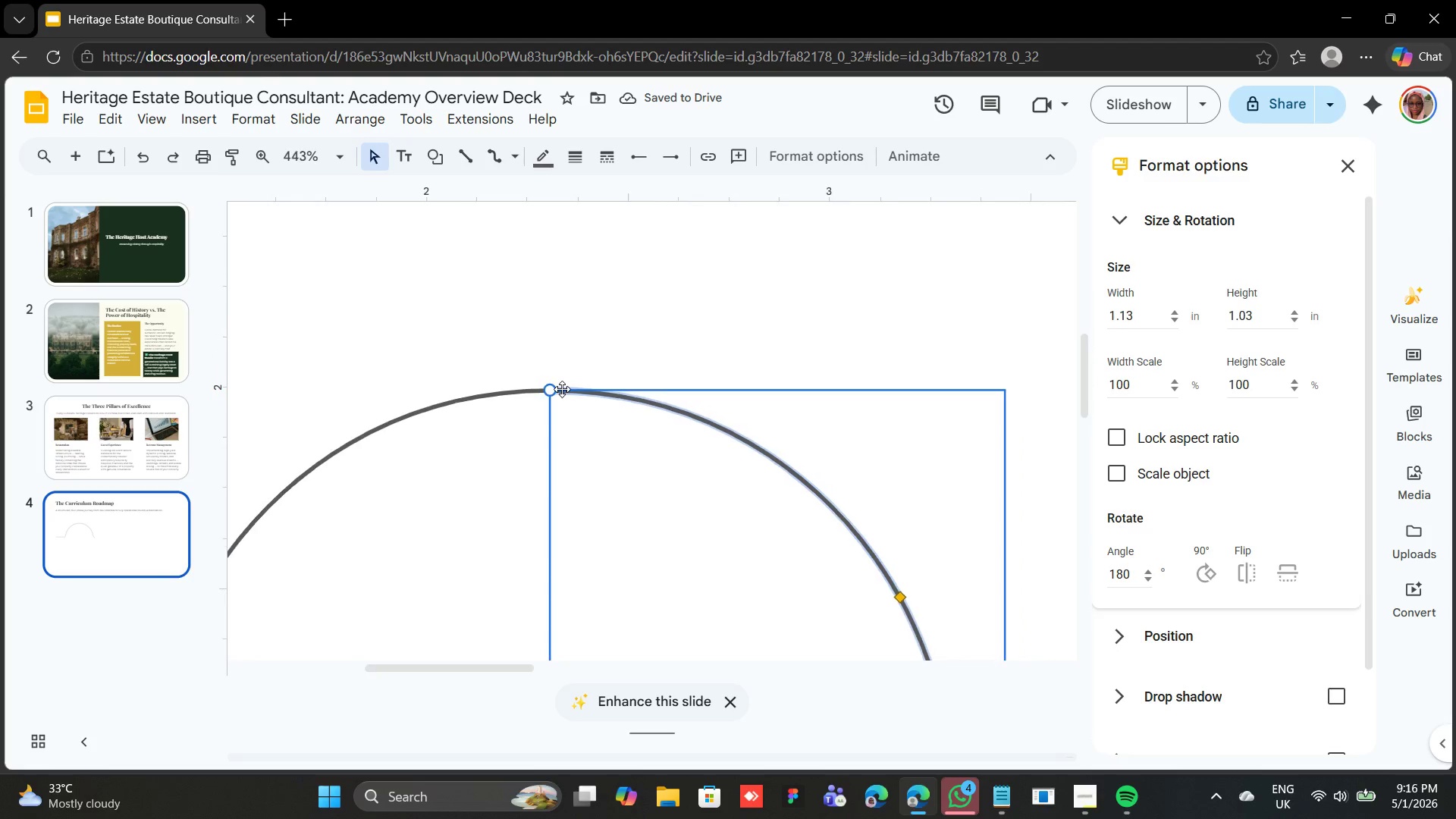 
wait(9.55)
 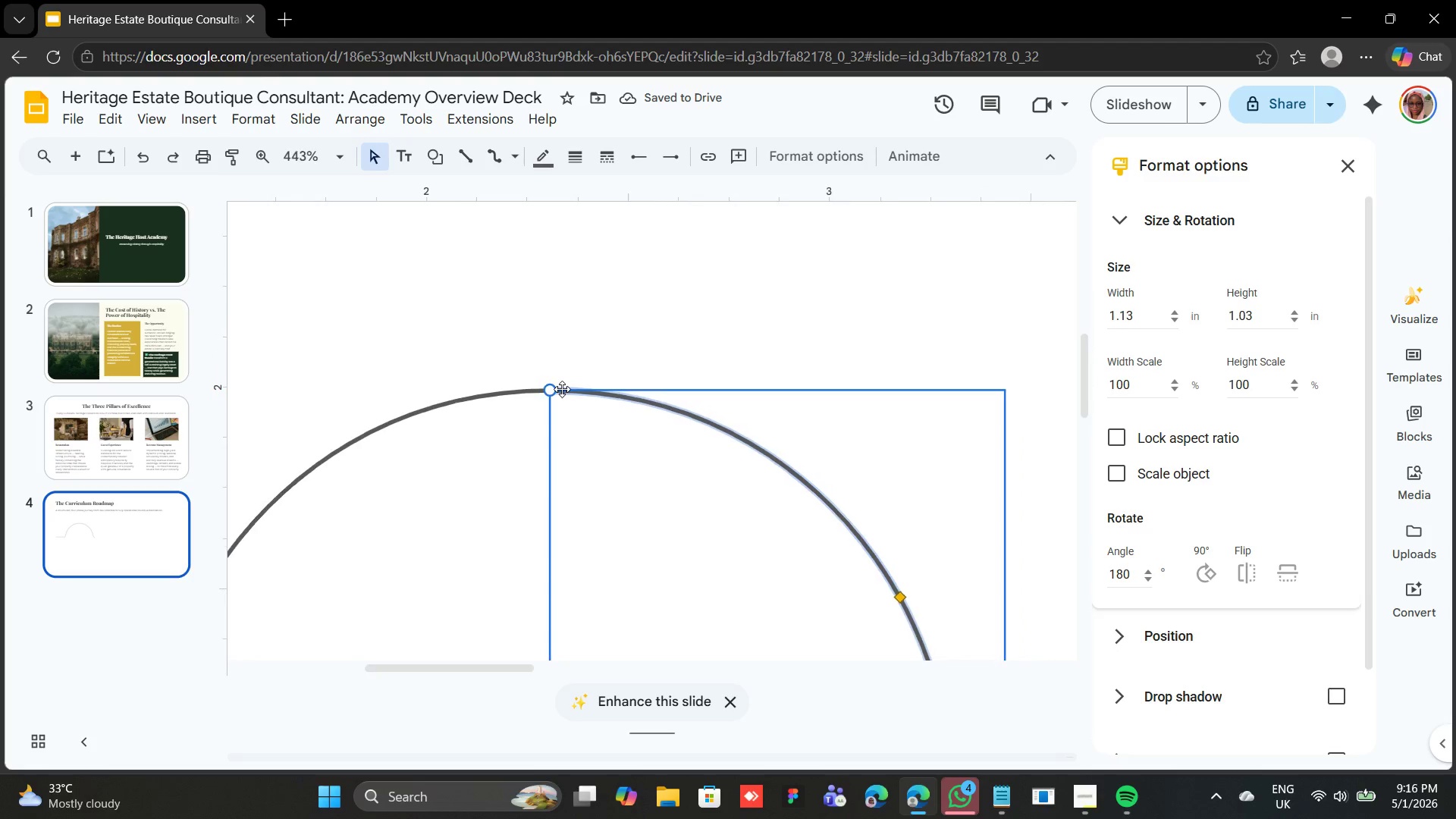 
left_click([670, 152])
 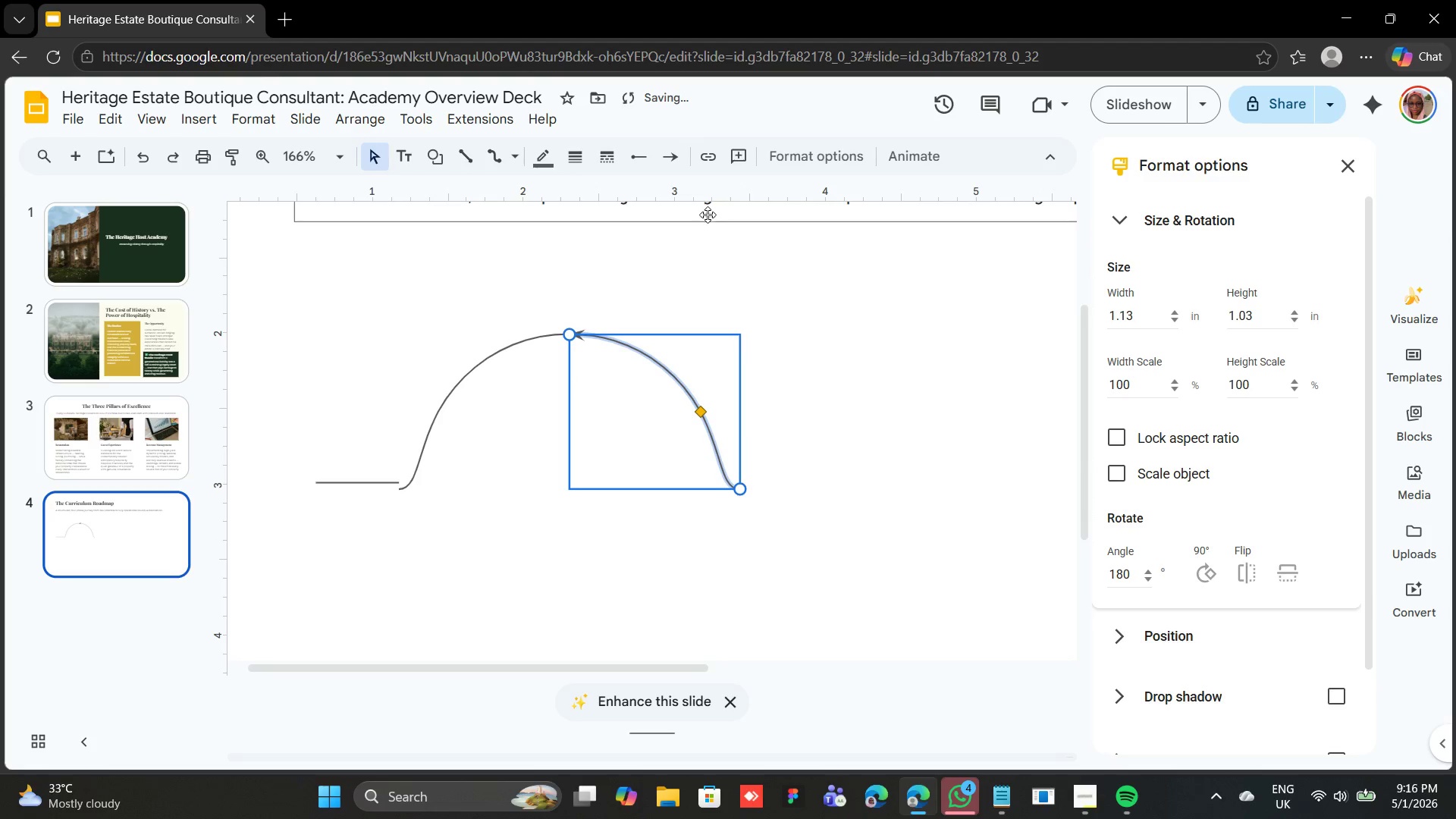 
left_click([679, 158])
 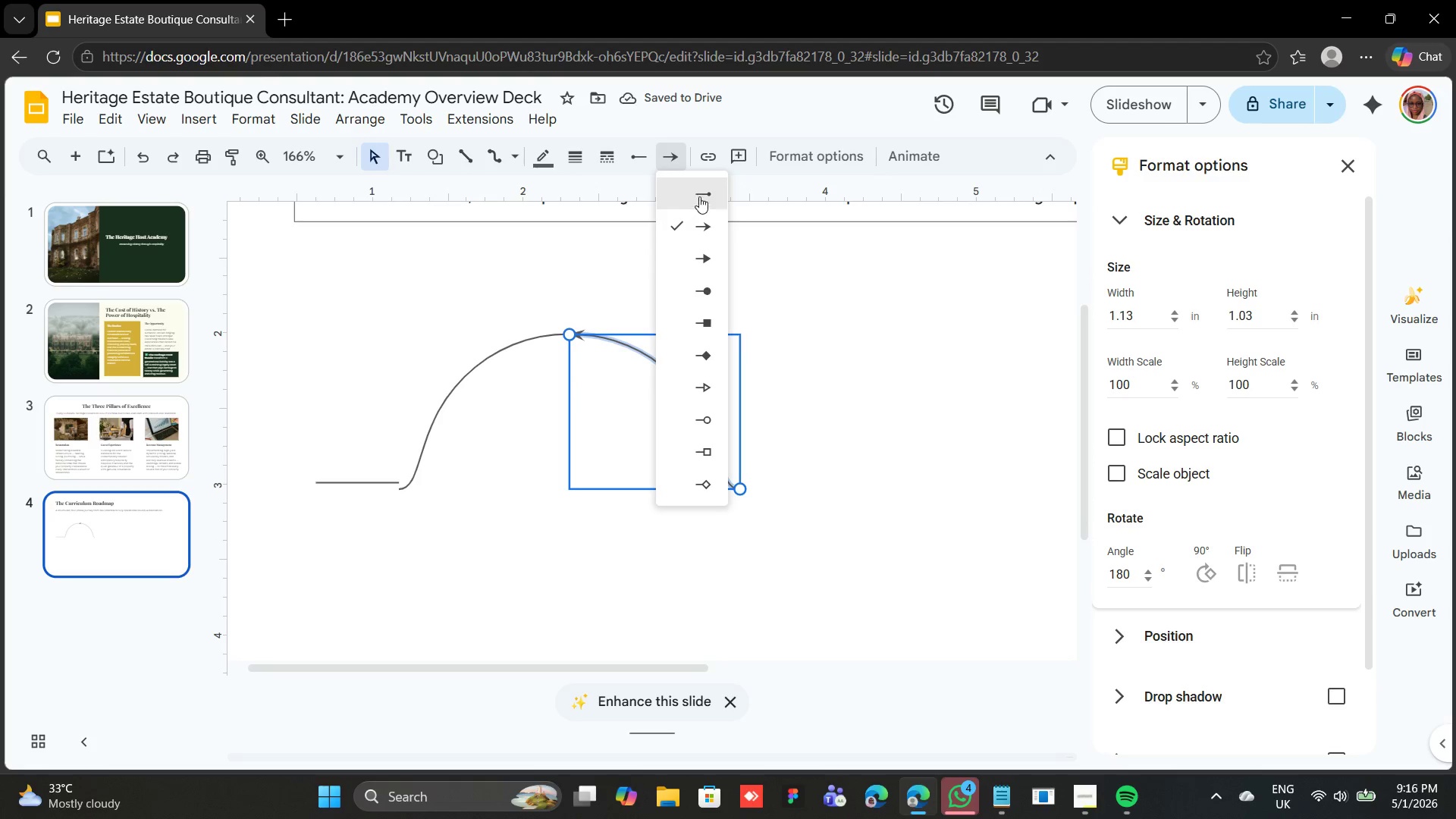 
left_click([701, 192])
 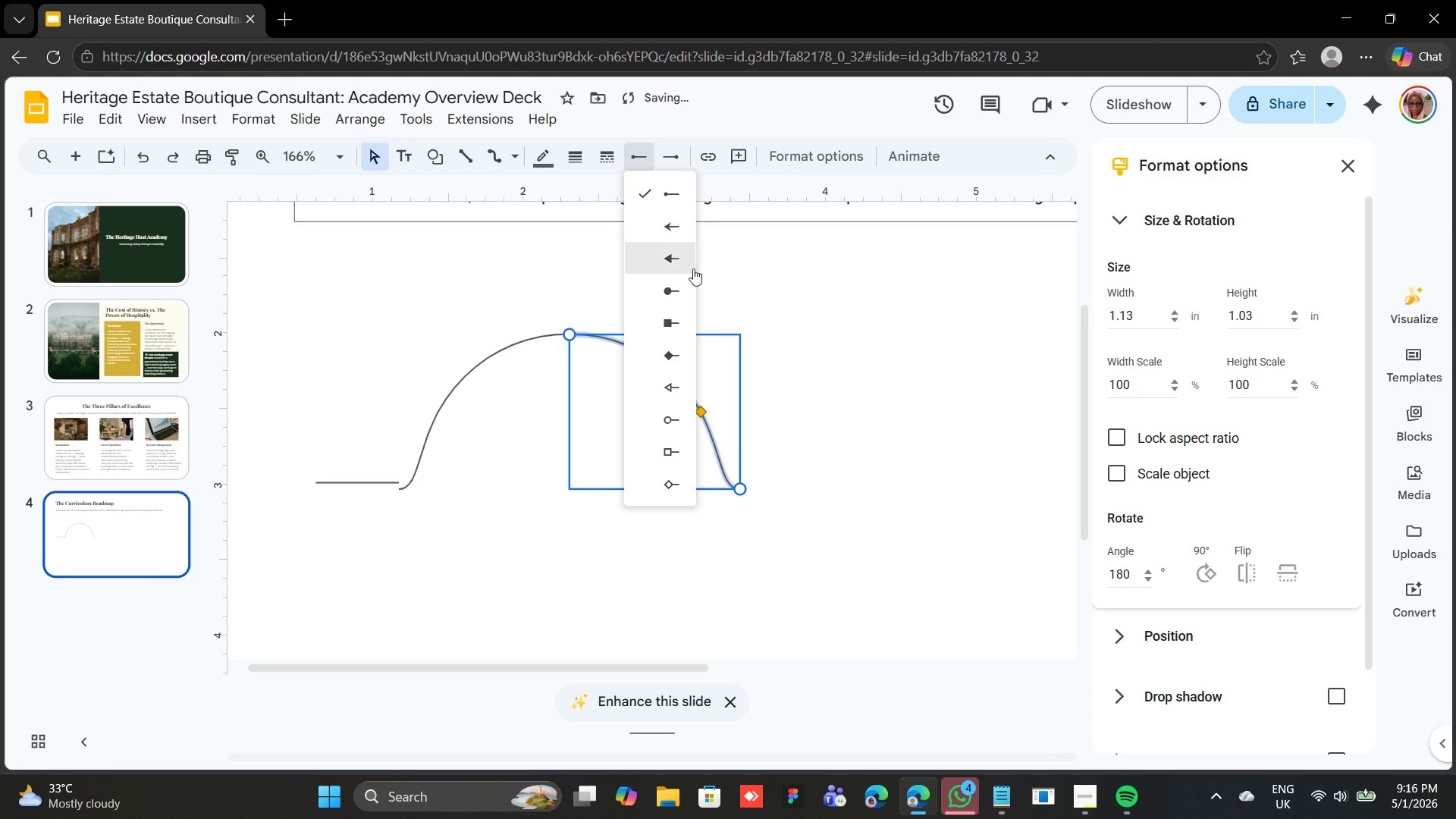 
left_click([678, 233])
 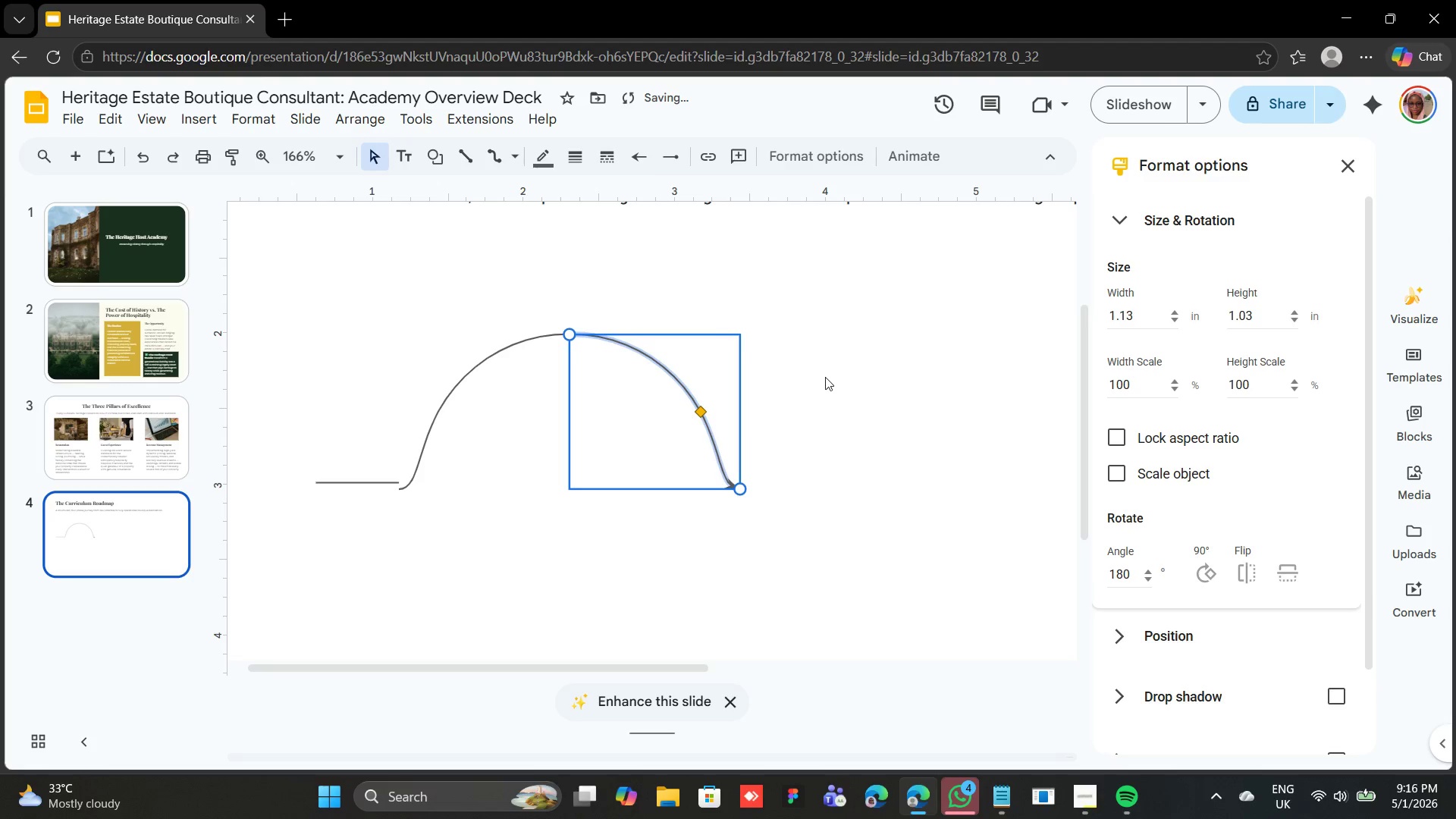 
left_click([826, 377])
 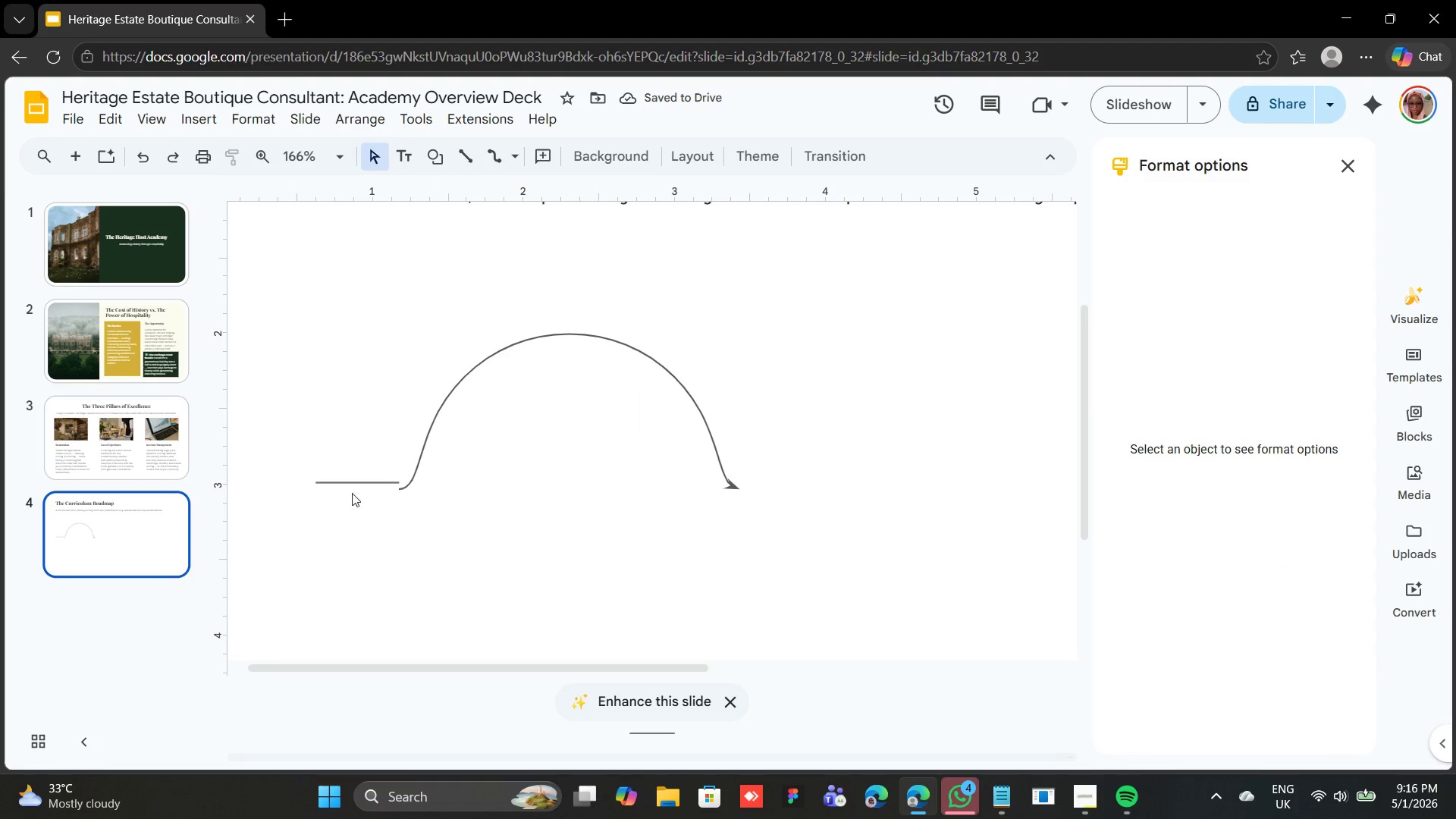 
left_click([366, 485])
 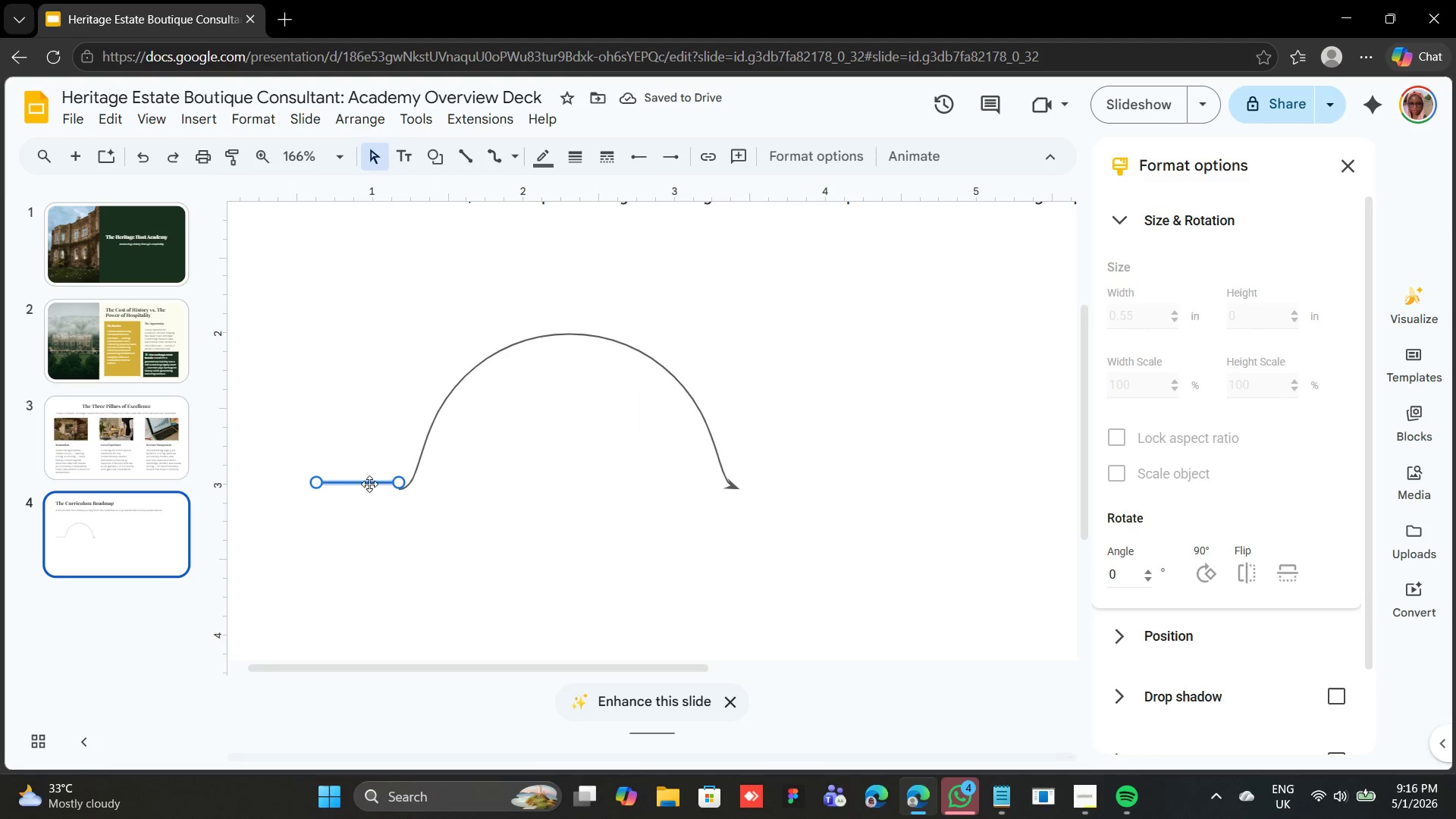 
left_click_drag(start_coordinate=[369, 484], to_coordinate=[372, 489])
 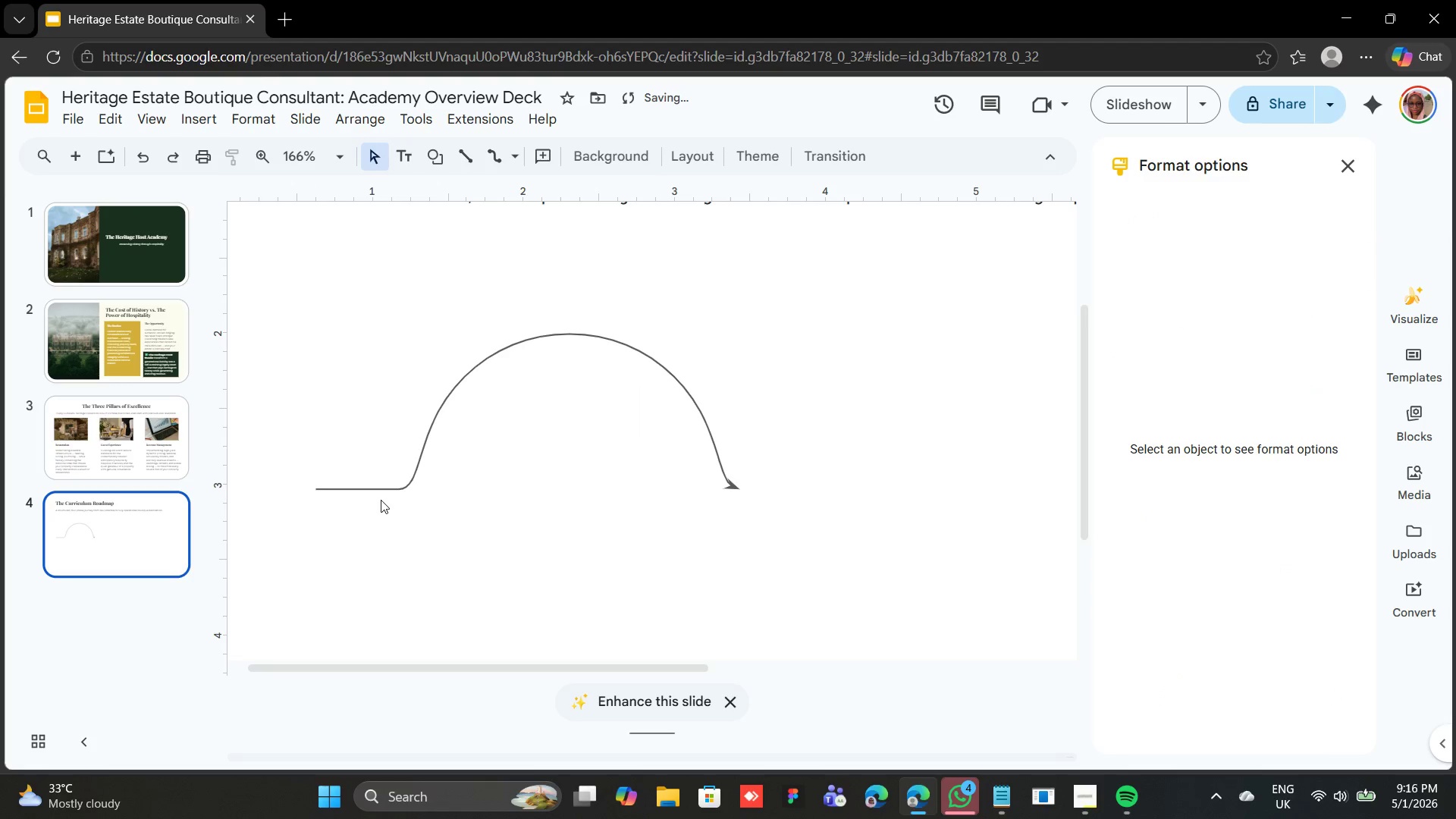 
left_click([381, 493])
 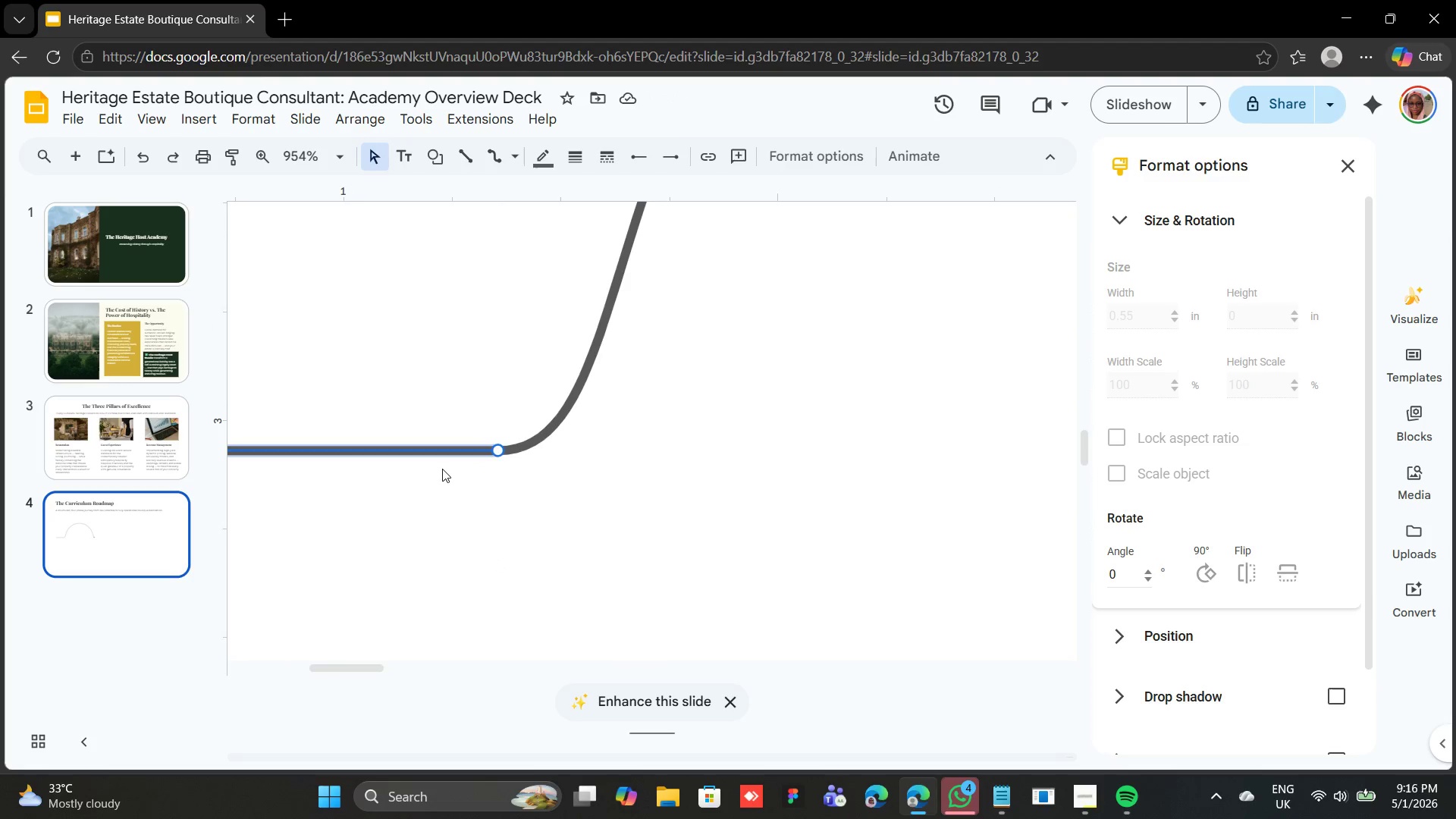 
wait(7.24)
 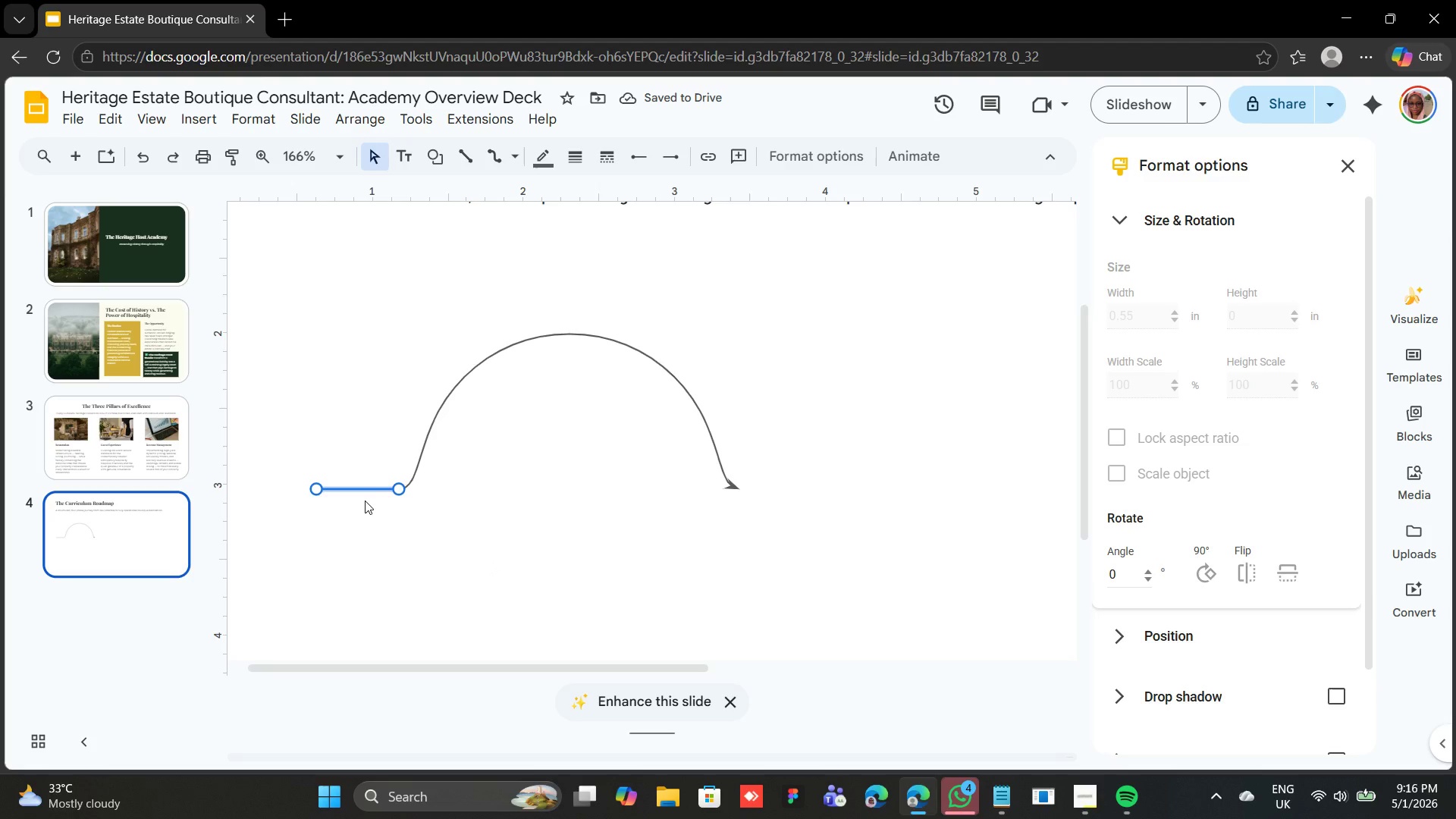 
left_click([559, 488])
 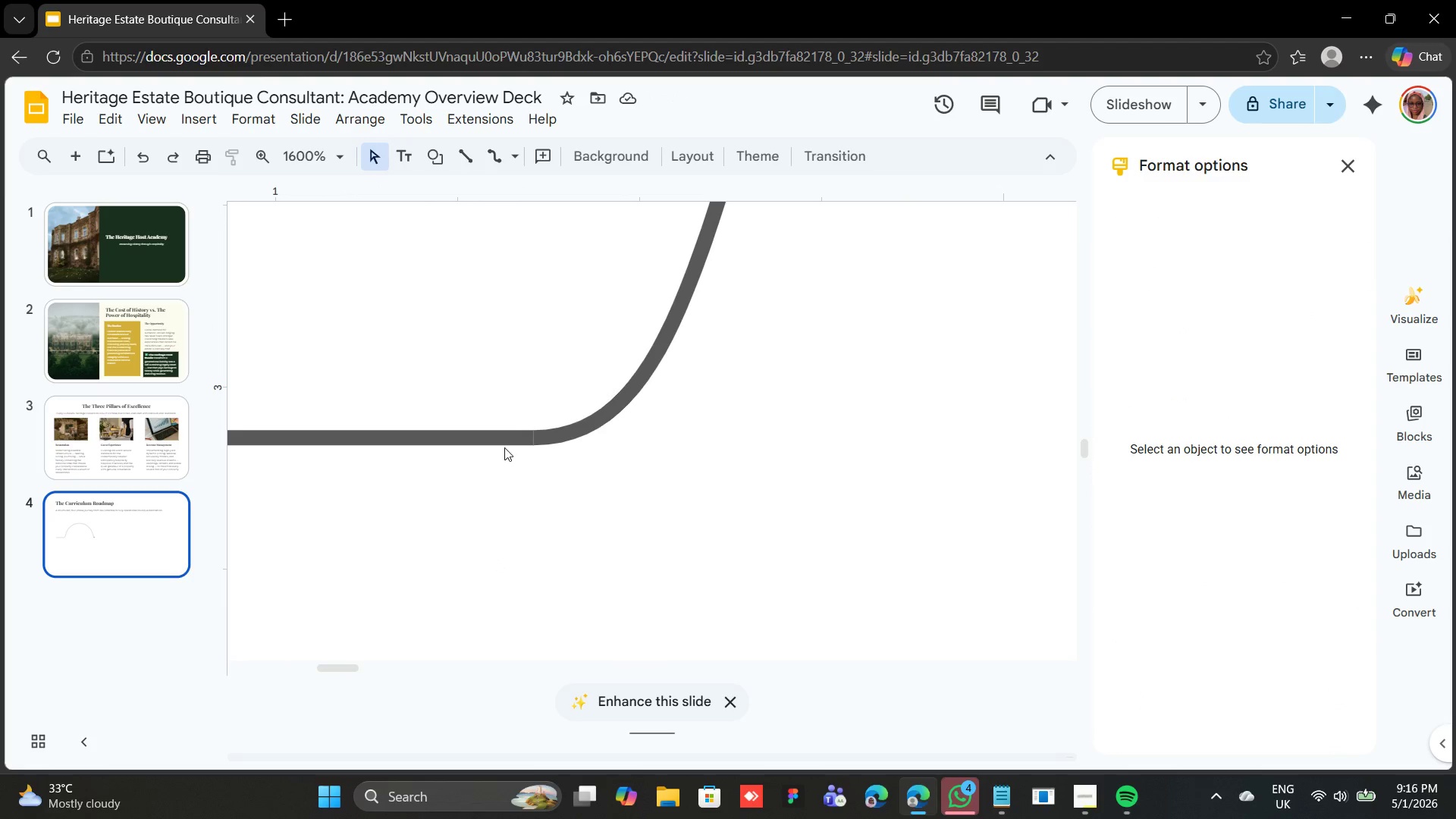 
left_click([503, 444])
 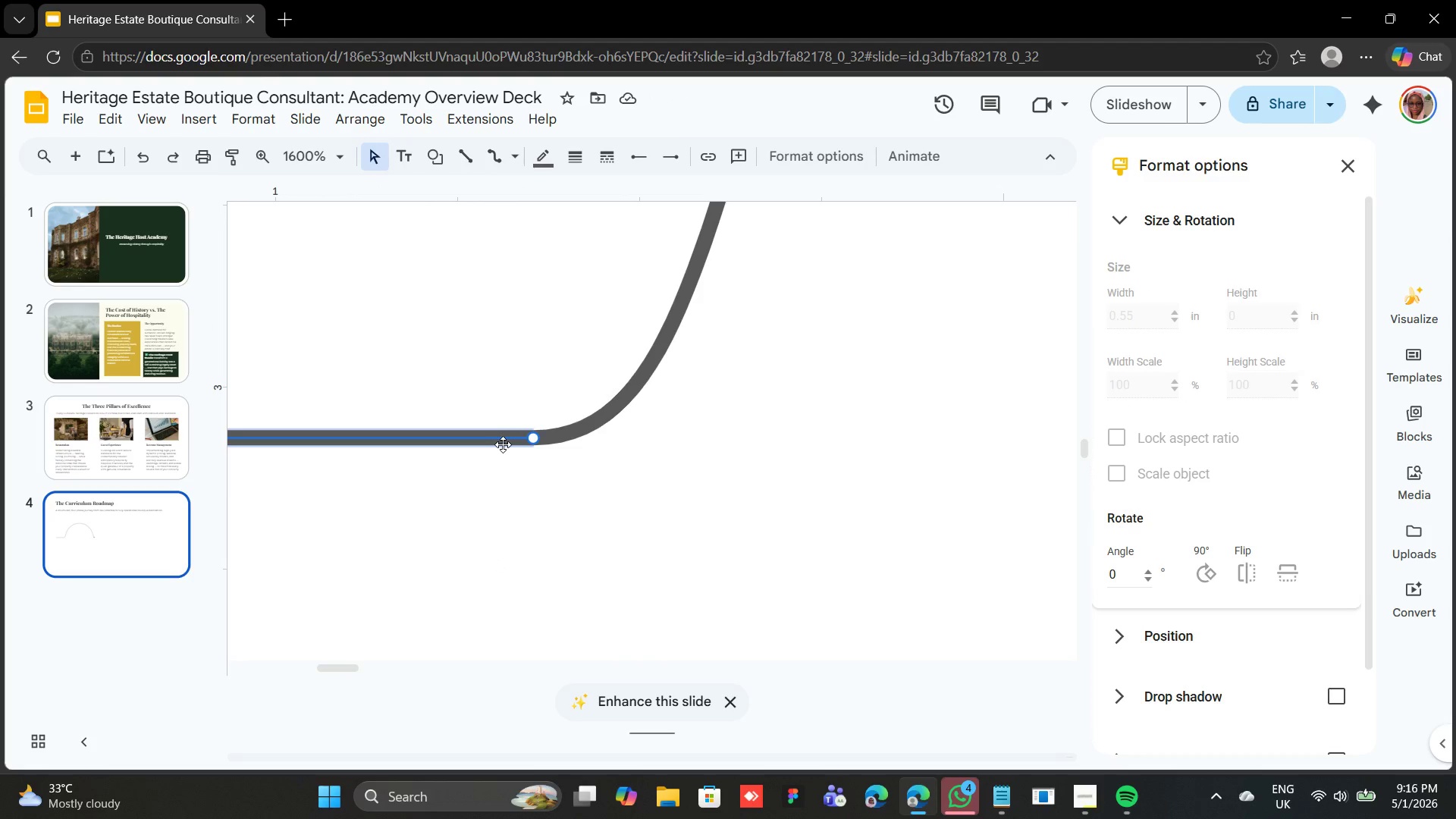 
key(ArrowRight)
 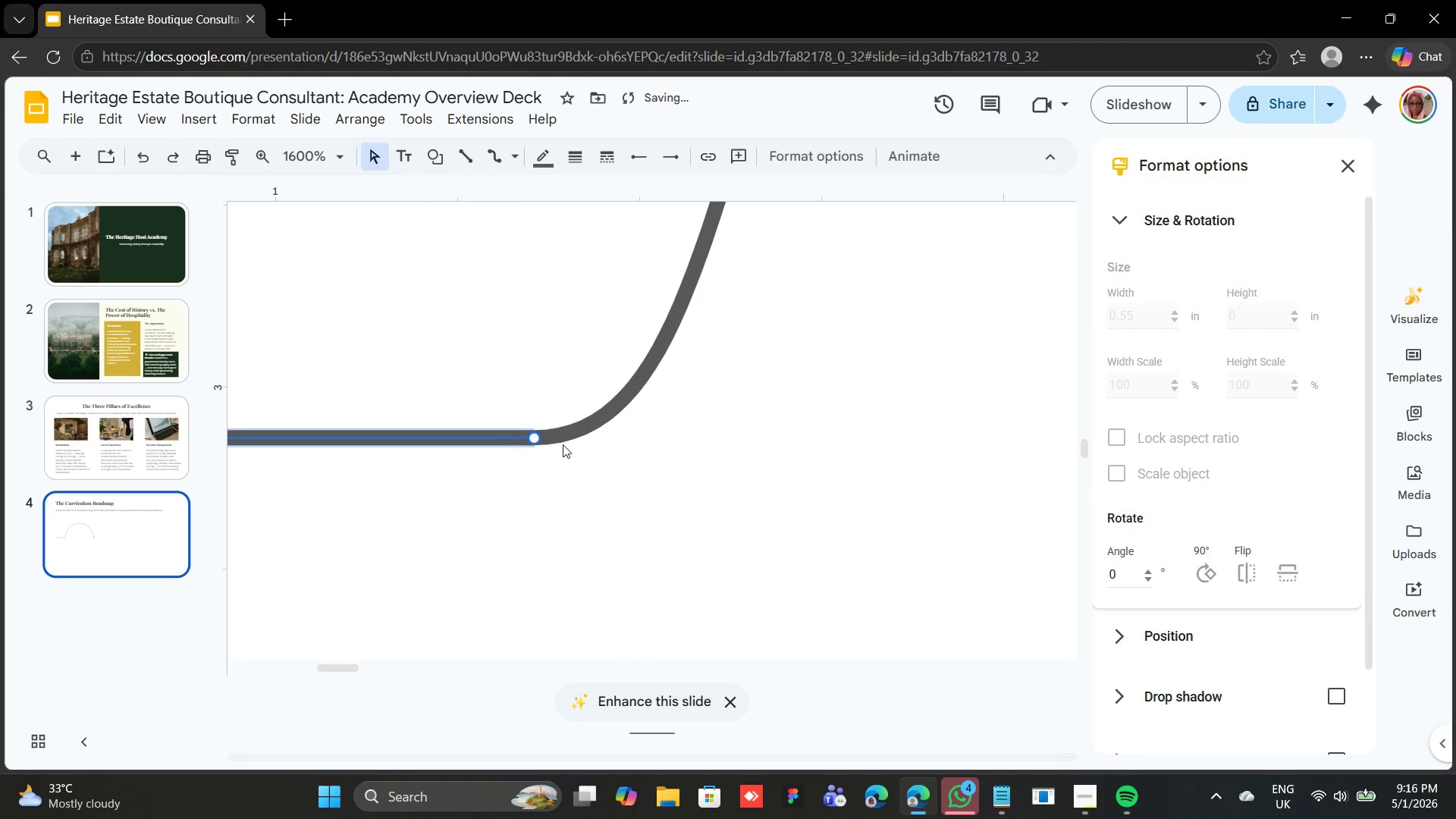 
left_click([563, 445])
 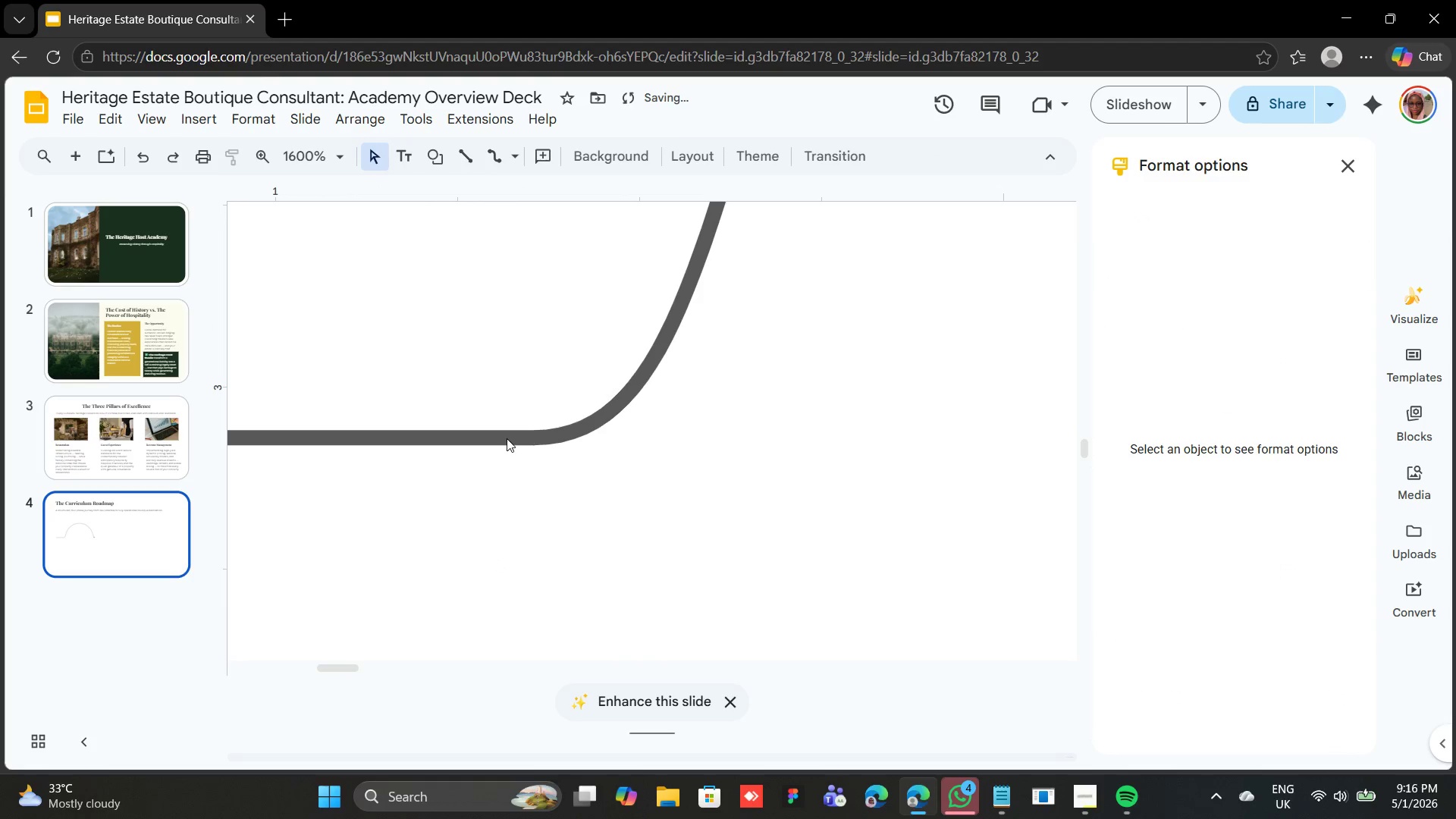 
left_click([507, 438])
 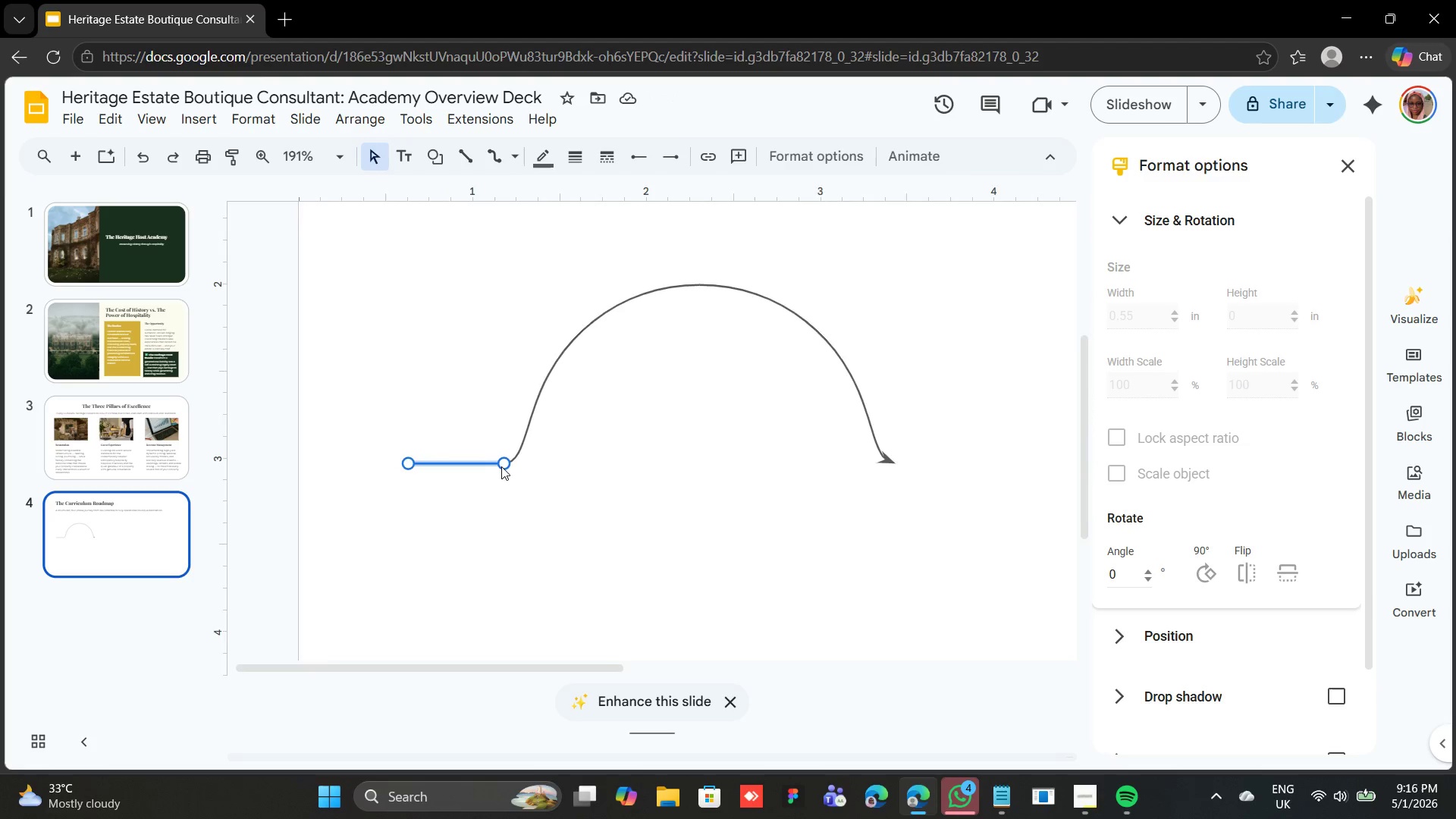 
wait(8.88)
 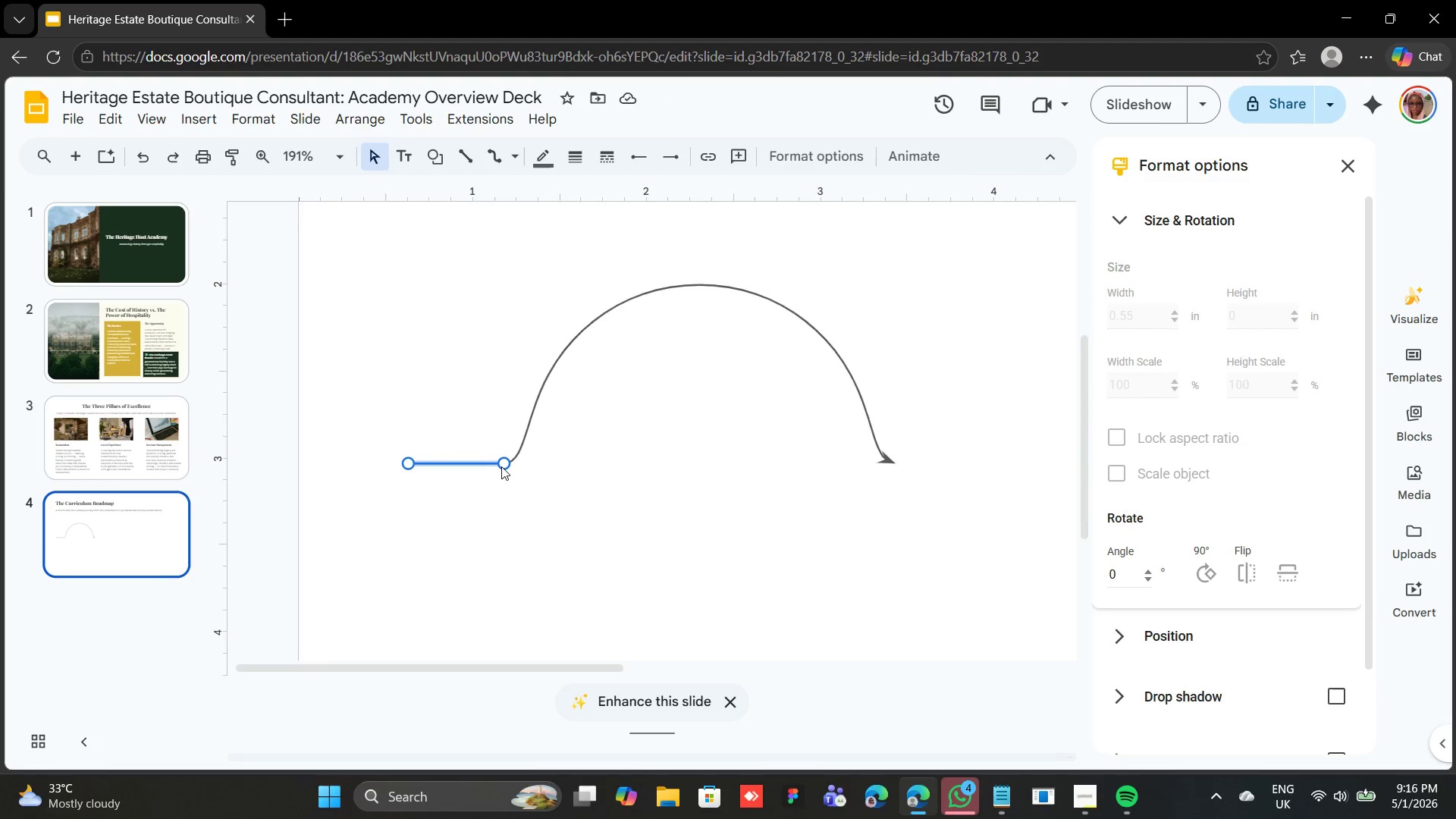 
left_click([463, 328])
 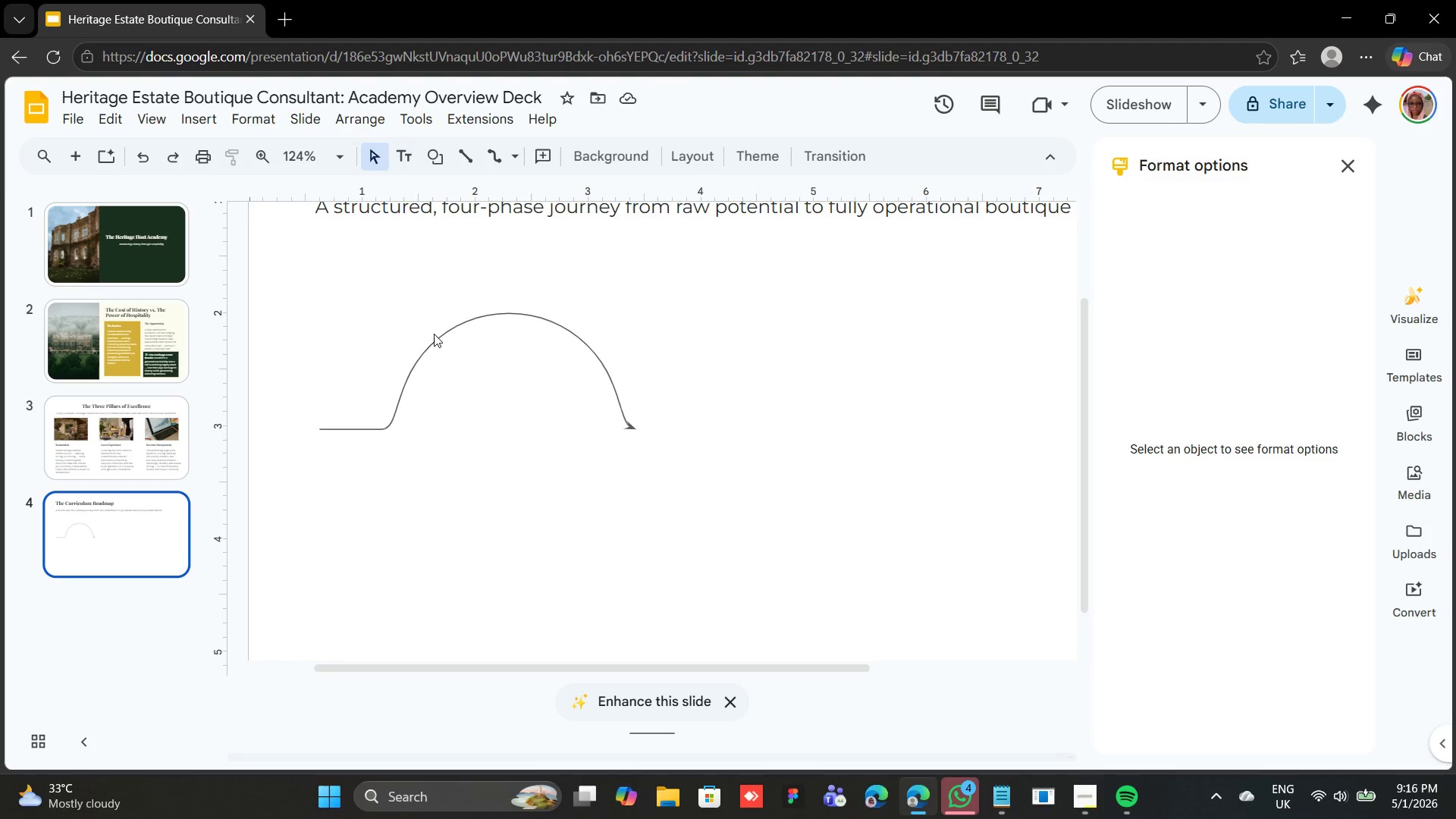 
left_click([435, 342])
 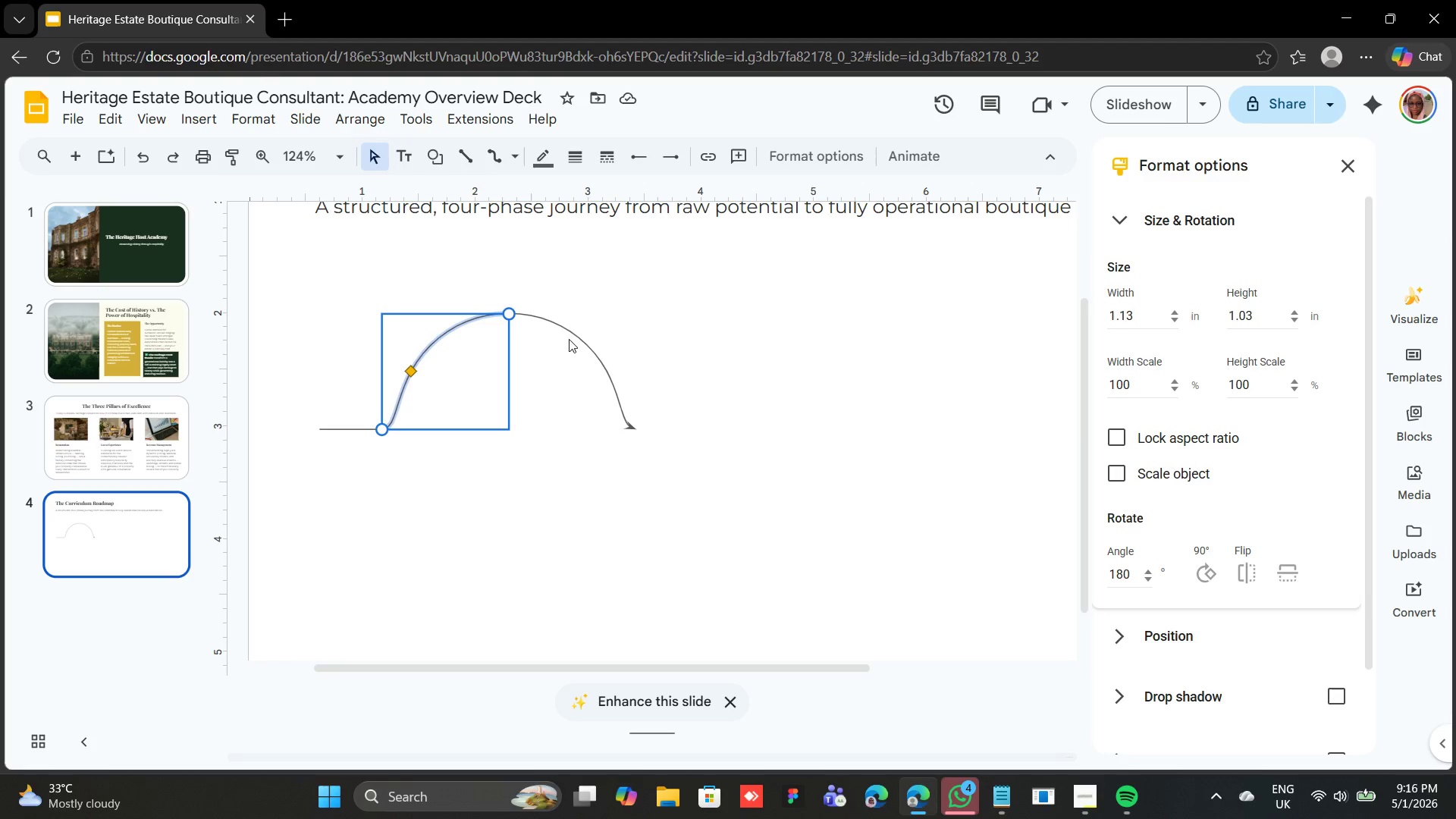 
hold_key(key=ShiftLeft, duration=1.2)
left_click([569, 328])
 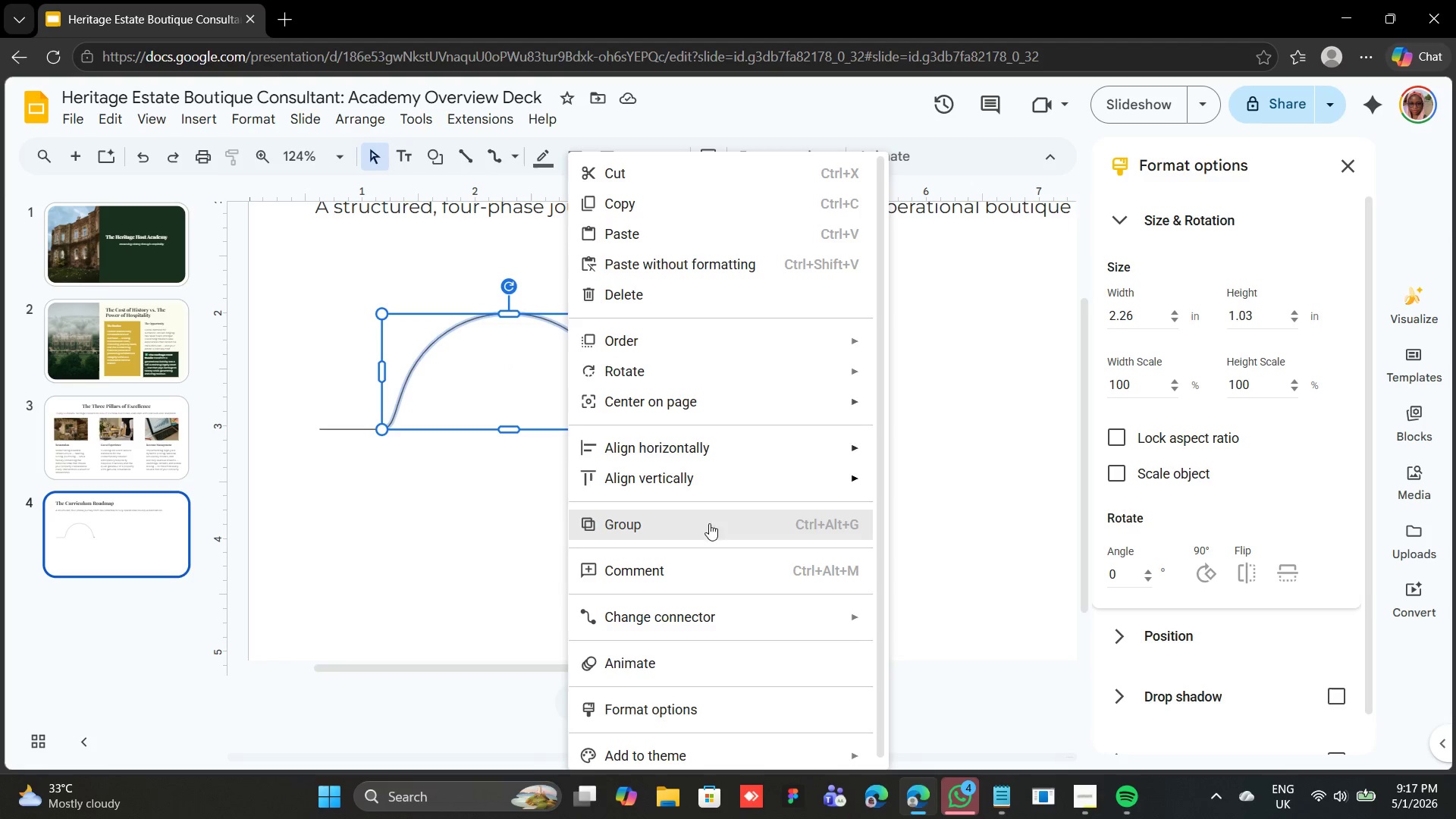 
left_click([703, 519])
 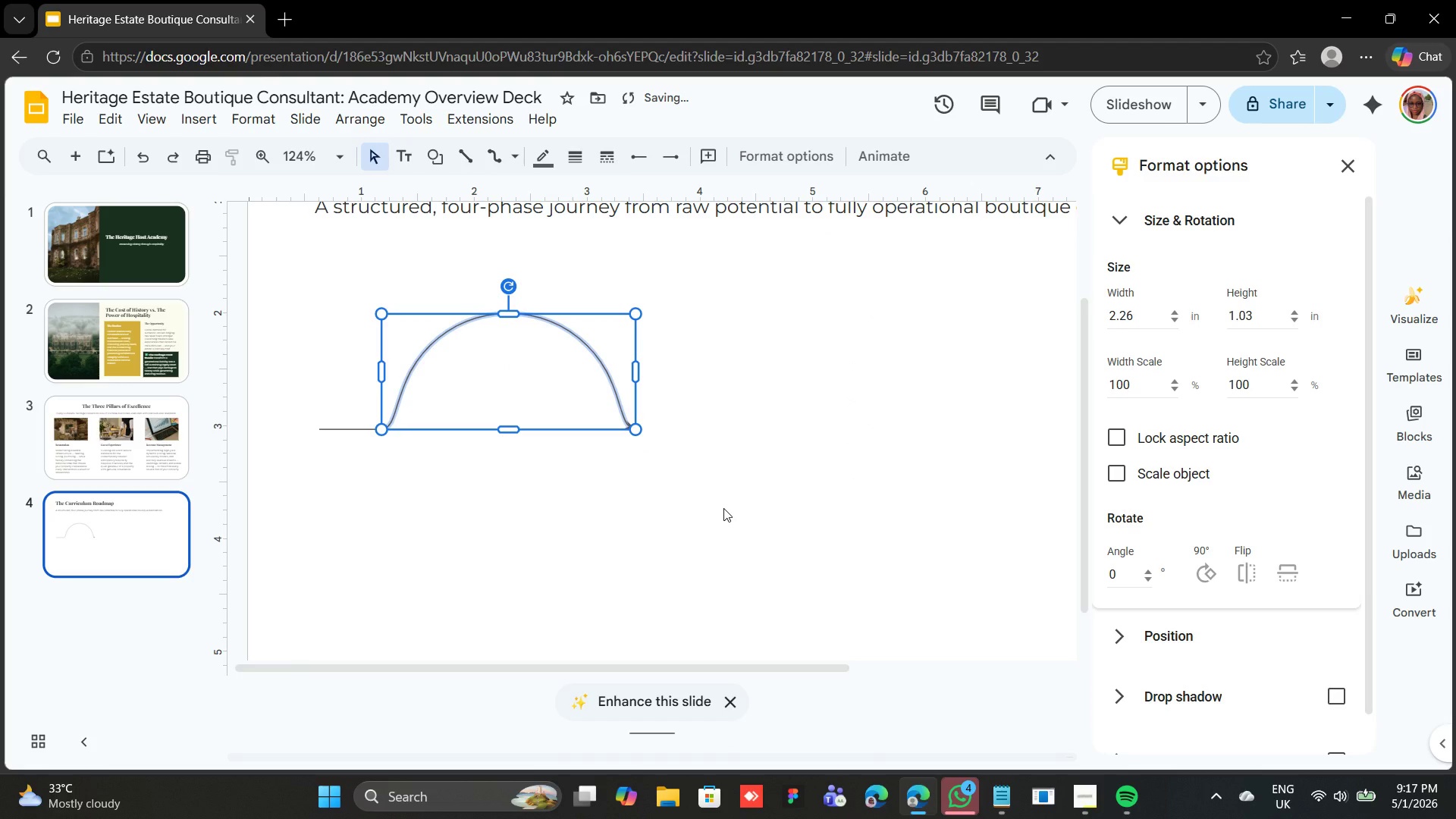 
key(Control+D)
 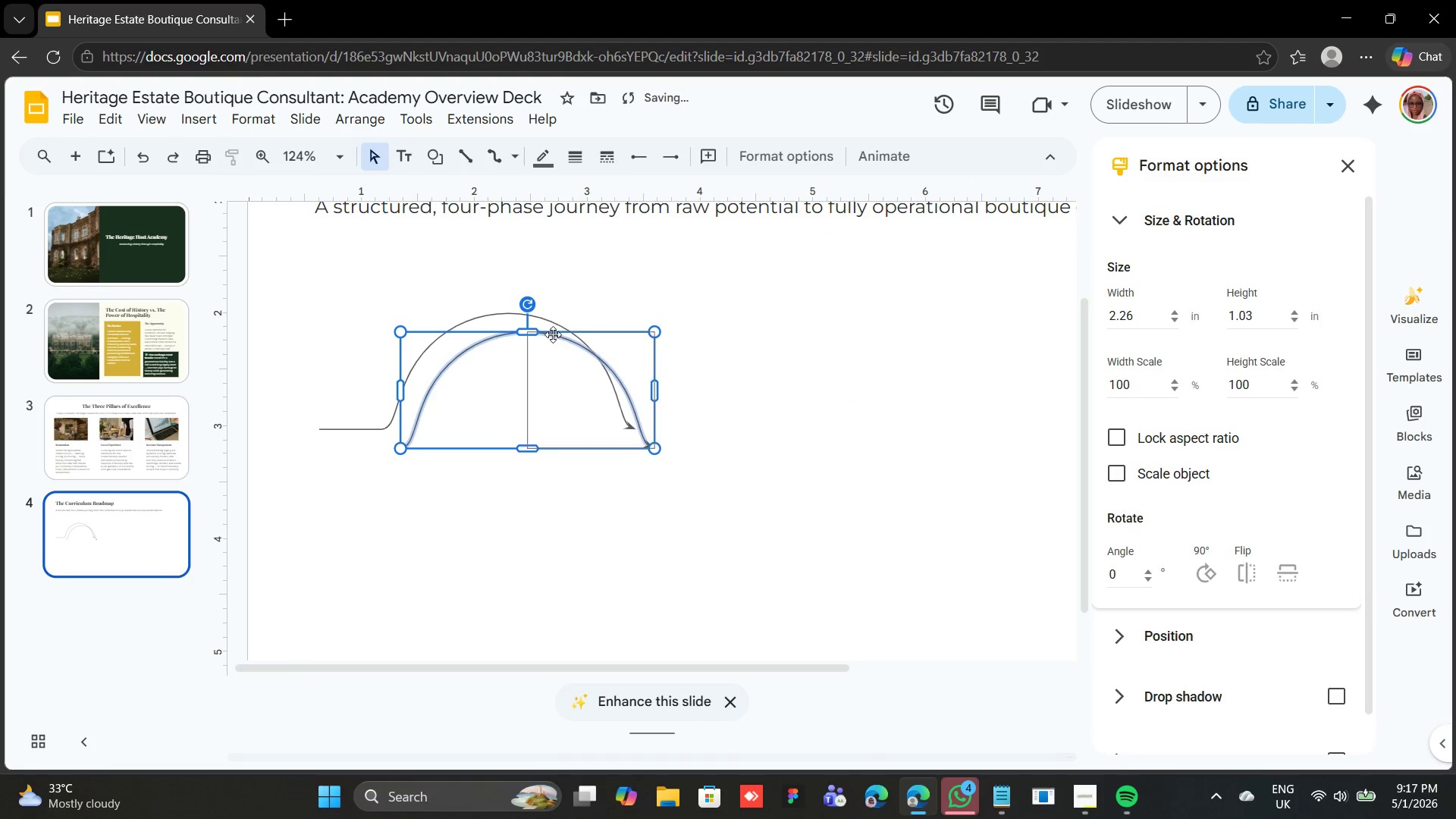 
left_click_drag(start_coordinate=[554, 339], to_coordinate=[814, 316])
 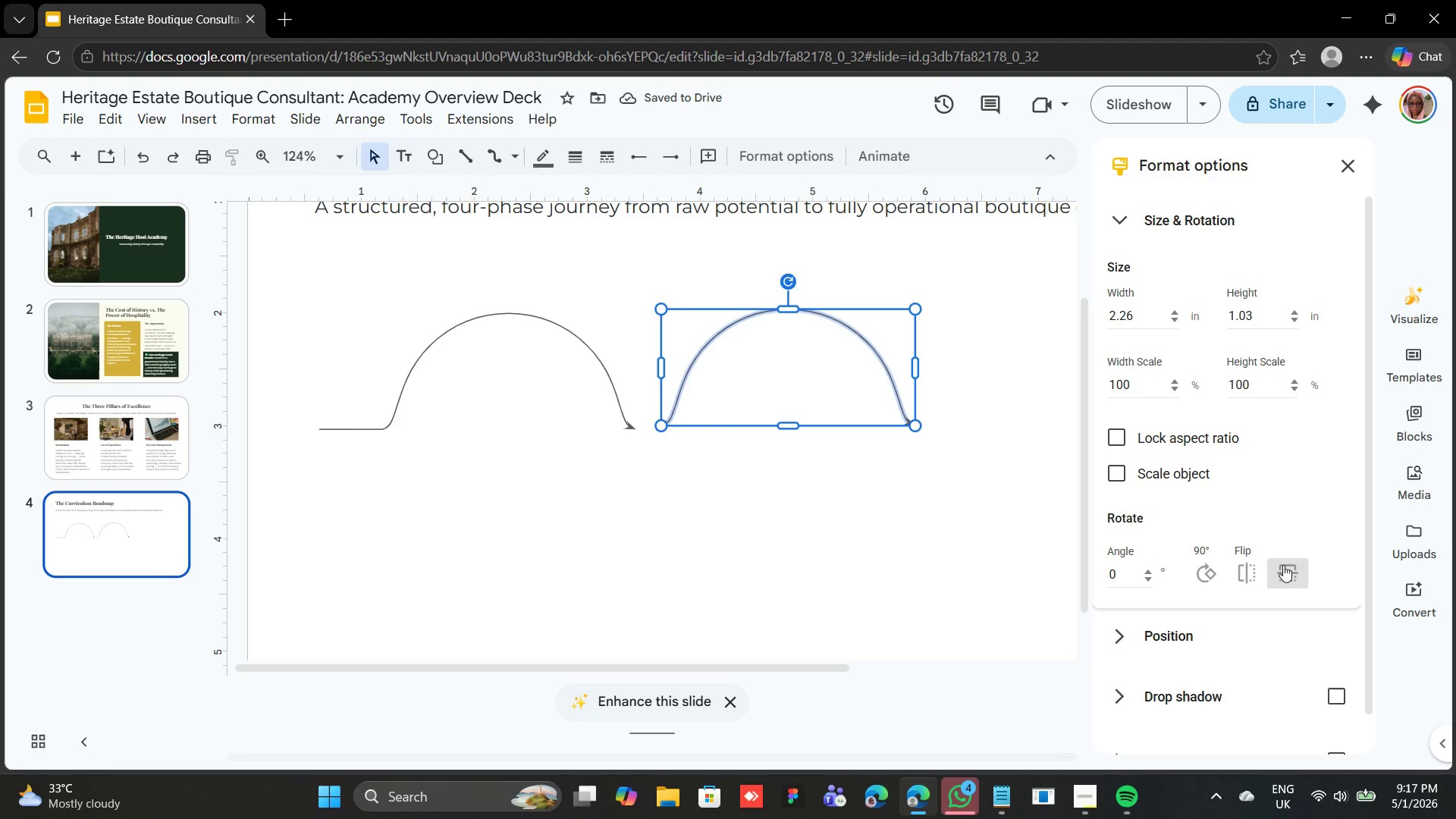 
wait(8.86)
 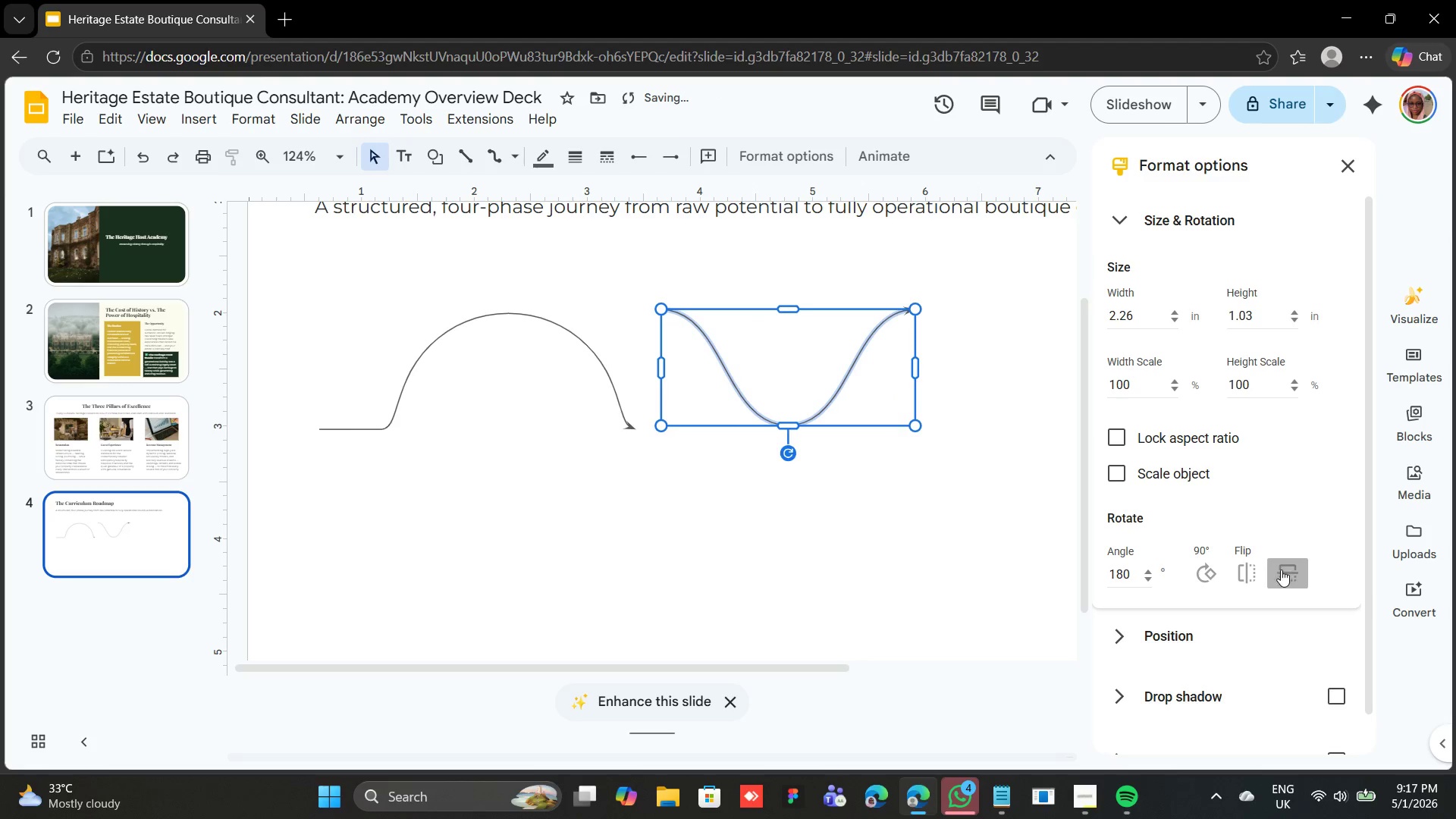 
key(Control+Z)
 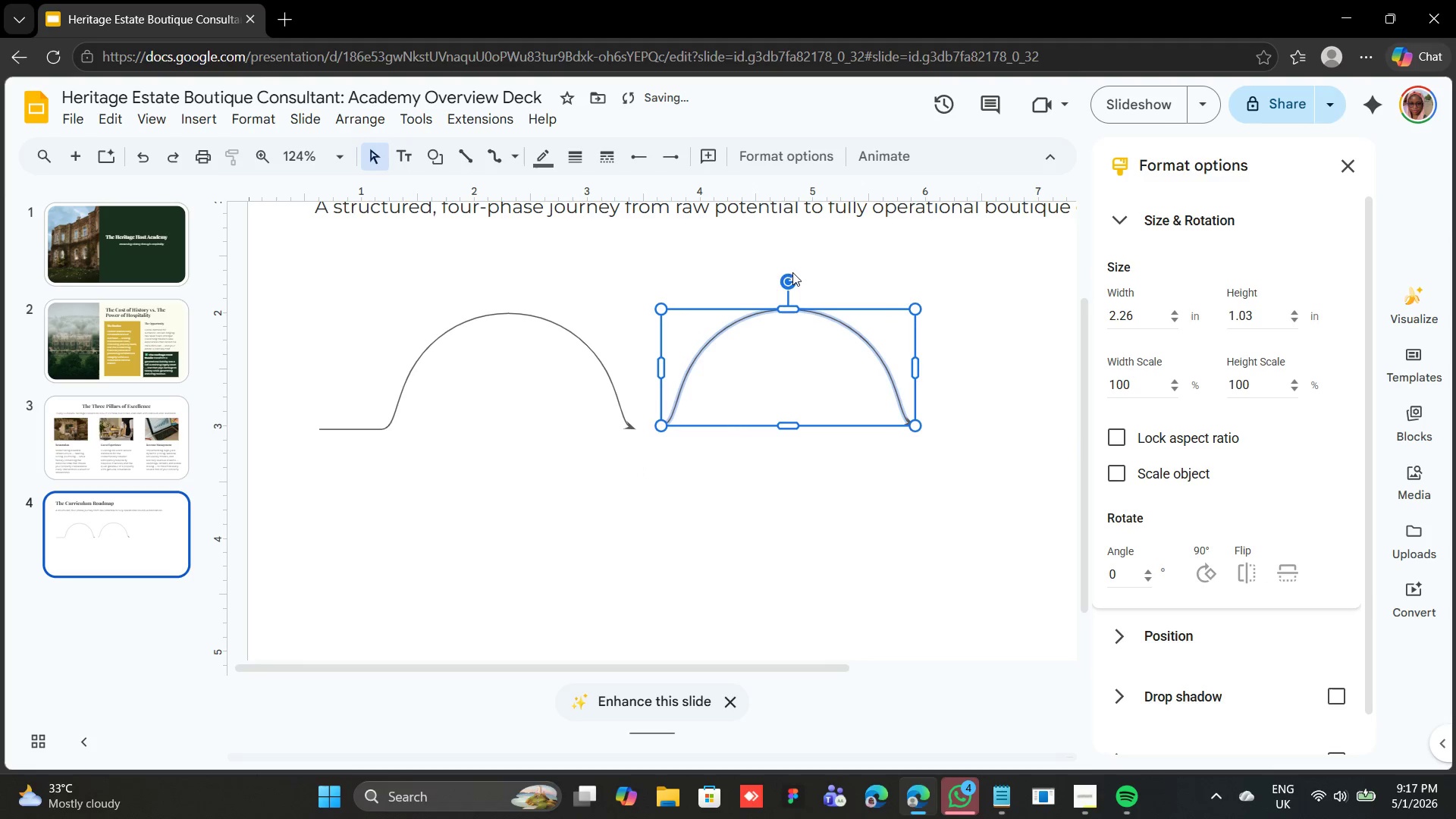 
left_click_drag(start_coordinate=[789, 282], to_coordinate=[781, 439])
 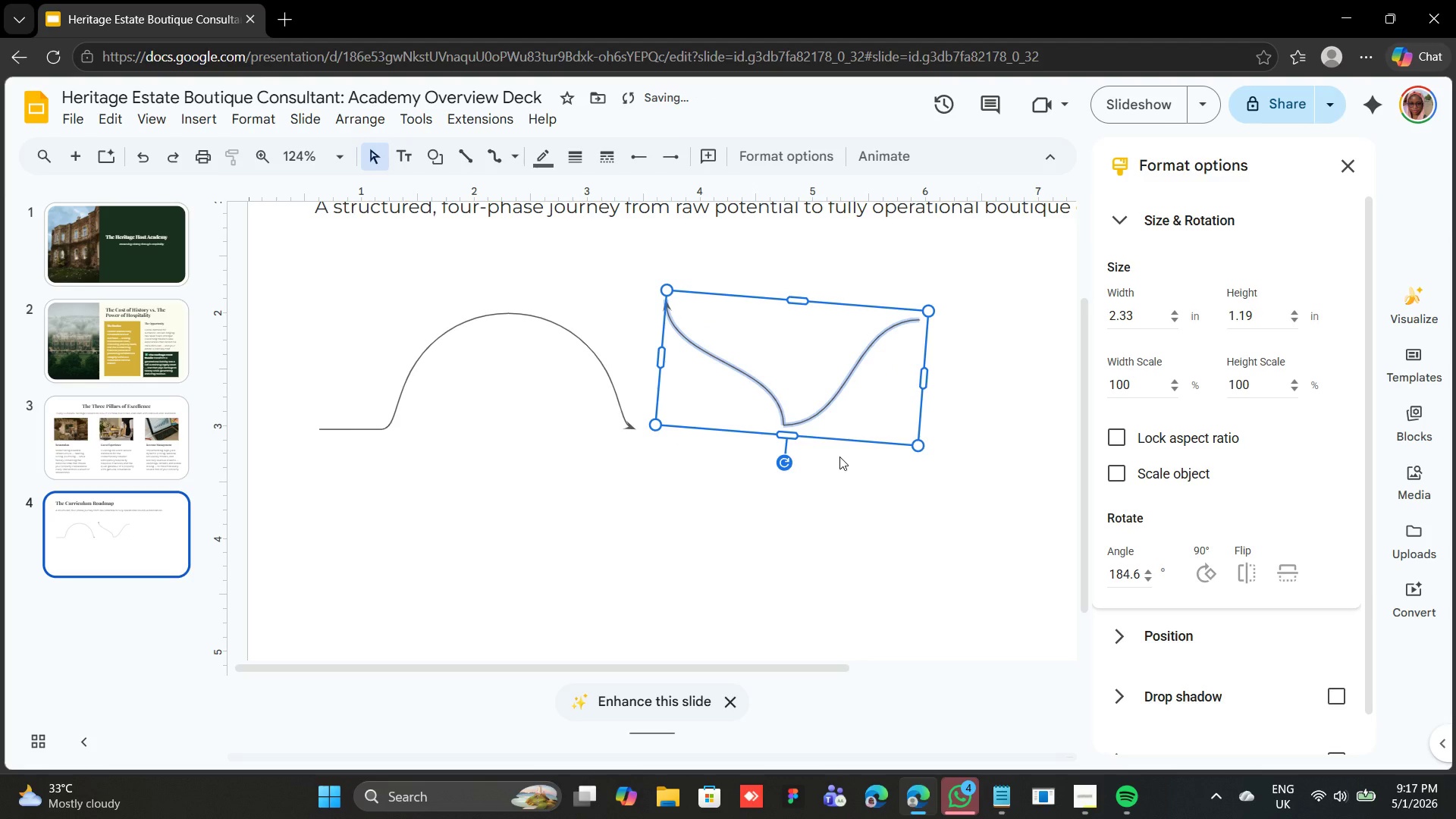 
key(Control+Z)
 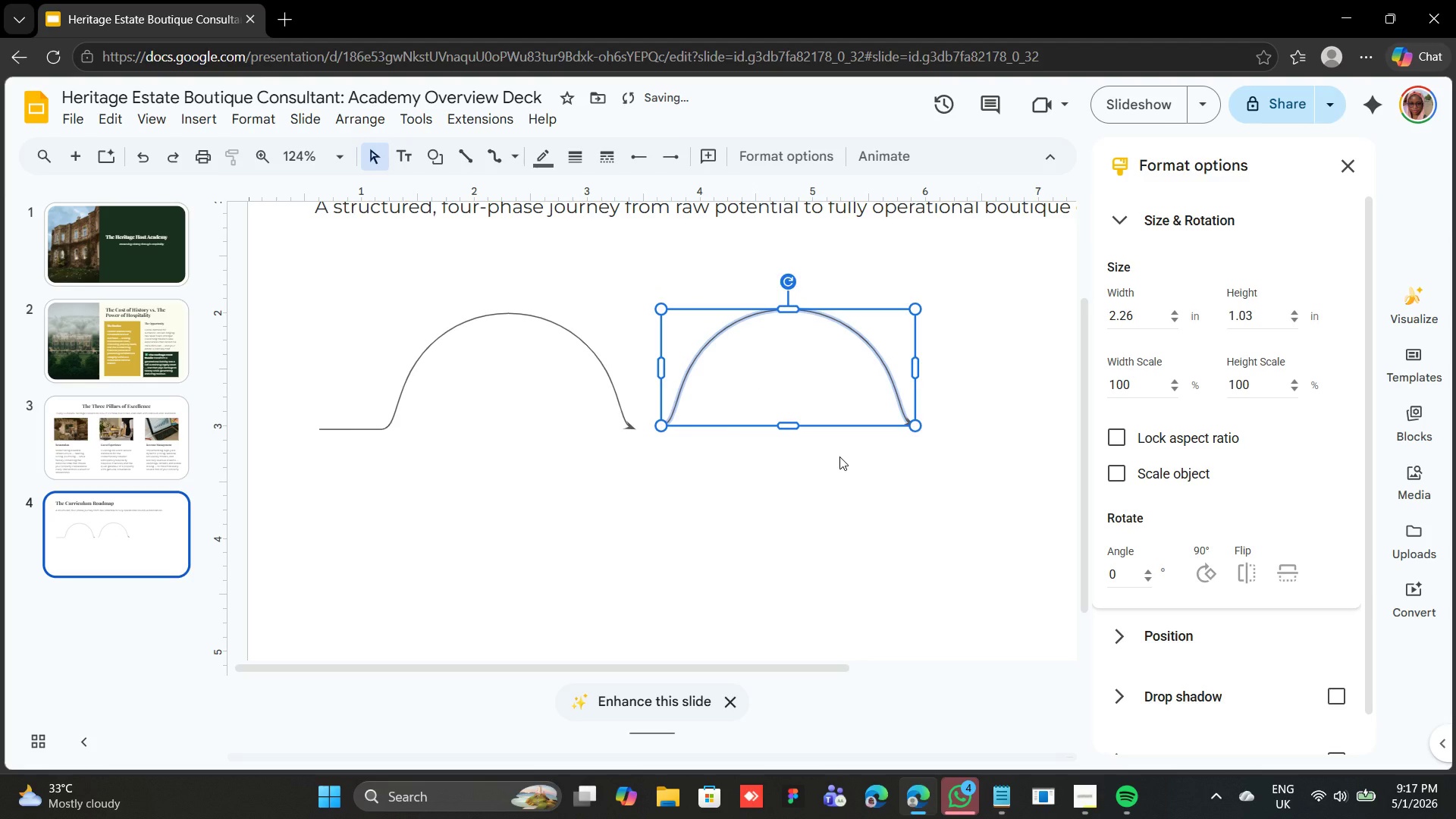 
key(Backspace)
 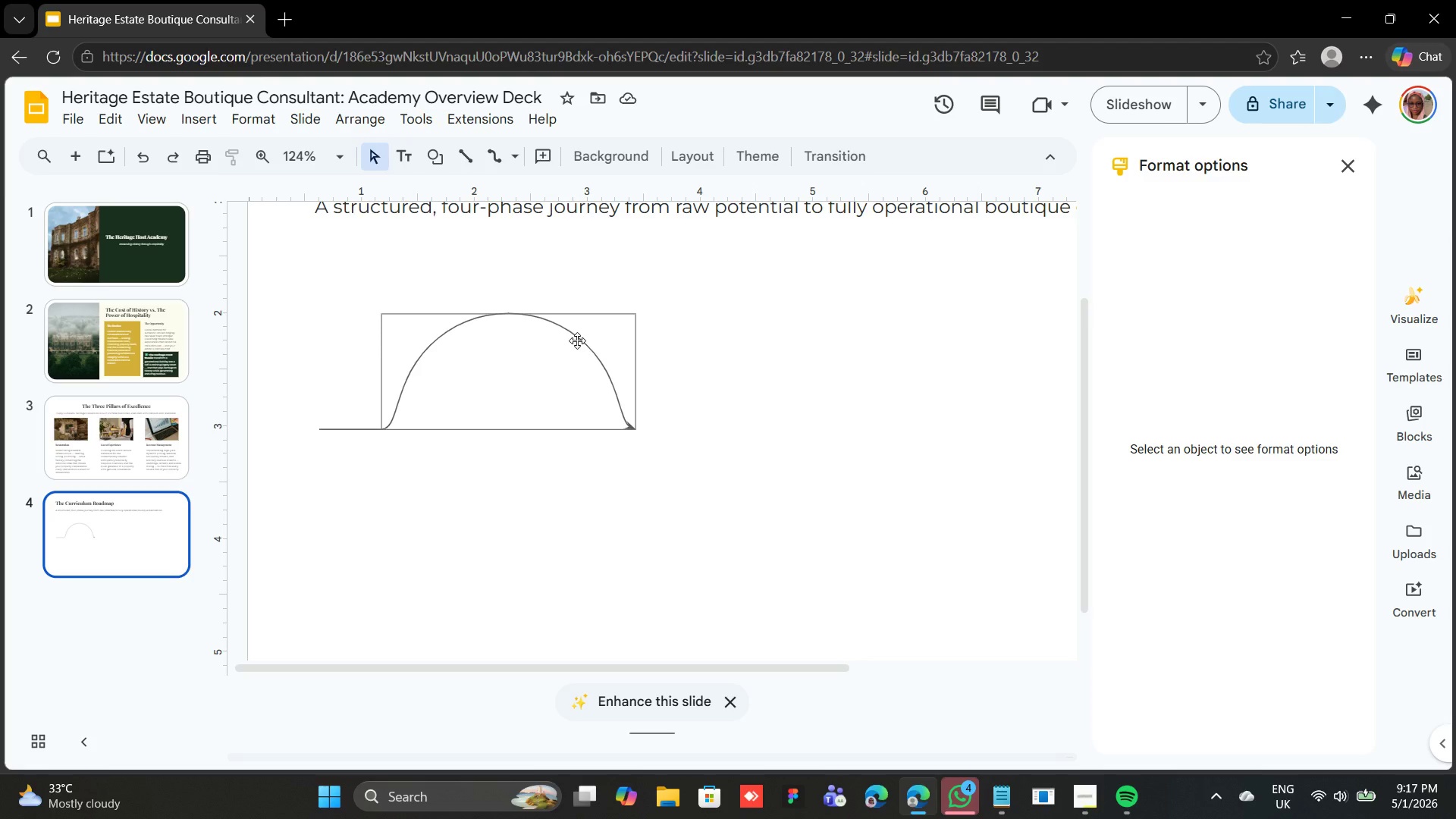 
wait(7.58)
 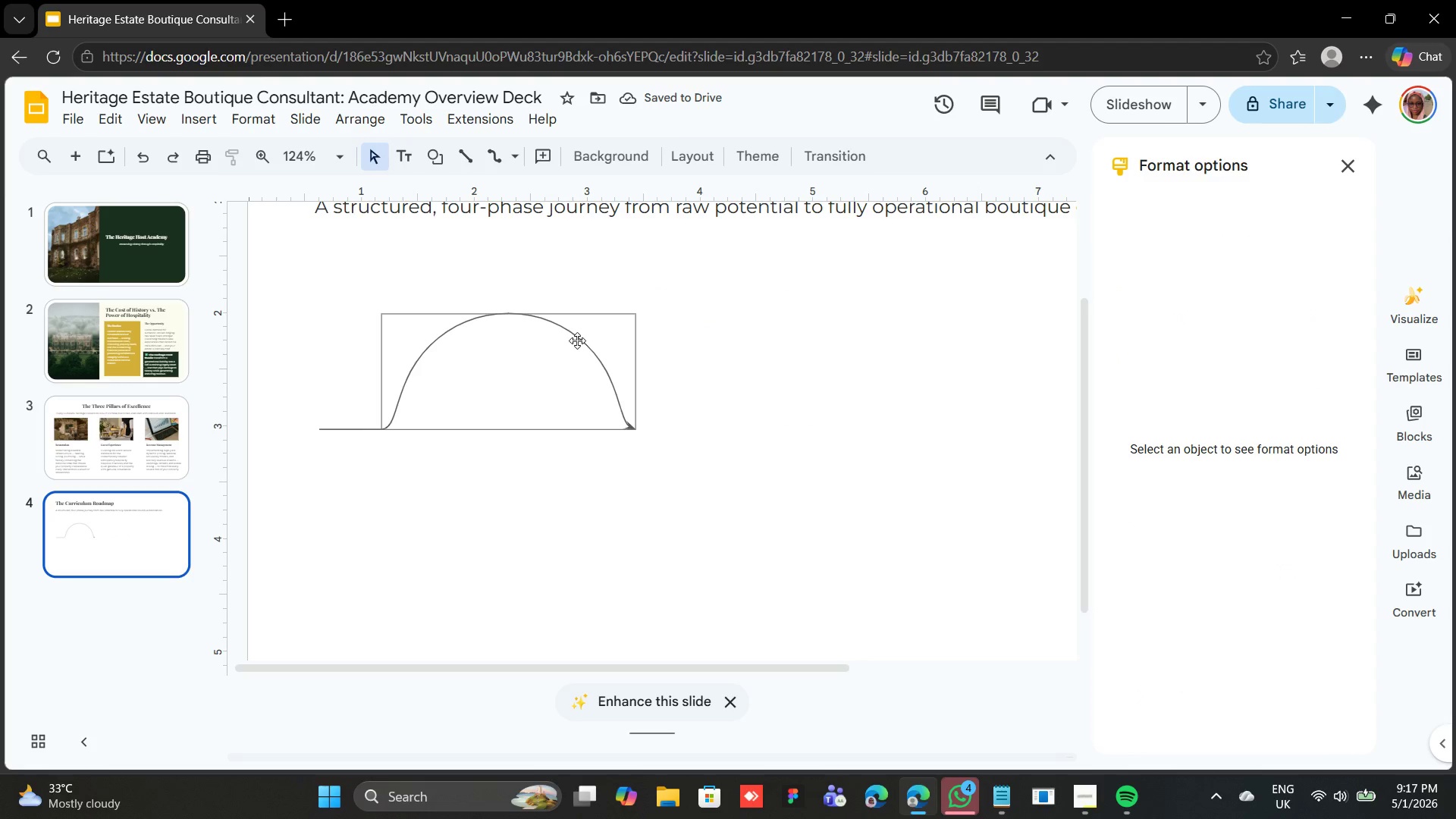 
left_click([577, 340])
 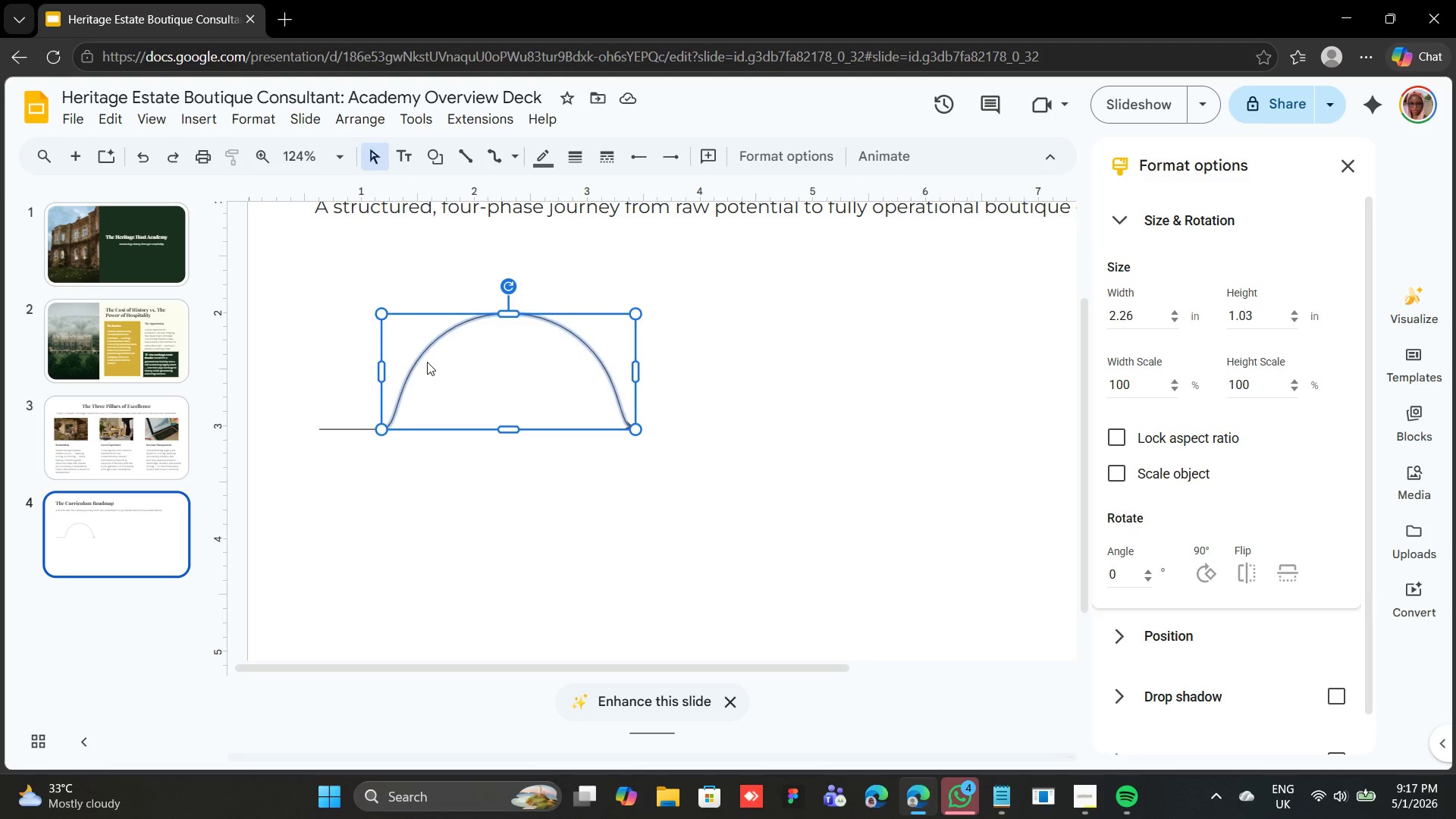 
double_click([427, 362])
 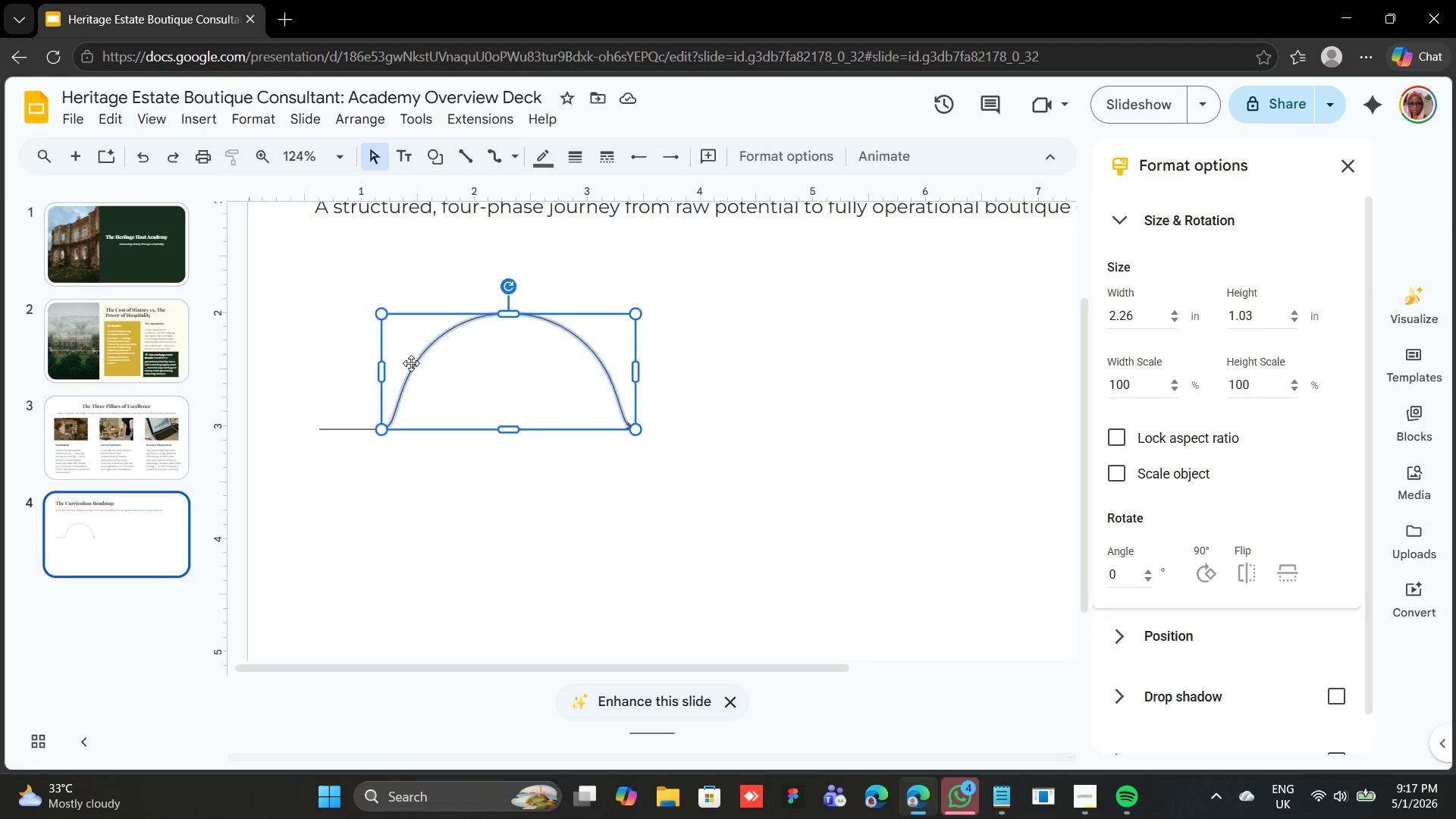 
double_click([411, 363])
 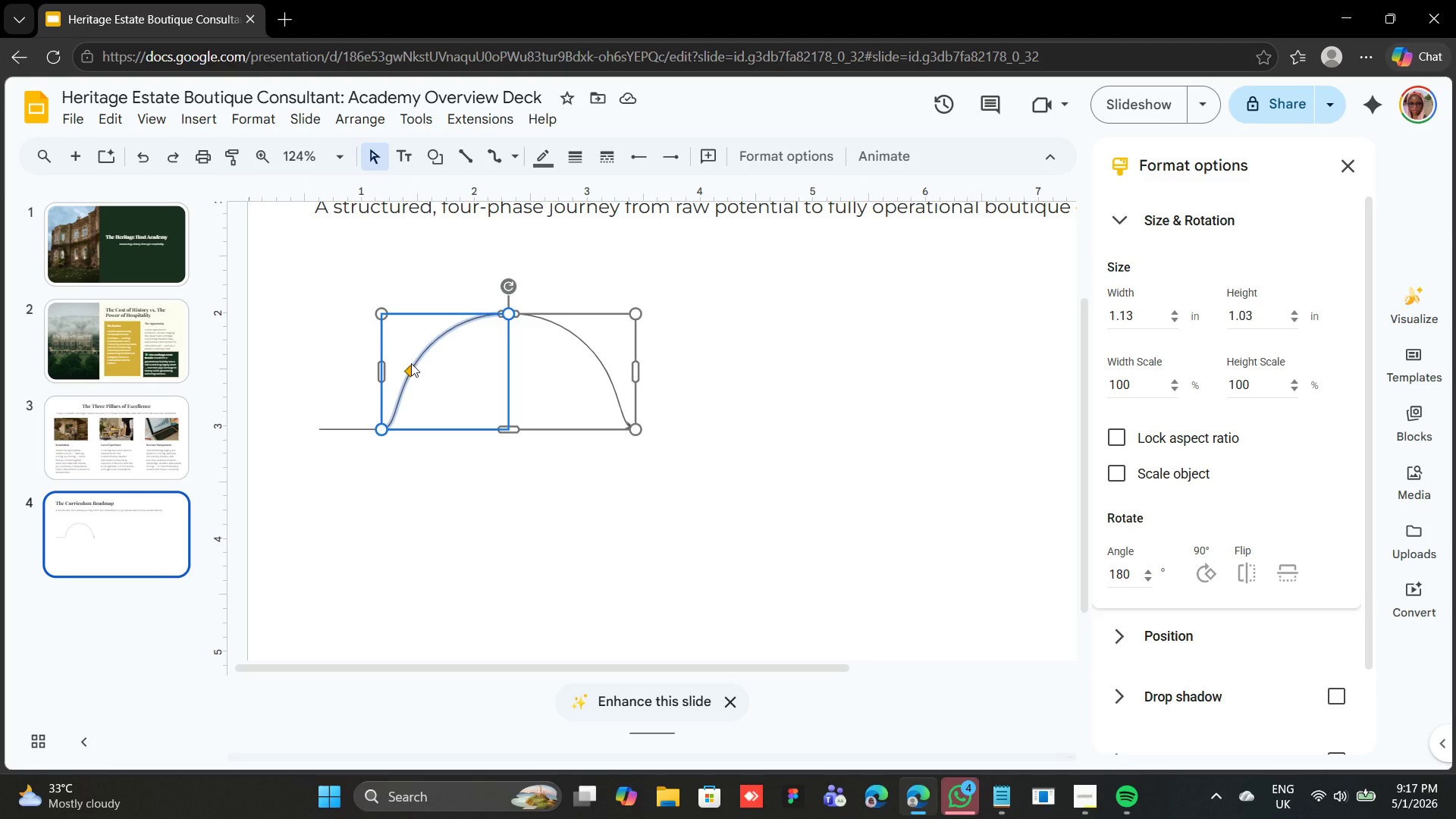 
key(Control+D)
 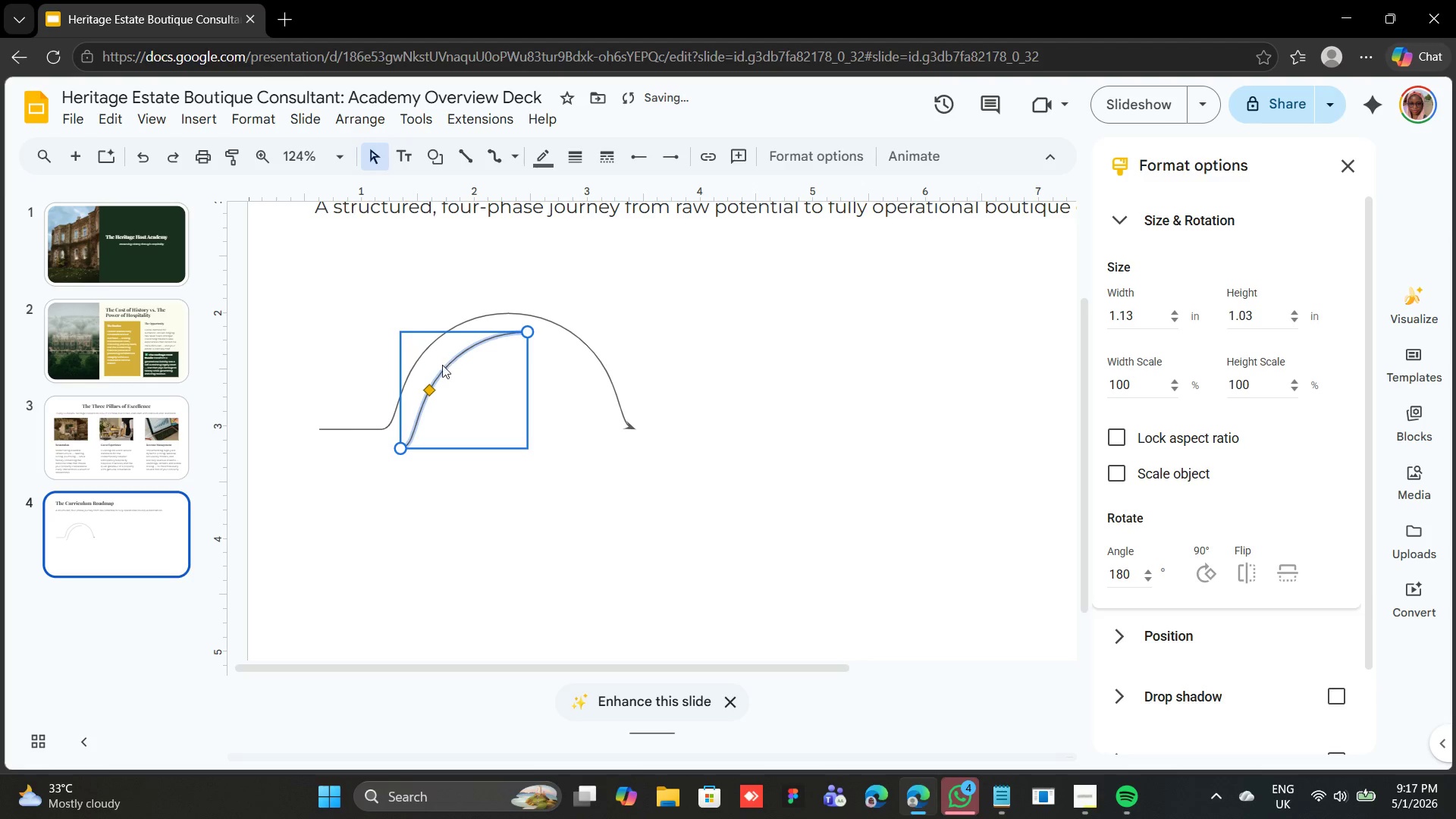 
left_click_drag(start_coordinate=[442, 372], to_coordinate=[711, 362])
 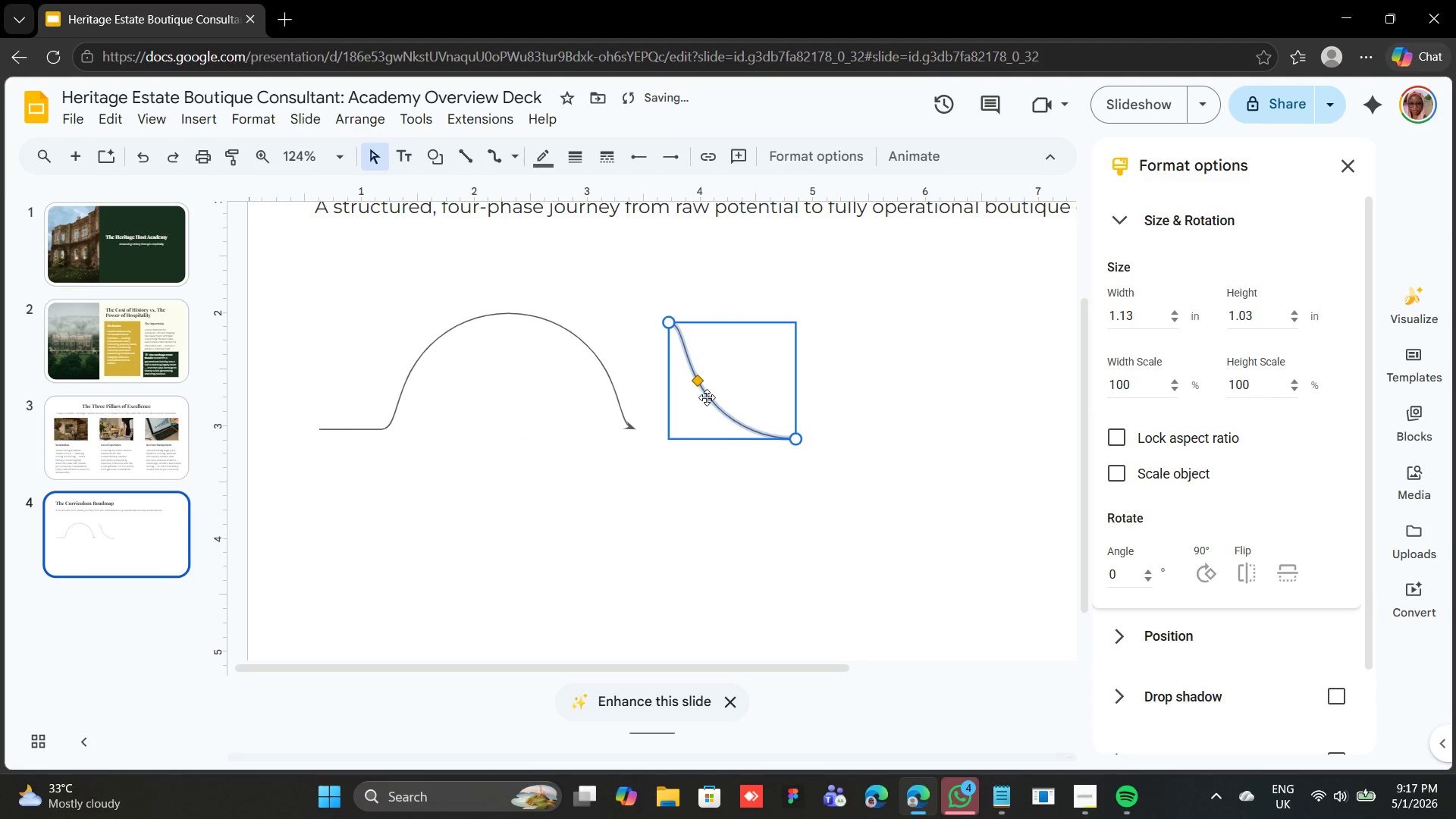 
wait(5.34)
 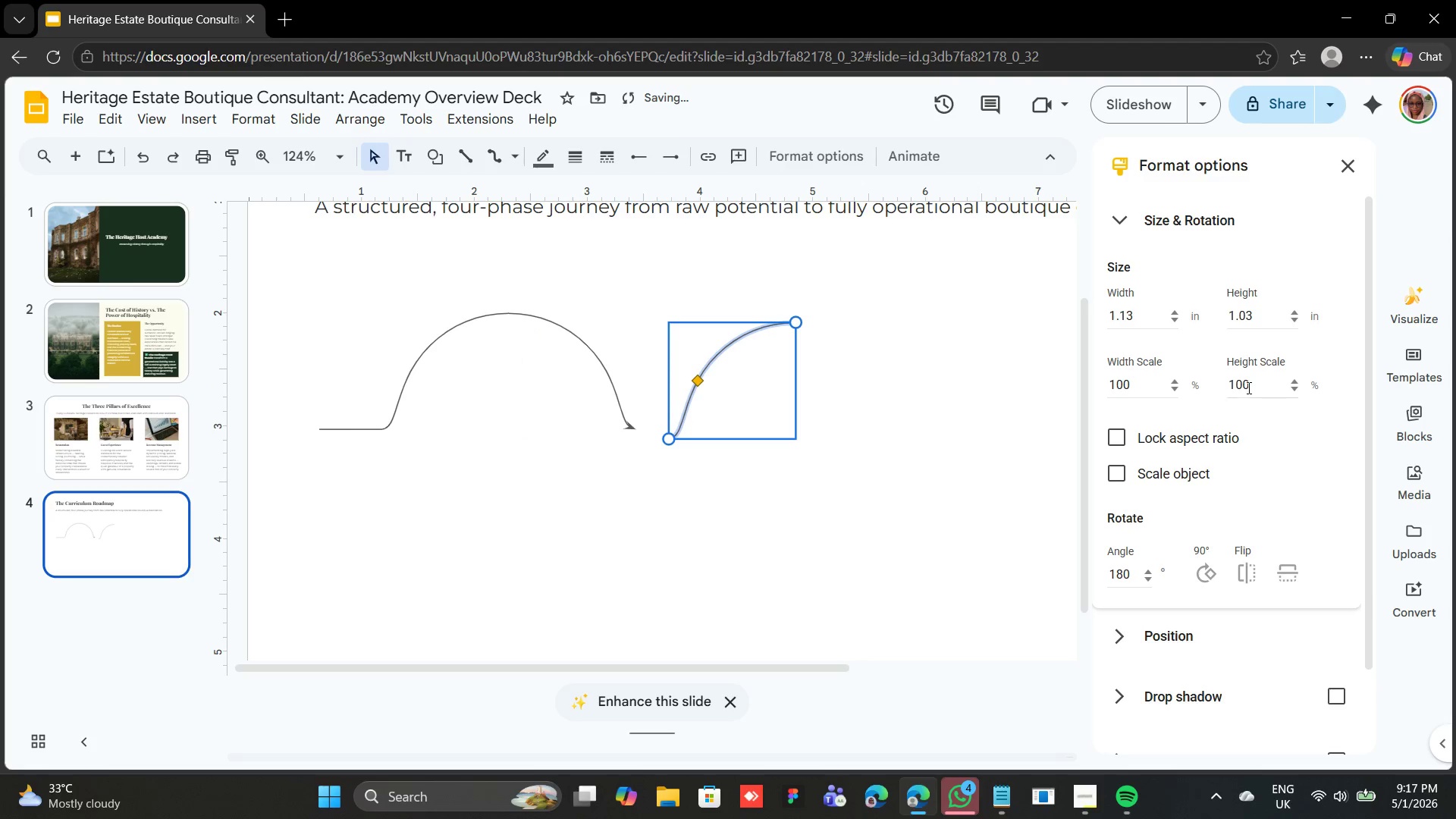 
left_click([1202, 571])
 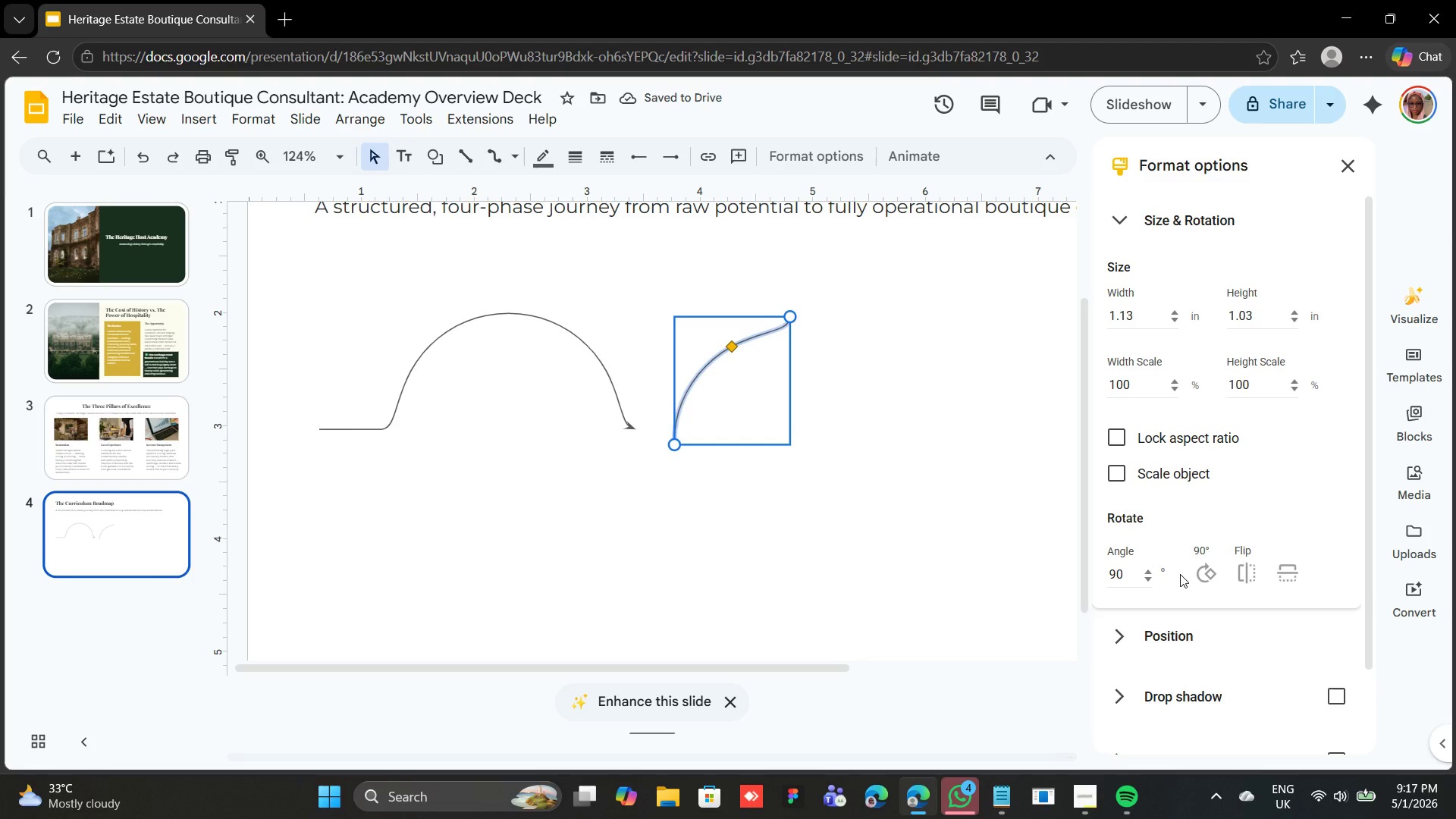 
key(Backspace)
 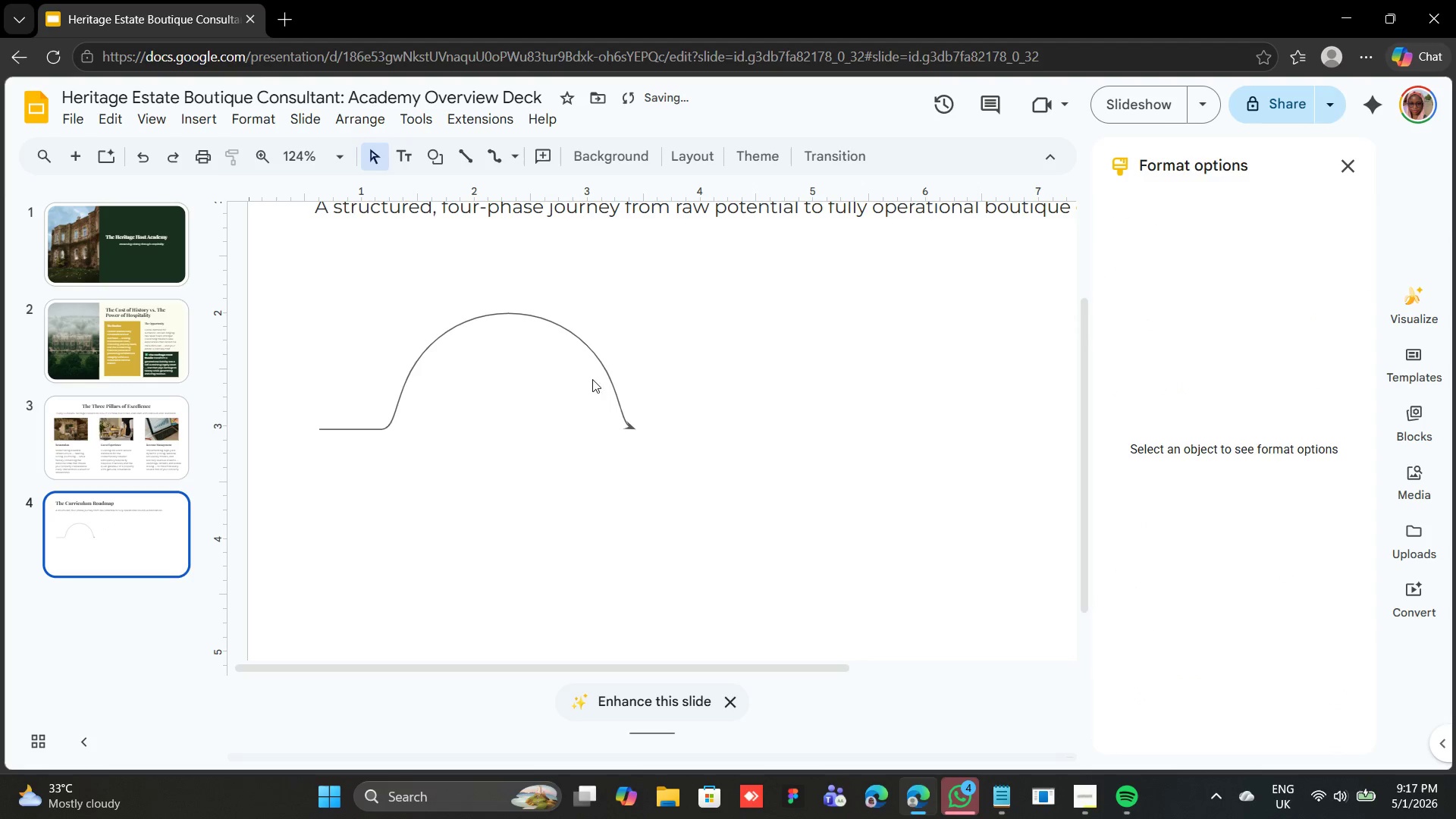 
double_click([605, 369])
 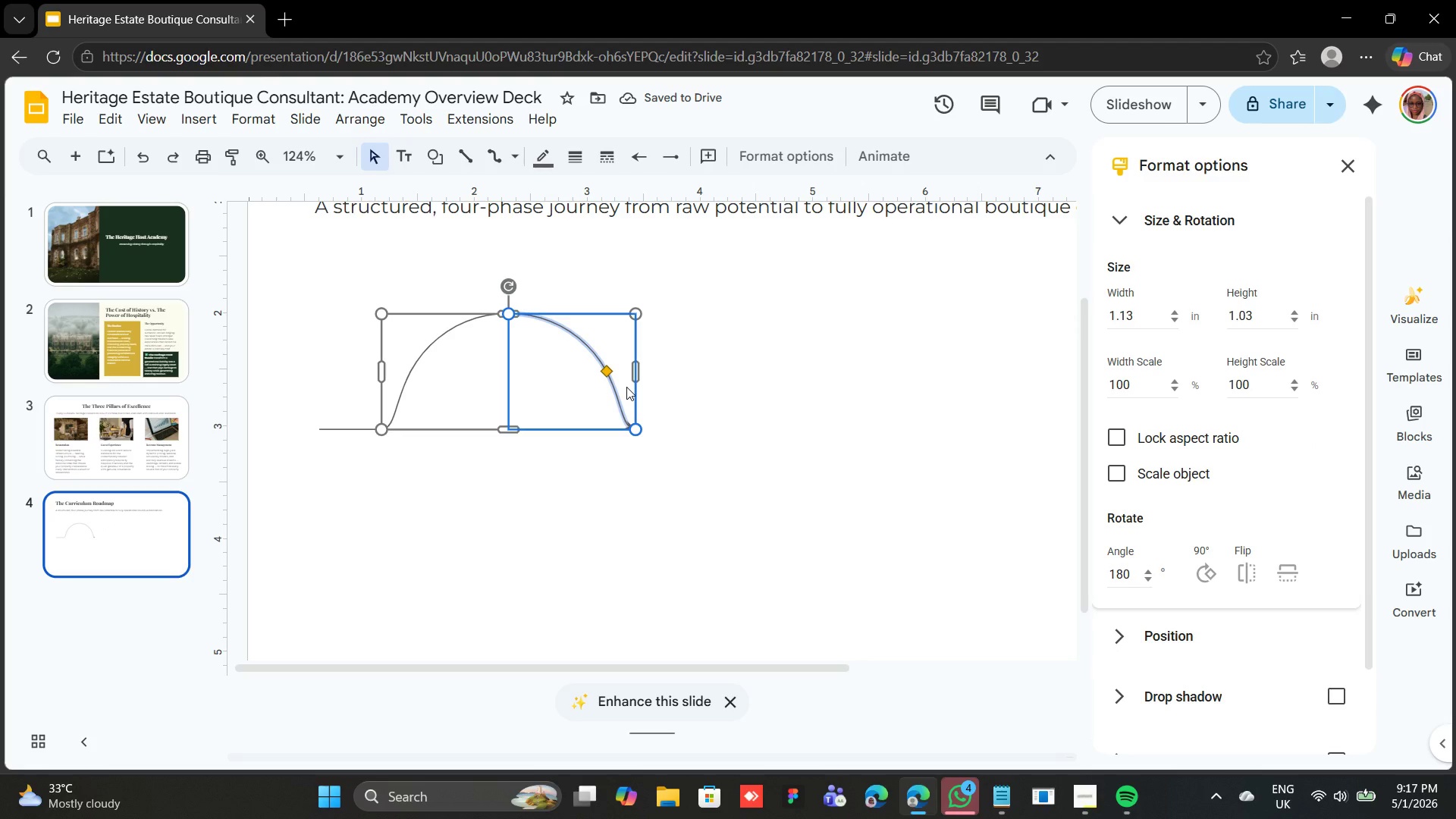 
key(Control+D)
 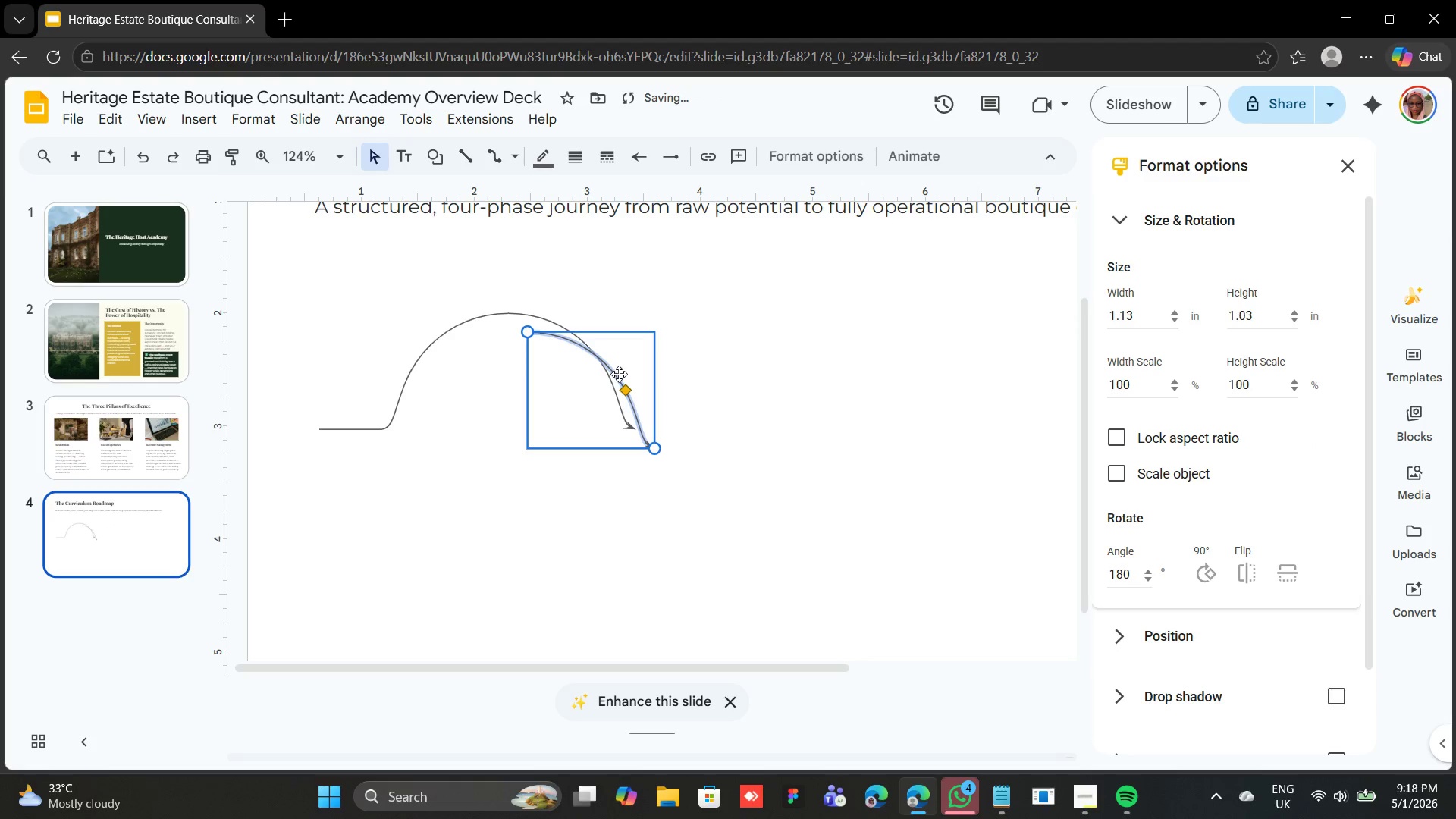 
left_click_drag(start_coordinate=[616, 377], to_coordinate=[770, 388])
 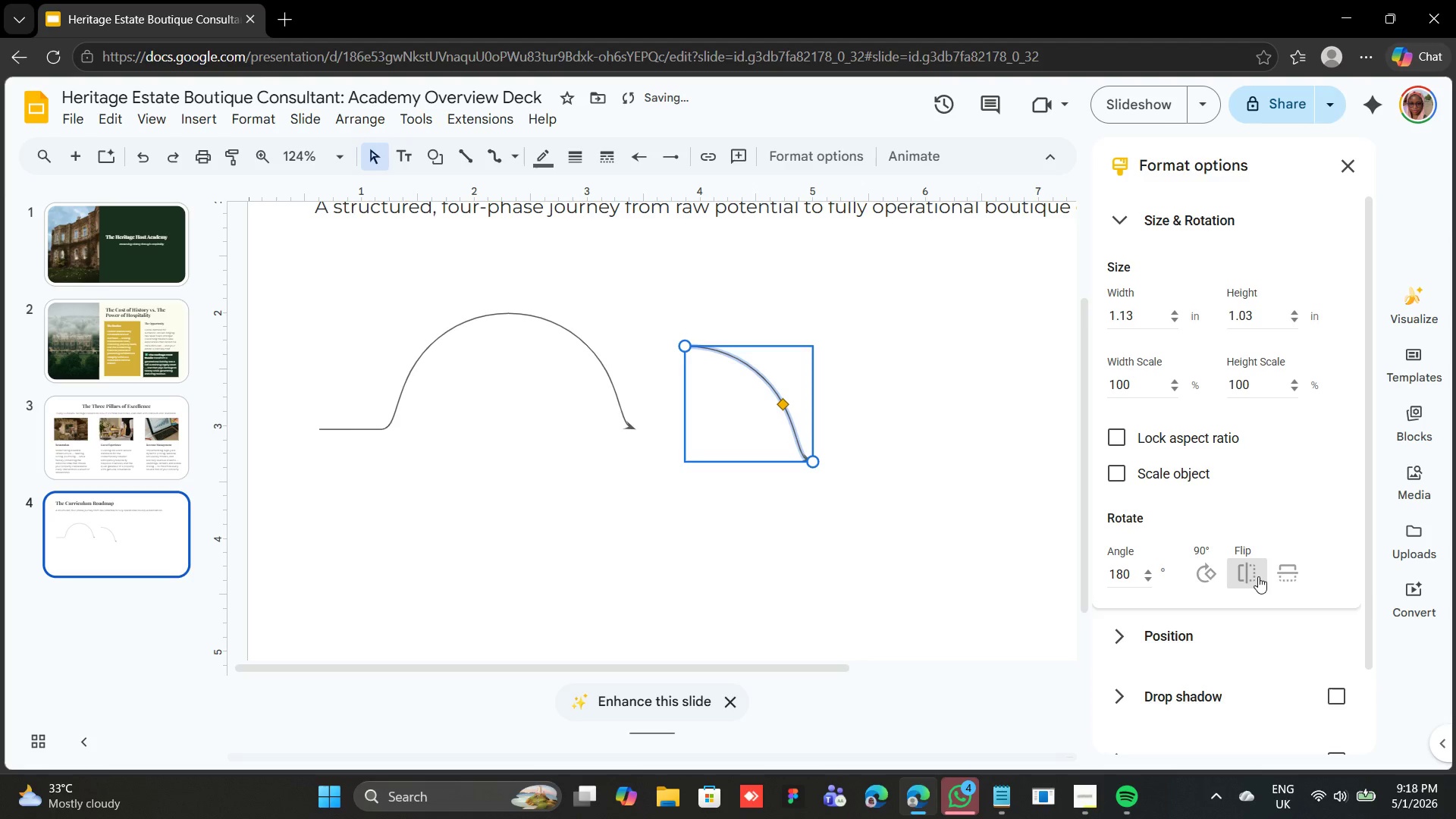 
left_click([1250, 573])
 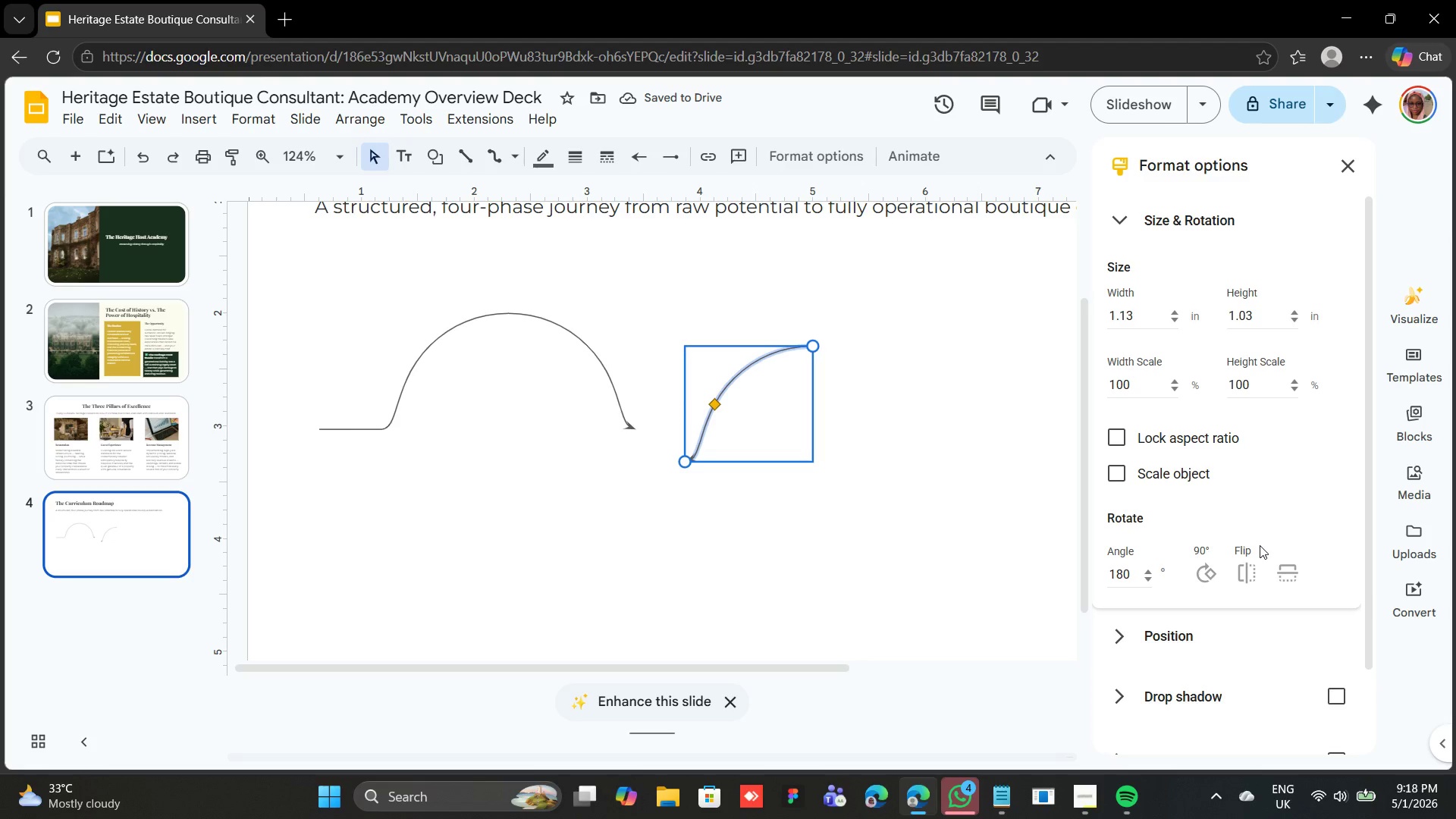 
left_click([1279, 565])
 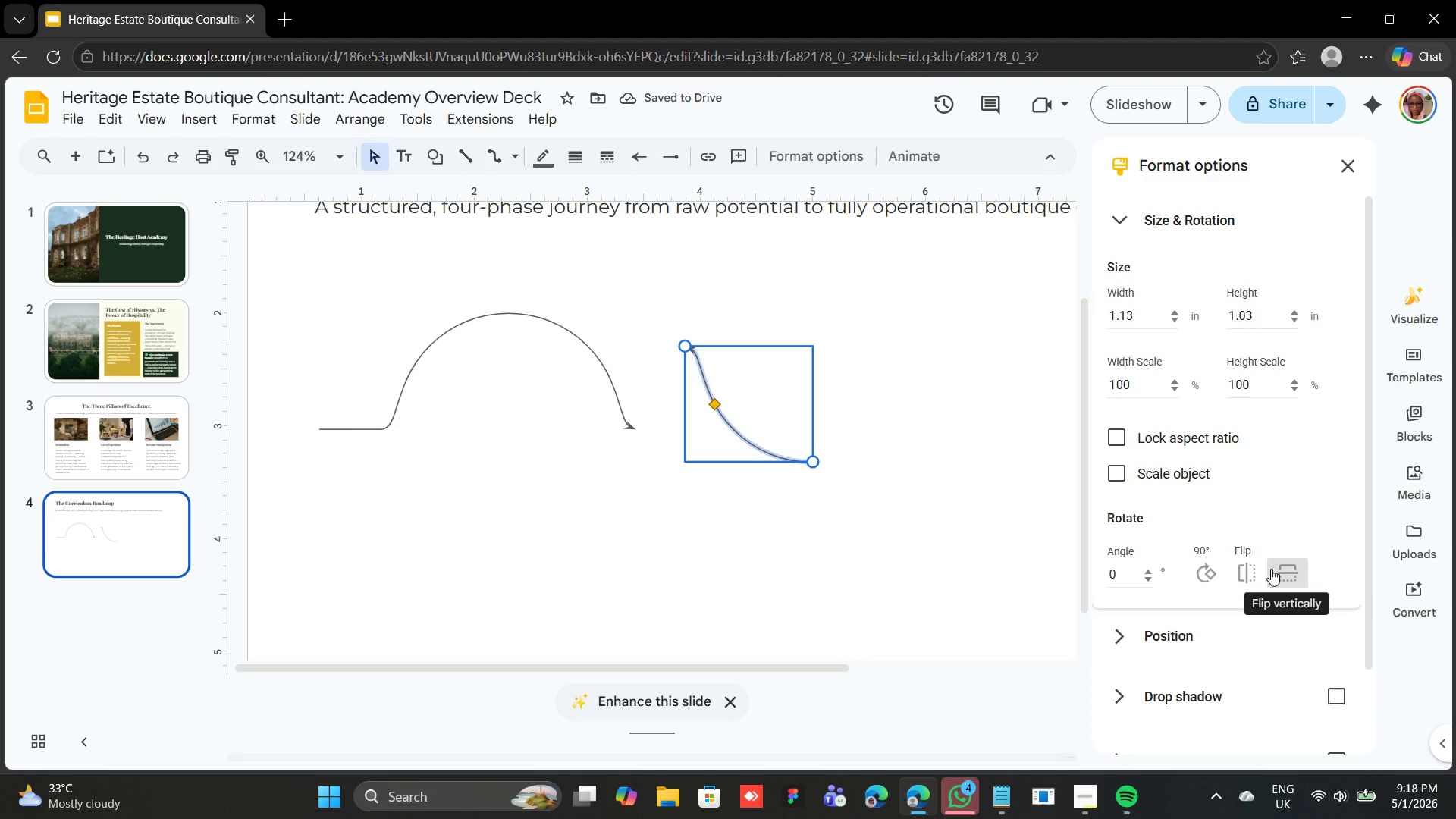 
left_click([1244, 573])
 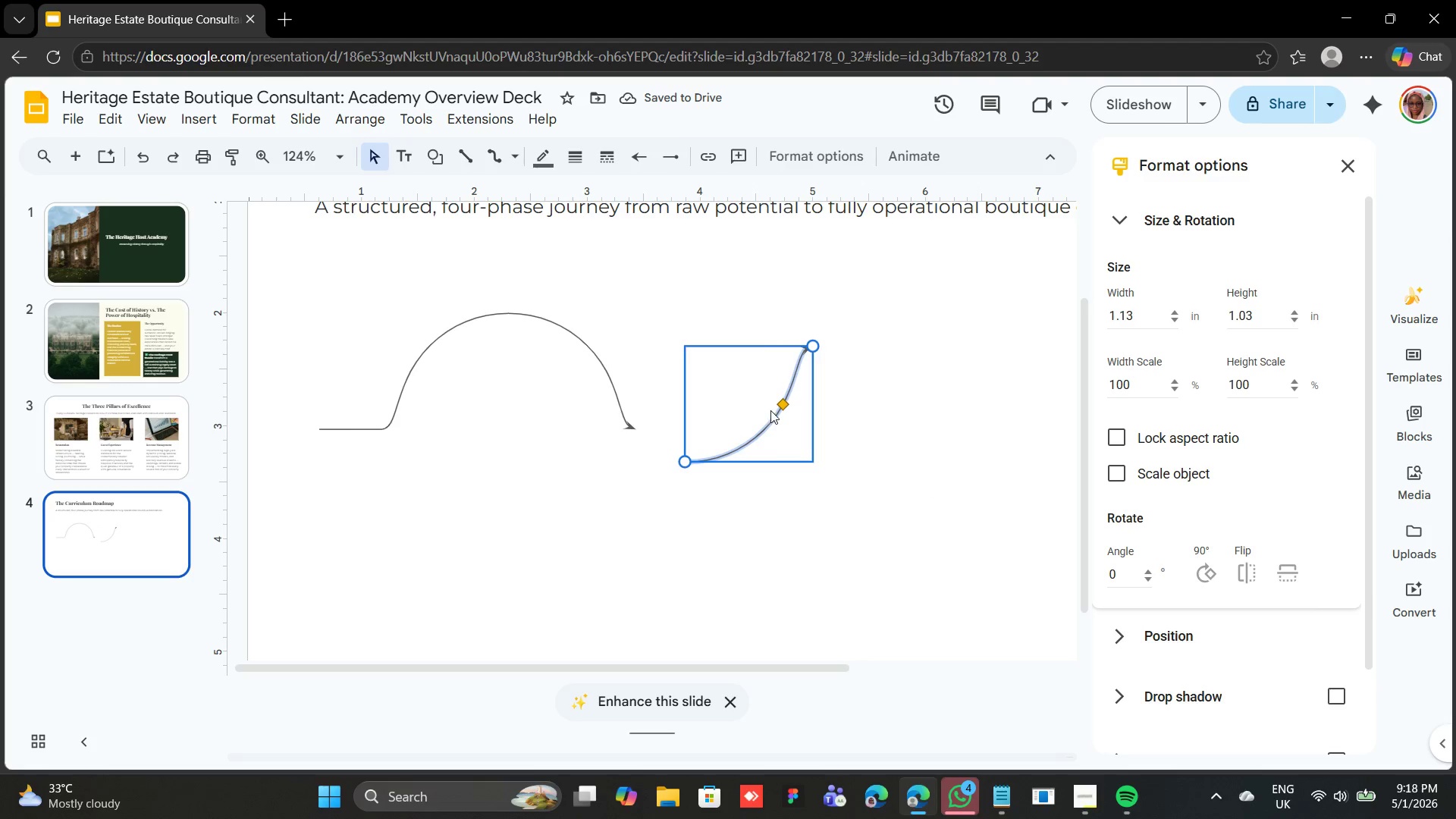 
left_click_drag(start_coordinate=[776, 417], to_coordinate=[892, 412])
 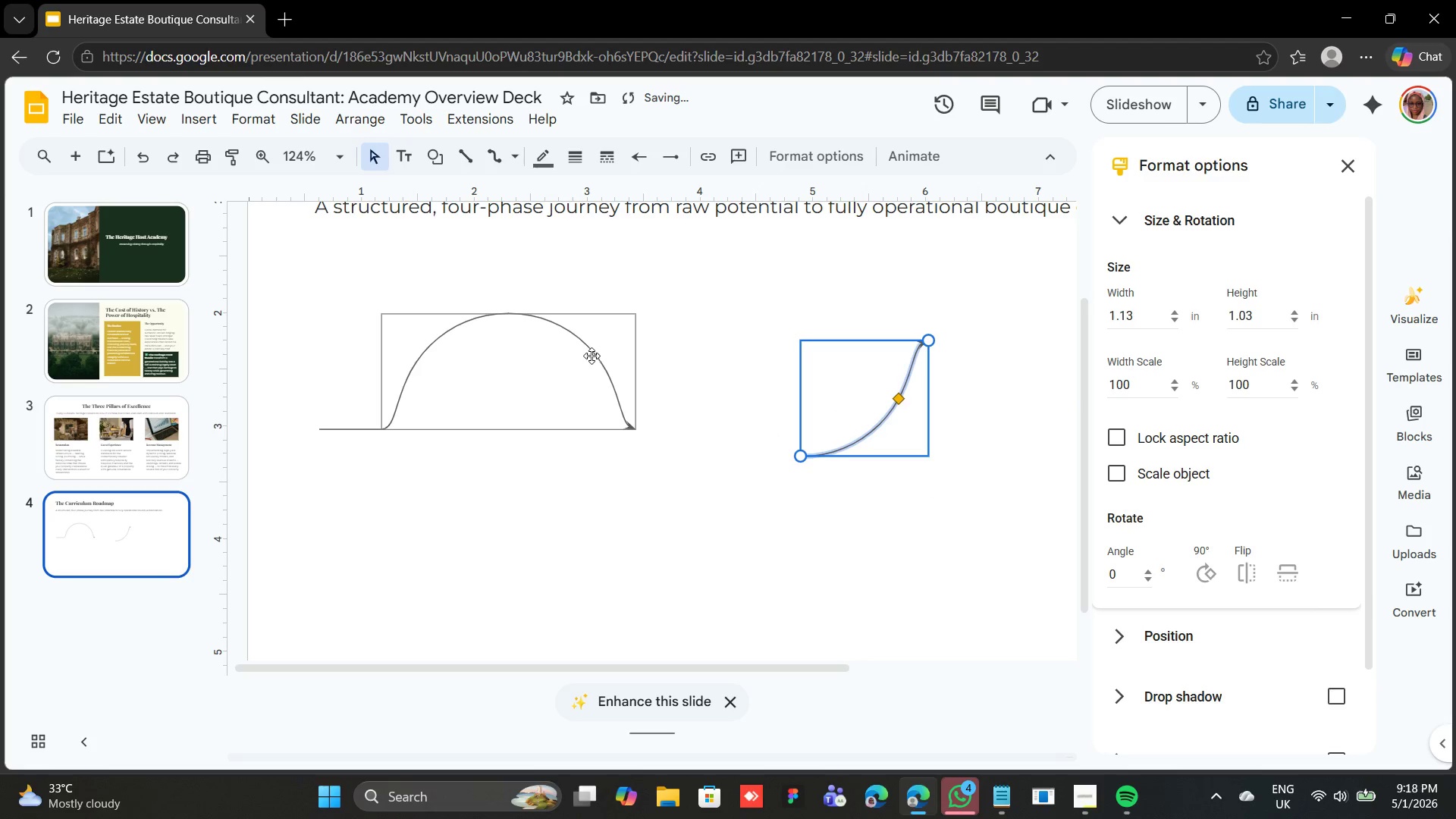 
left_click([596, 356])
 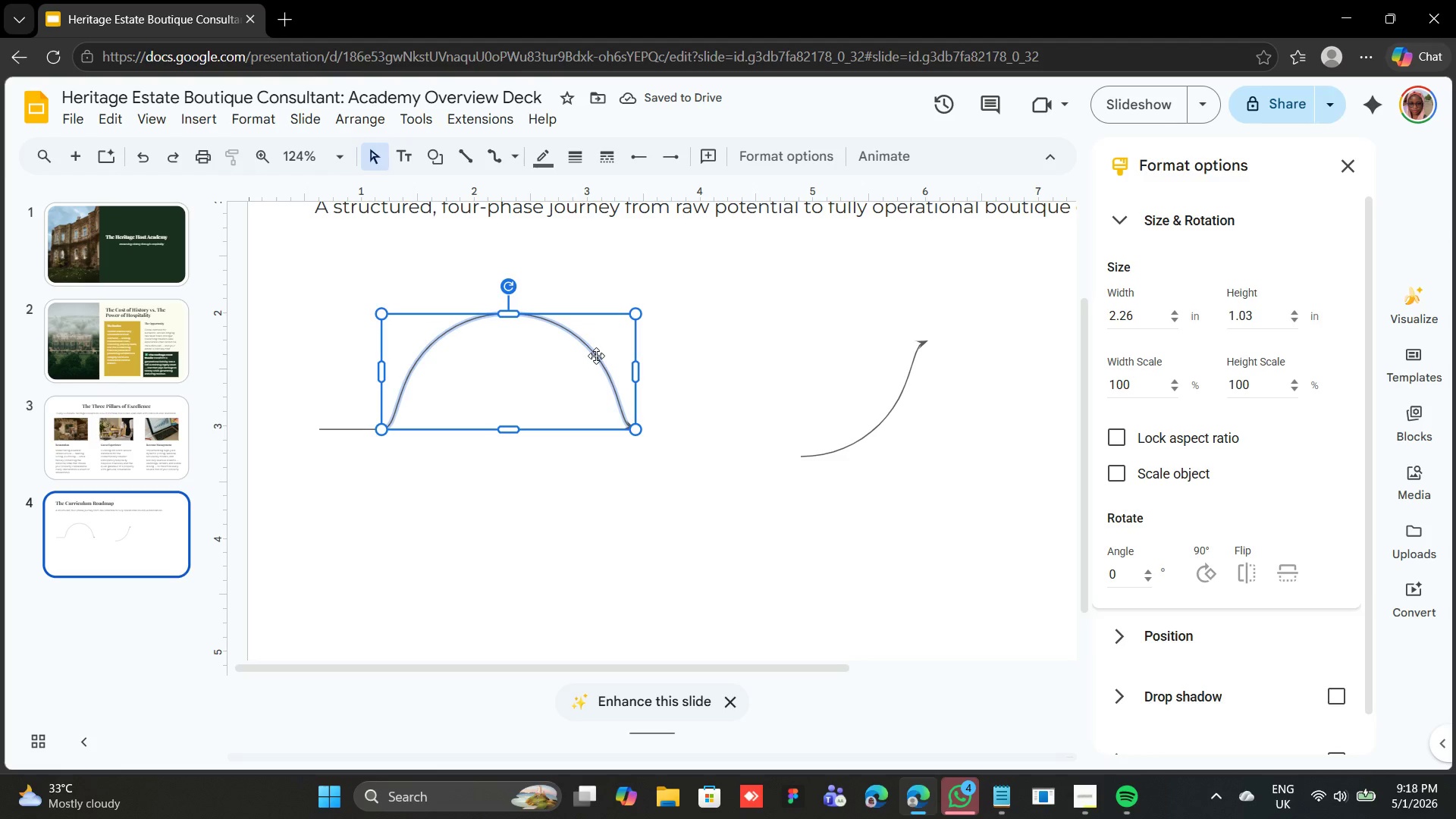 
left_click([596, 356])
 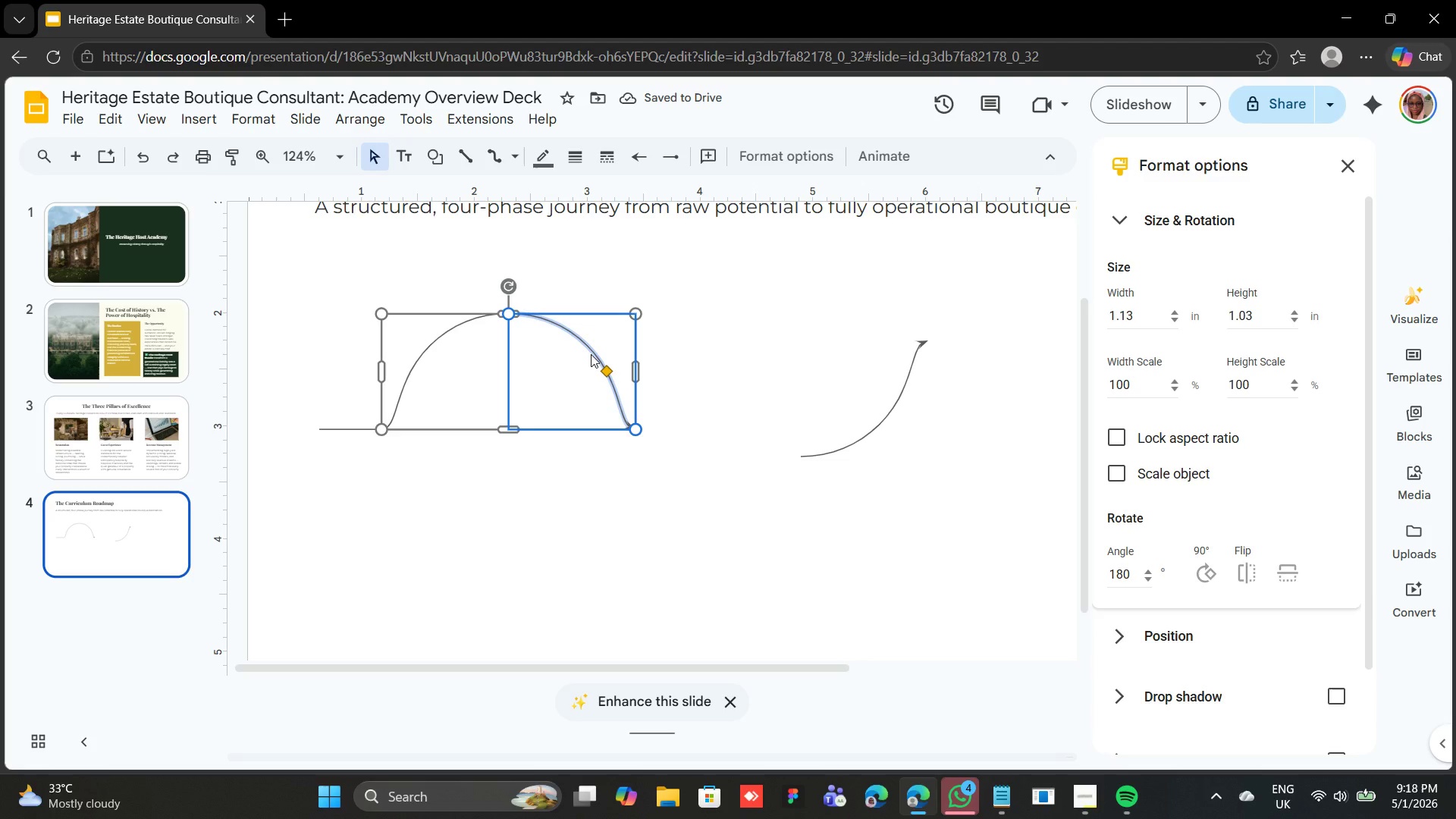 
key(Control+D)
 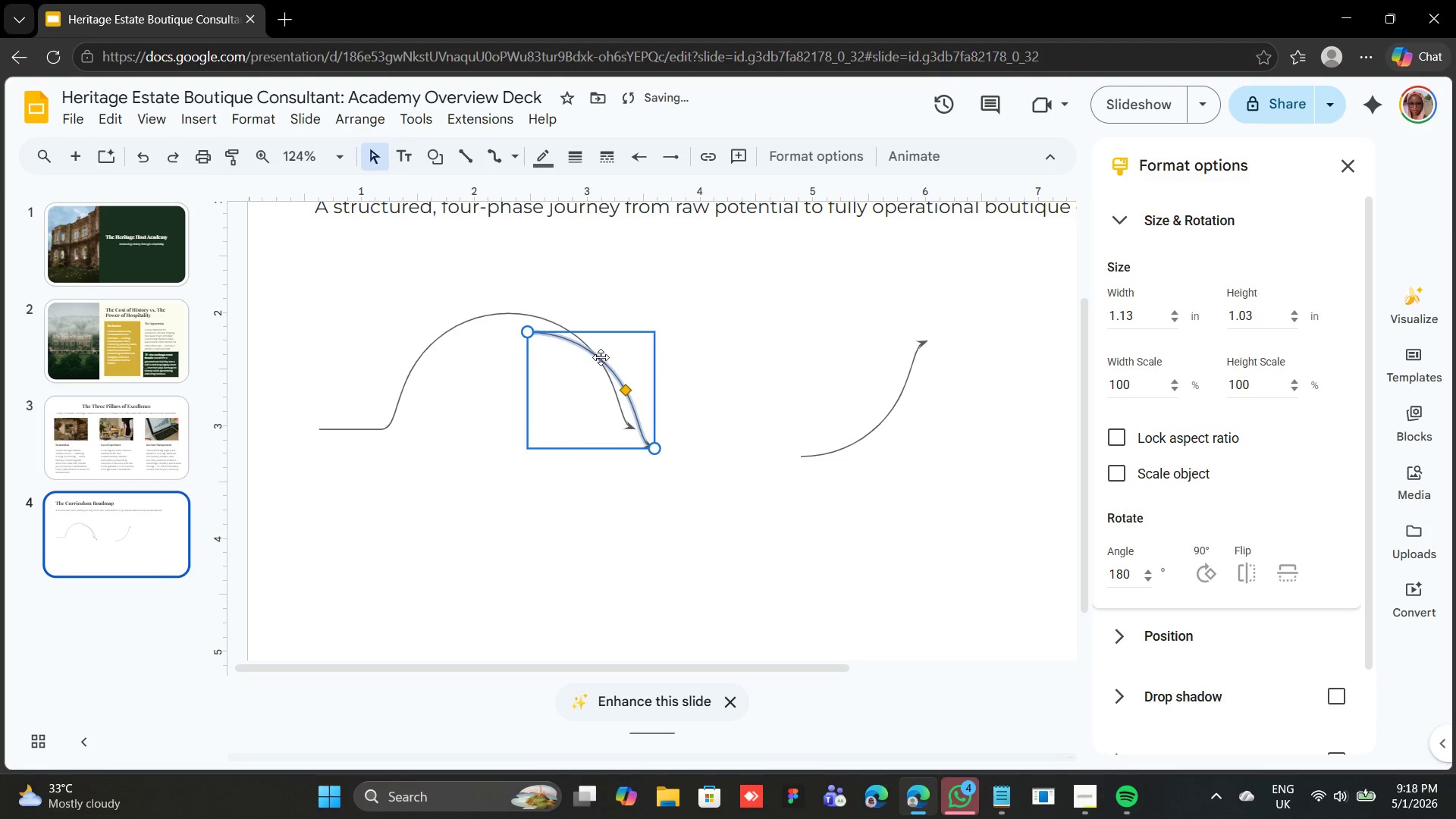 
left_click_drag(start_coordinate=[601, 356], to_coordinate=[725, 381])
 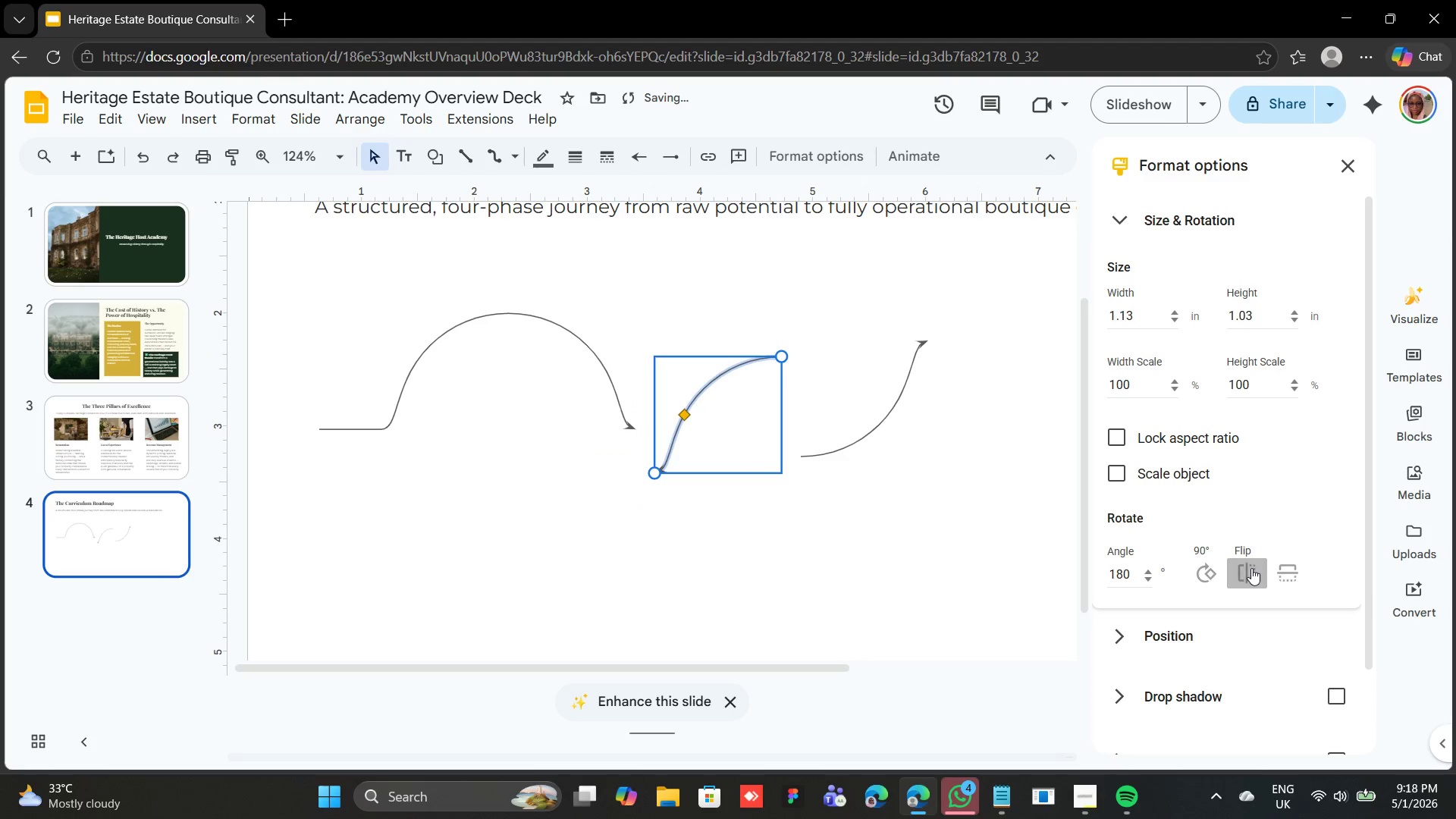 
left_click([1288, 576])
 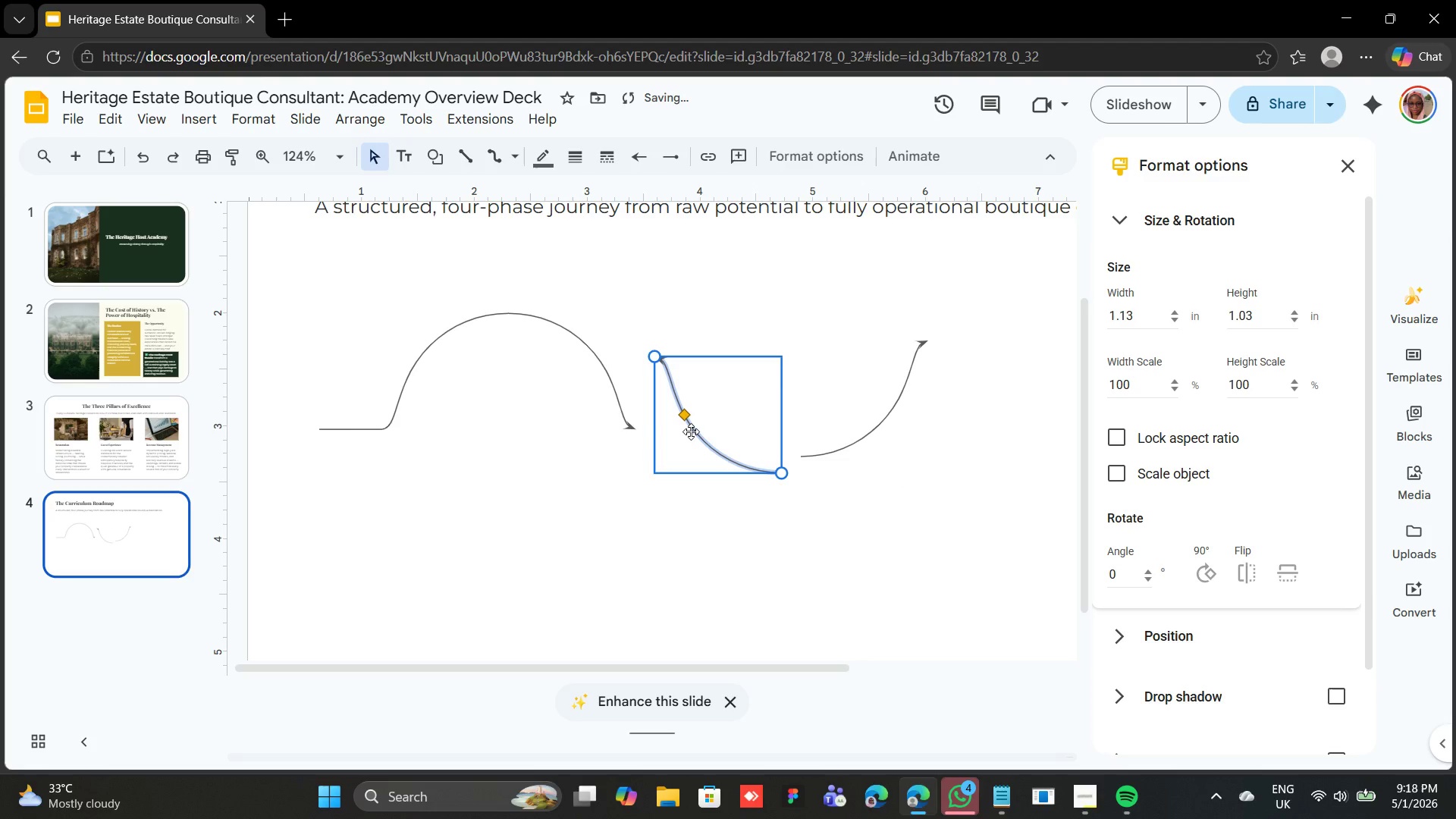 
left_click_drag(start_coordinate=[691, 428], to_coordinate=[708, 413])
 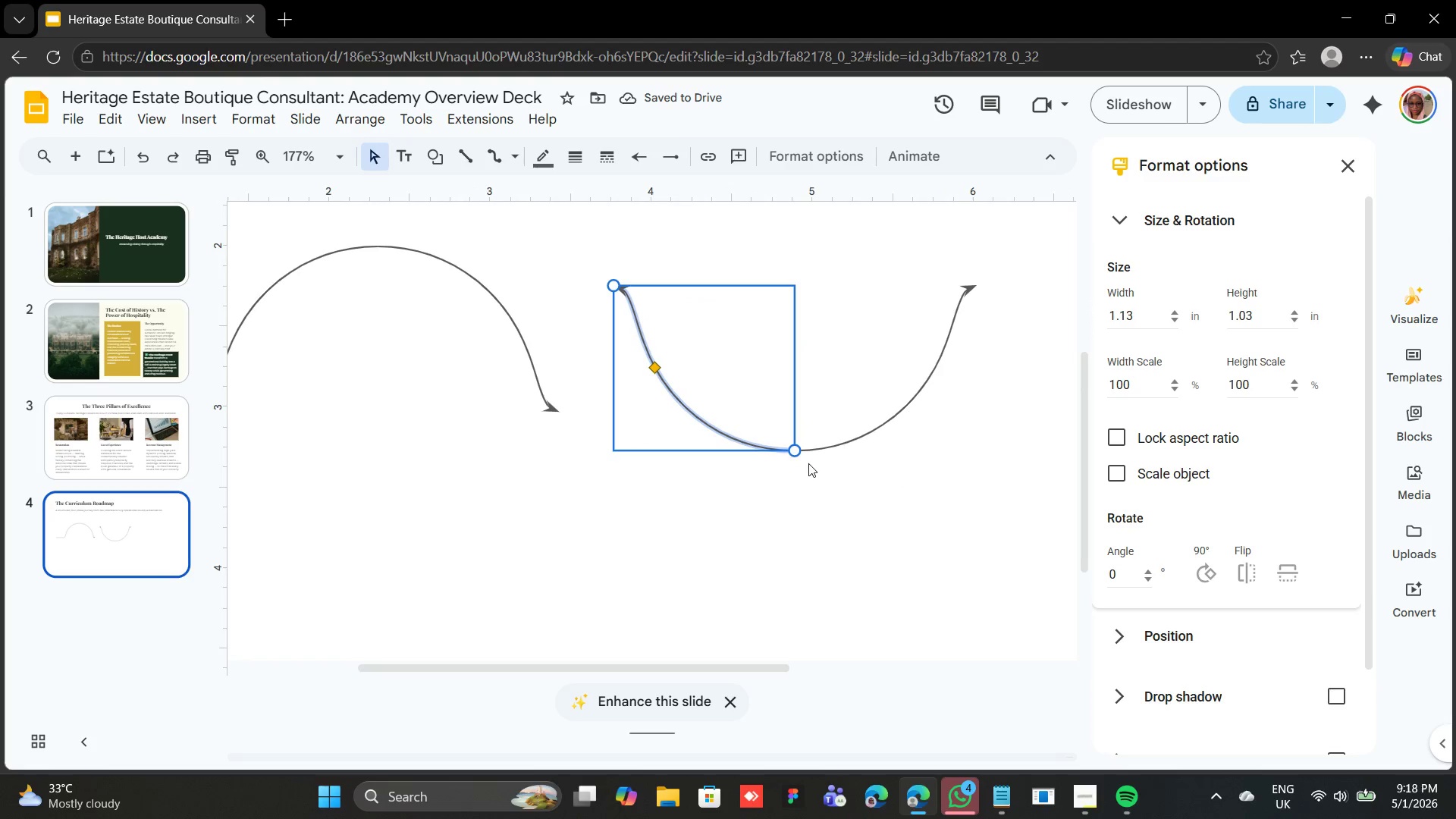 
wait(9.19)
 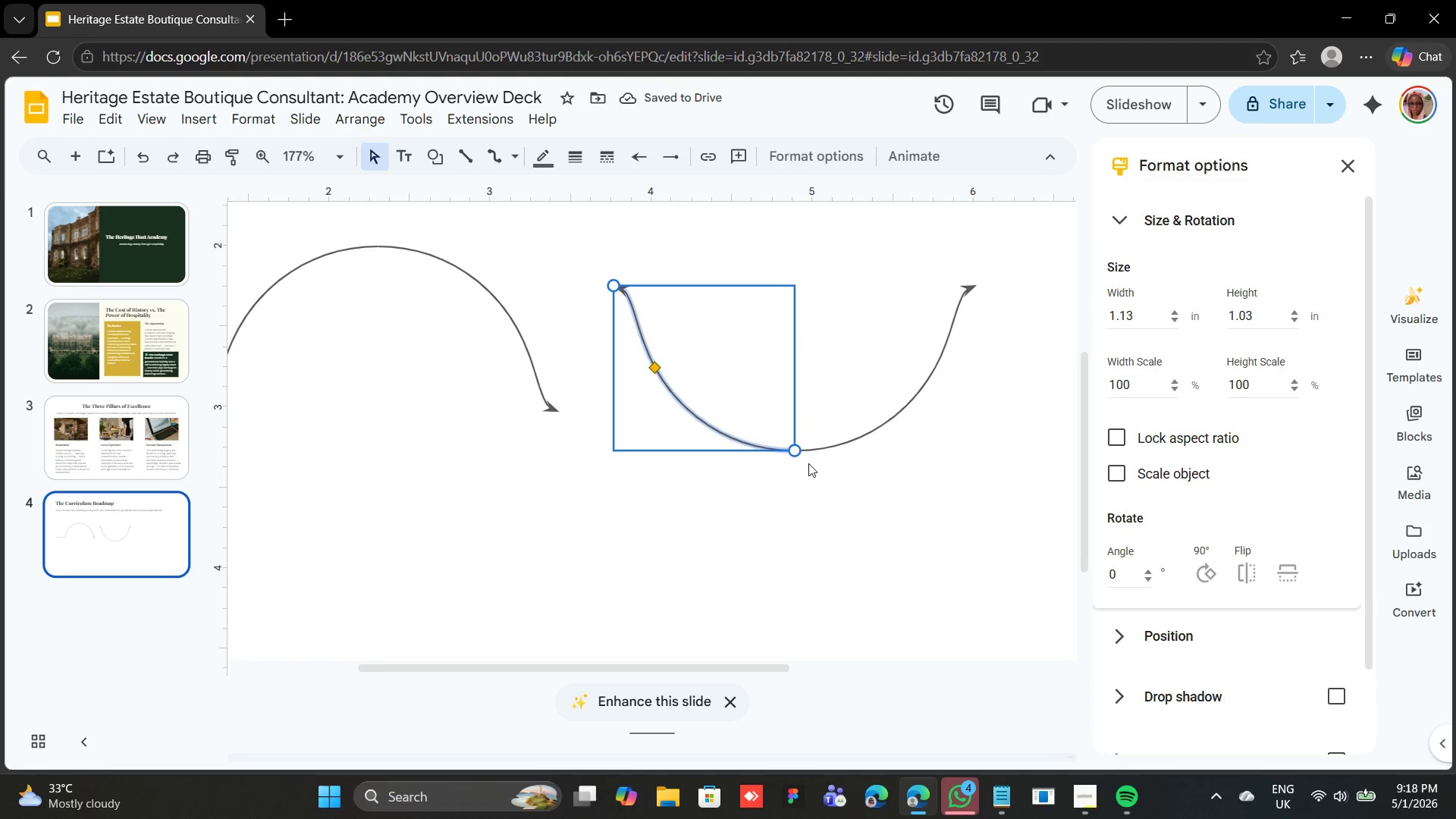 
left_click([752, 484])
 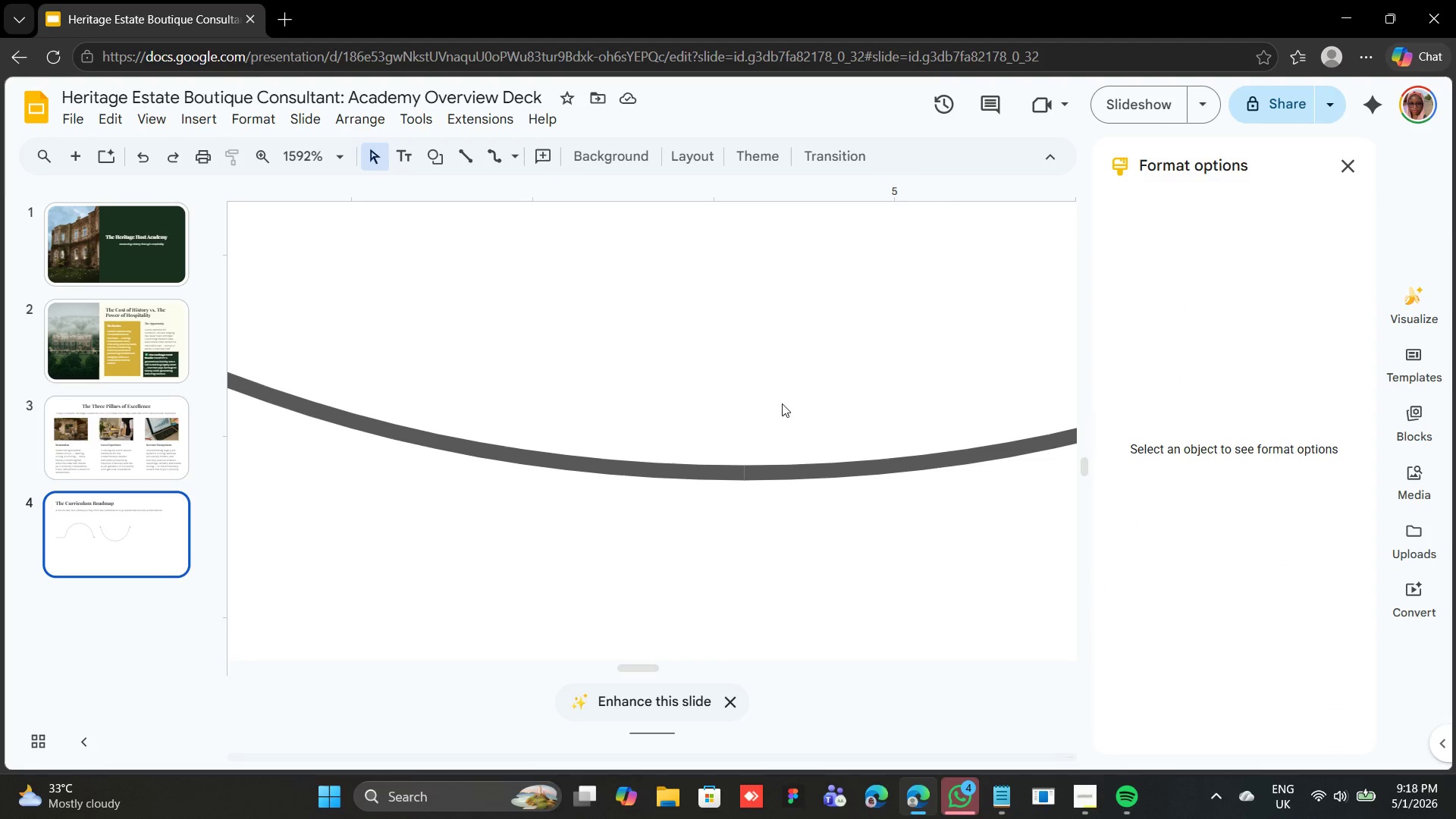 
left_click([719, 479])
 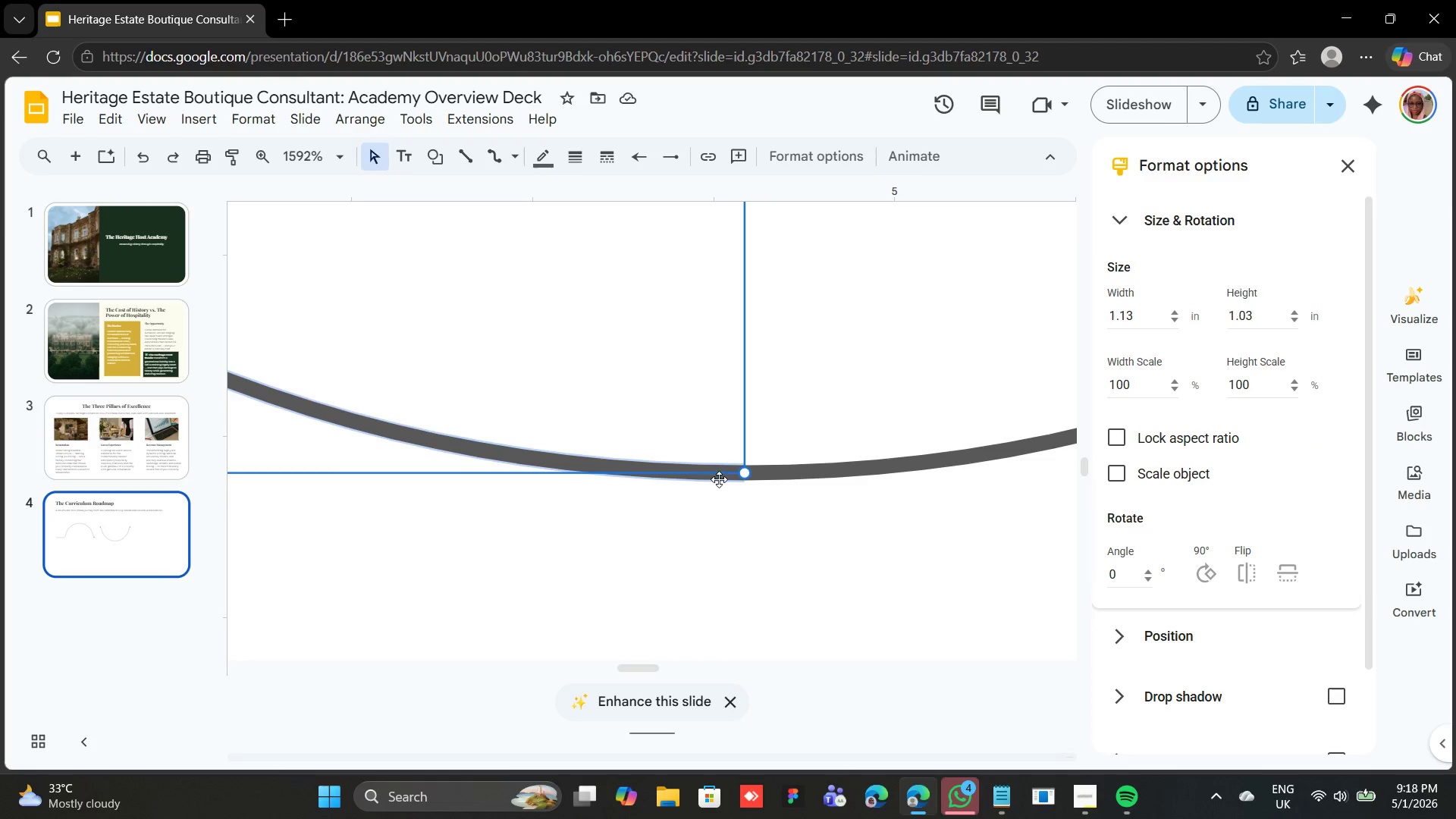 
key(ArrowRight)
 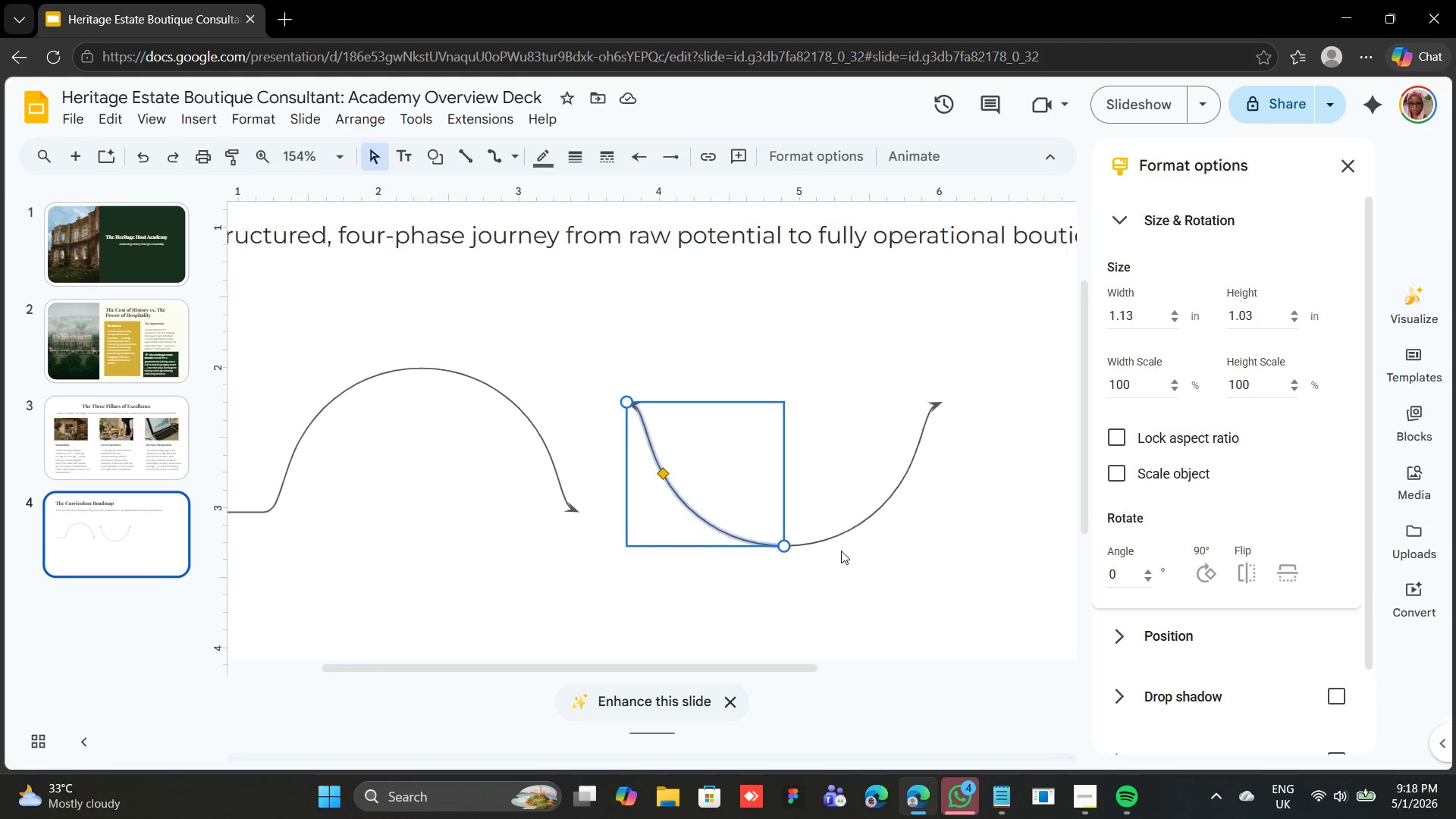 
wait(11.98)
 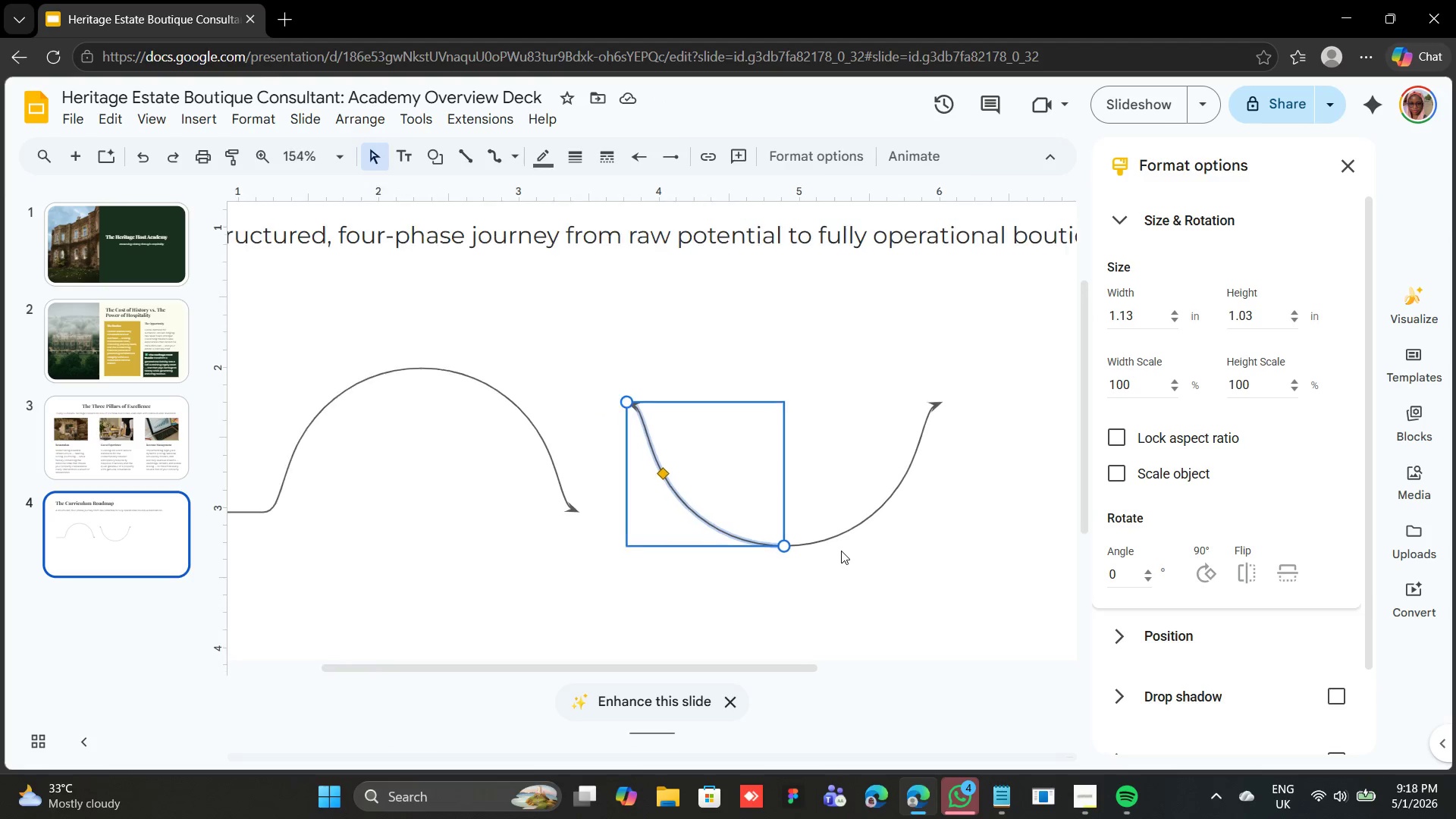 
left_click([660, 194])
 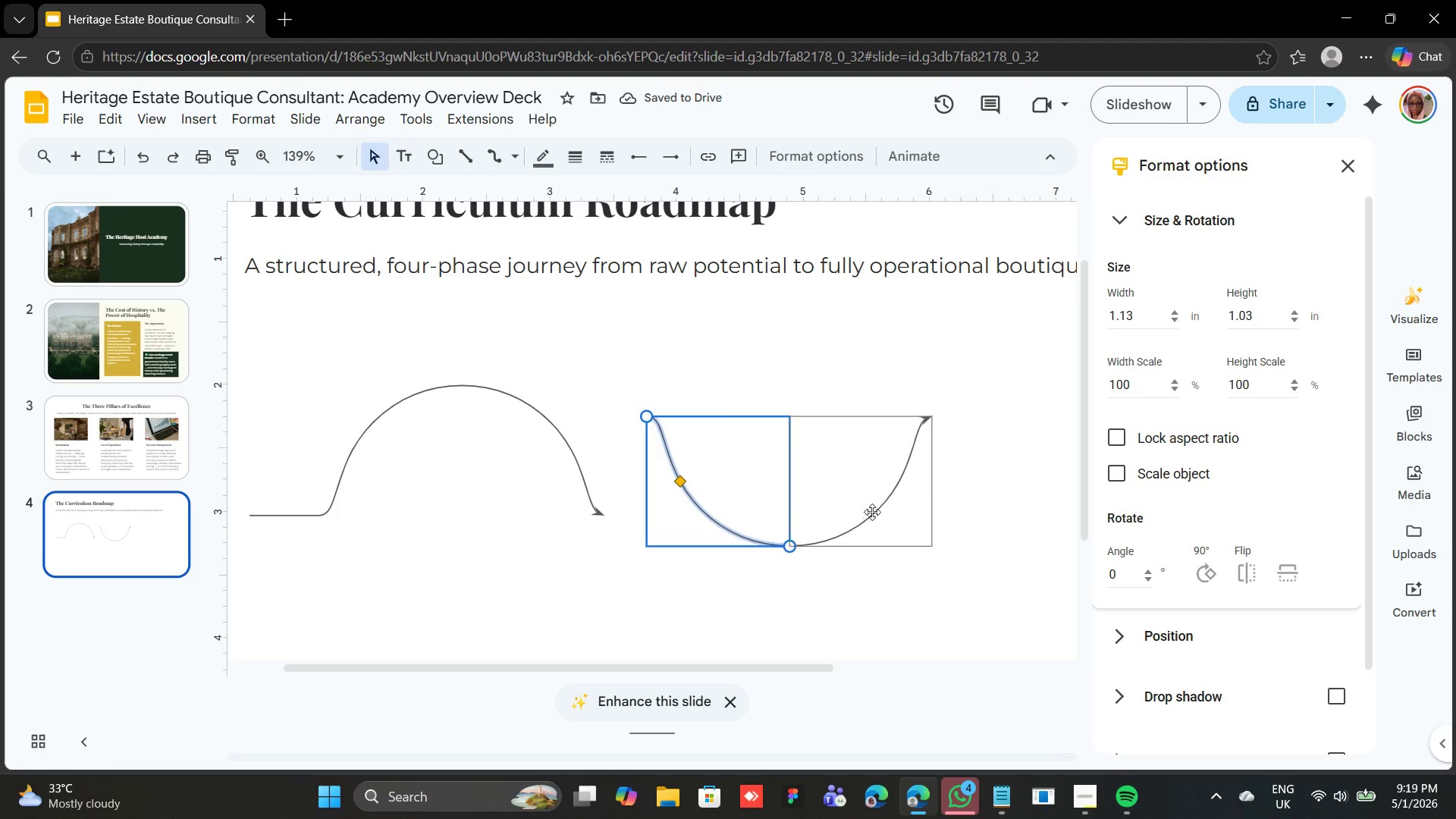 
hold_key(key=ShiftLeft, duration=0.47)
left_click([882, 502])
 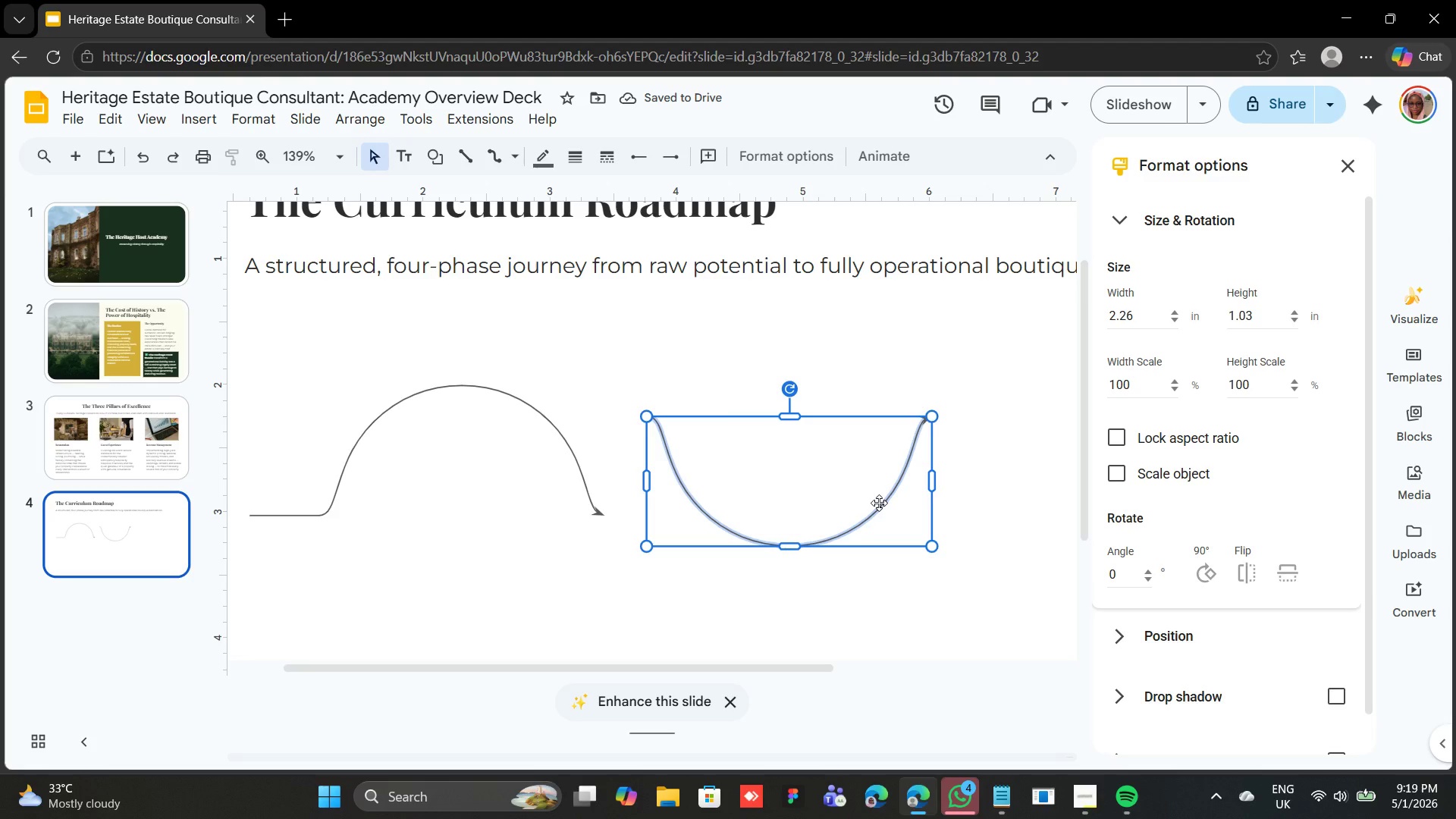 
right_click([879, 503])
 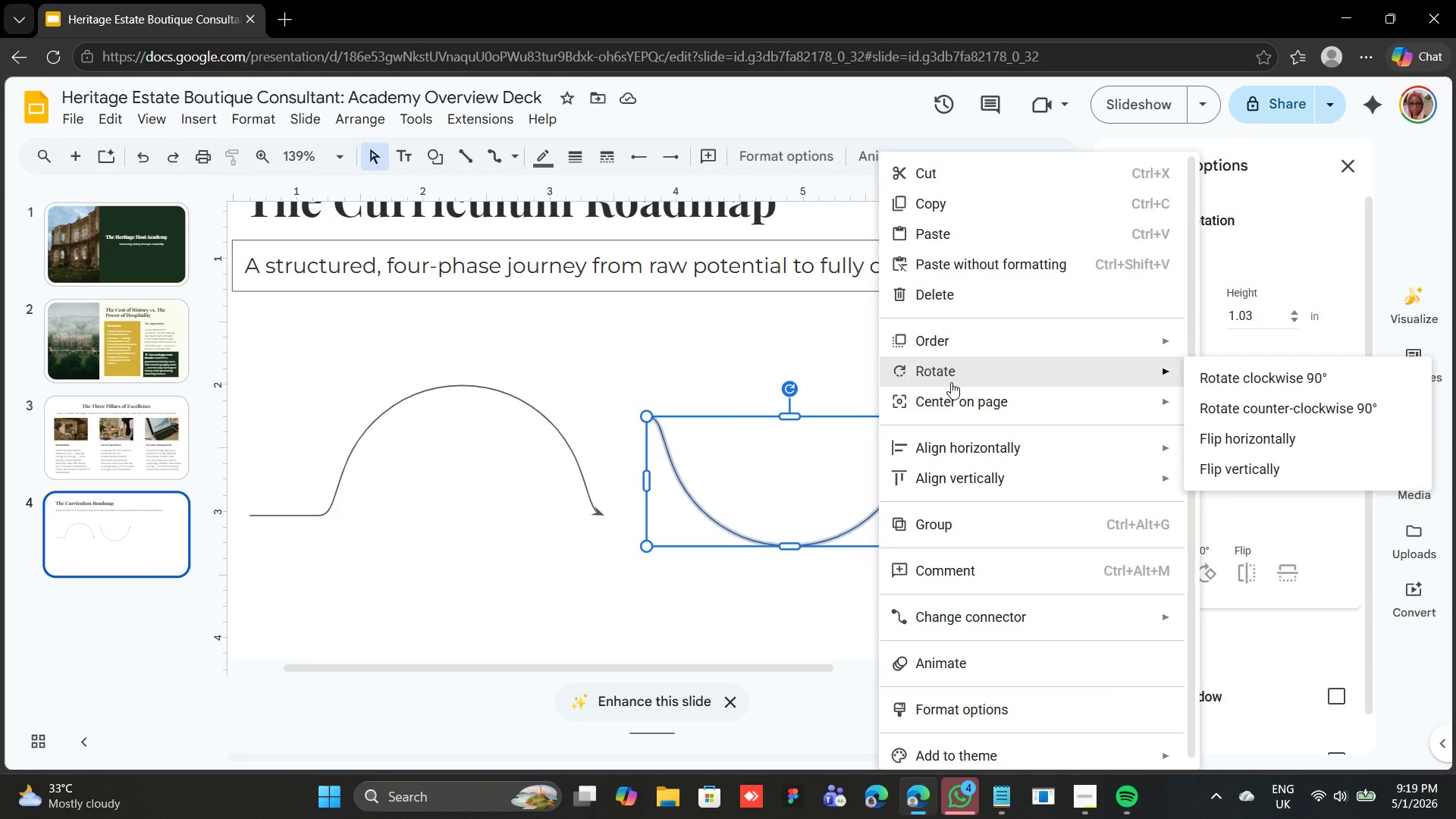 
left_click([948, 510])
 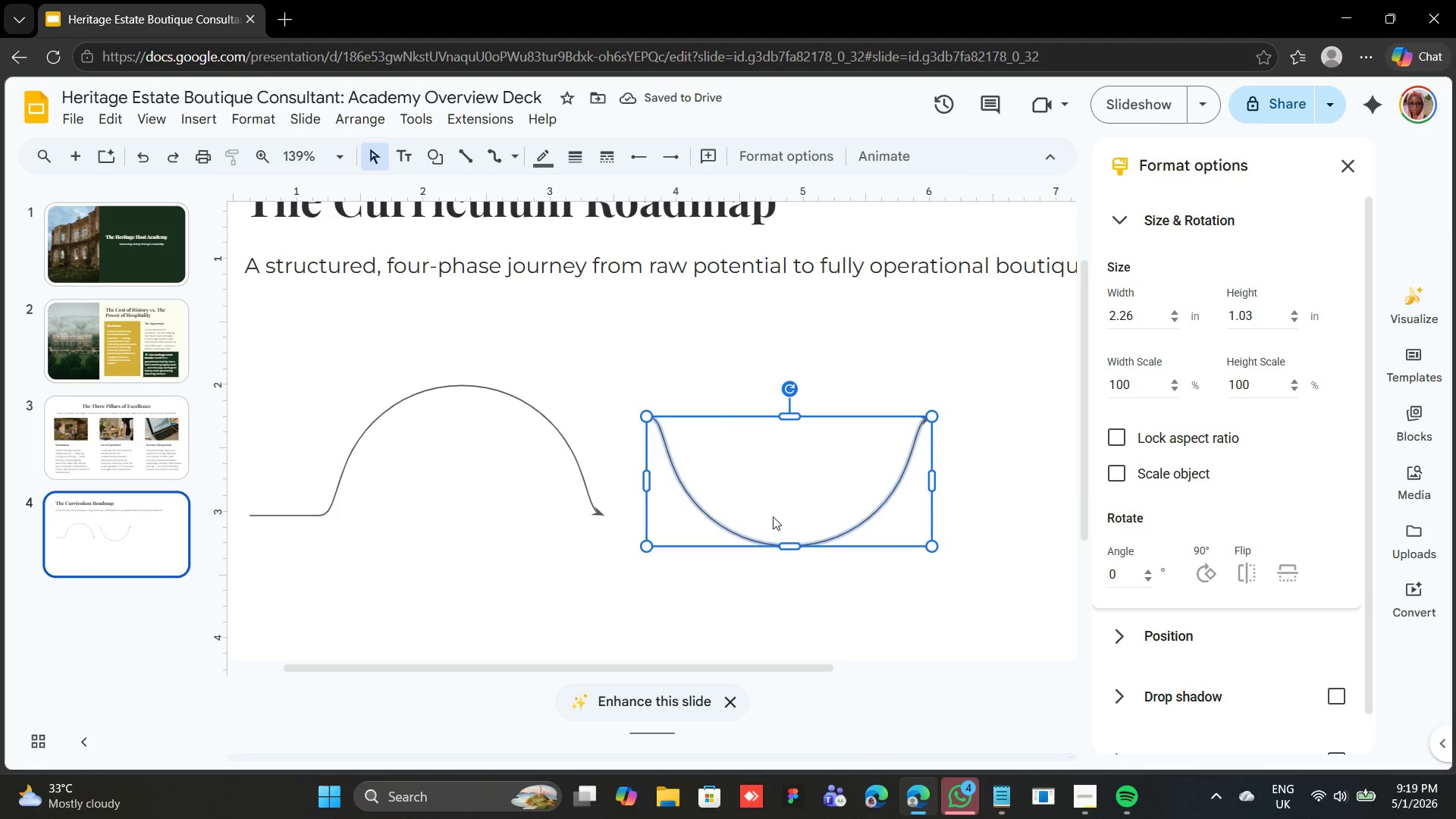 
wait(6.23)
 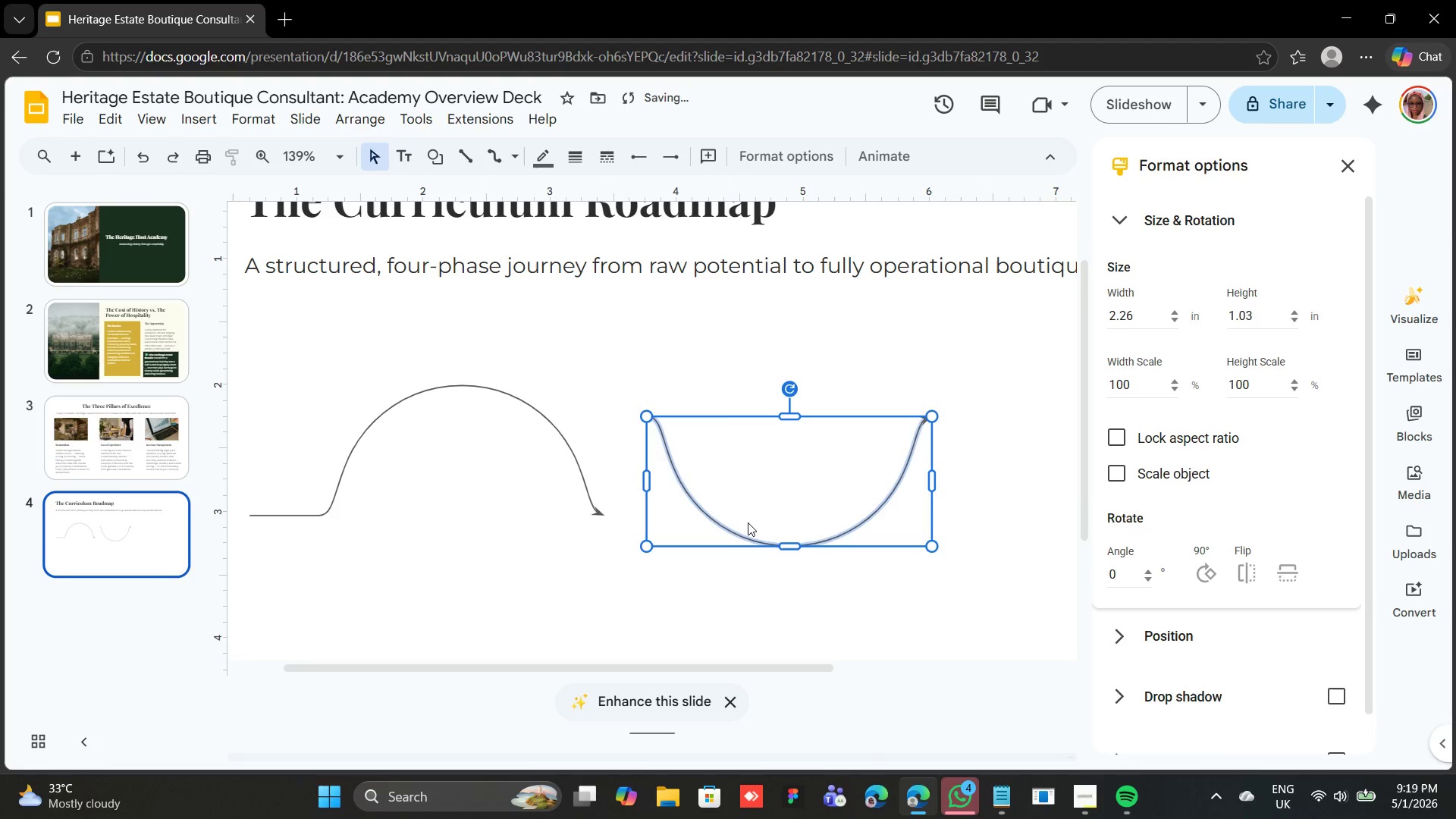 
left_click_drag(start_coordinate=[751, 540], to_coordinate=[665, 644])
 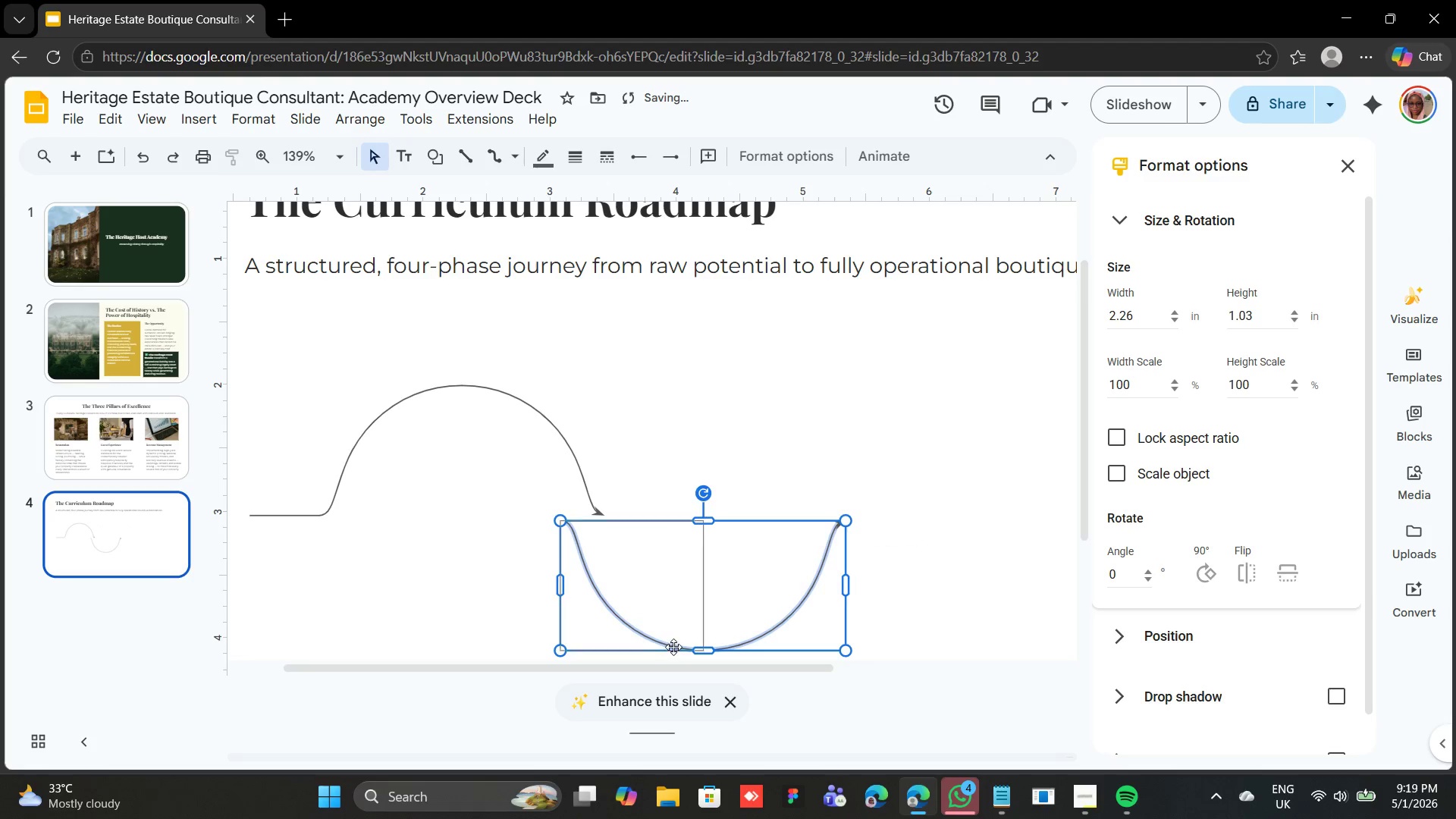 
left_click_drag(start_coordinate=[677, 644], to_coordinate=[712, 644])
 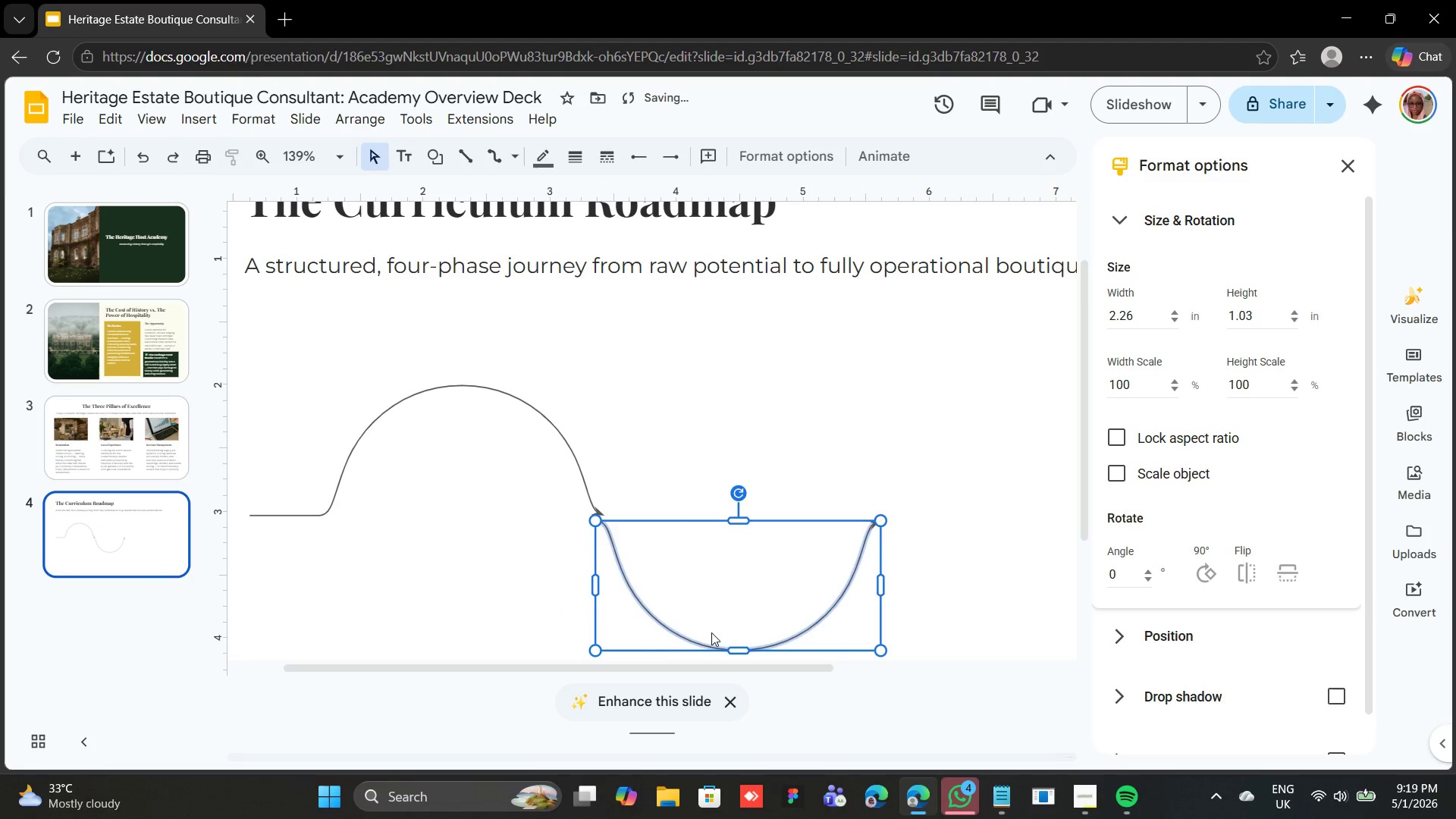 
left_click_drag(start_coordinate=[711, 646], to_coordinate=[716, 644])
 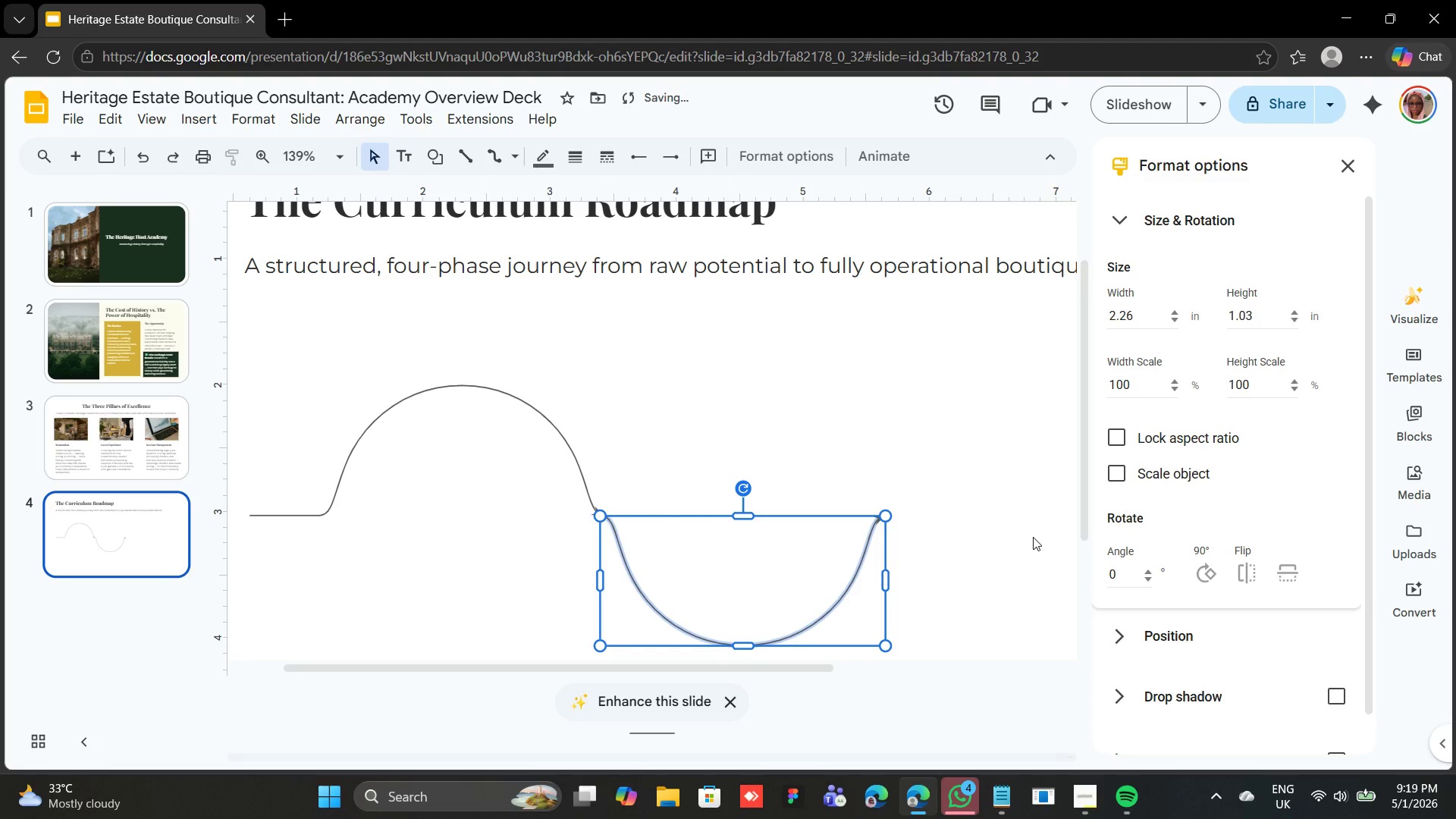 
left_click([1003, 548])
 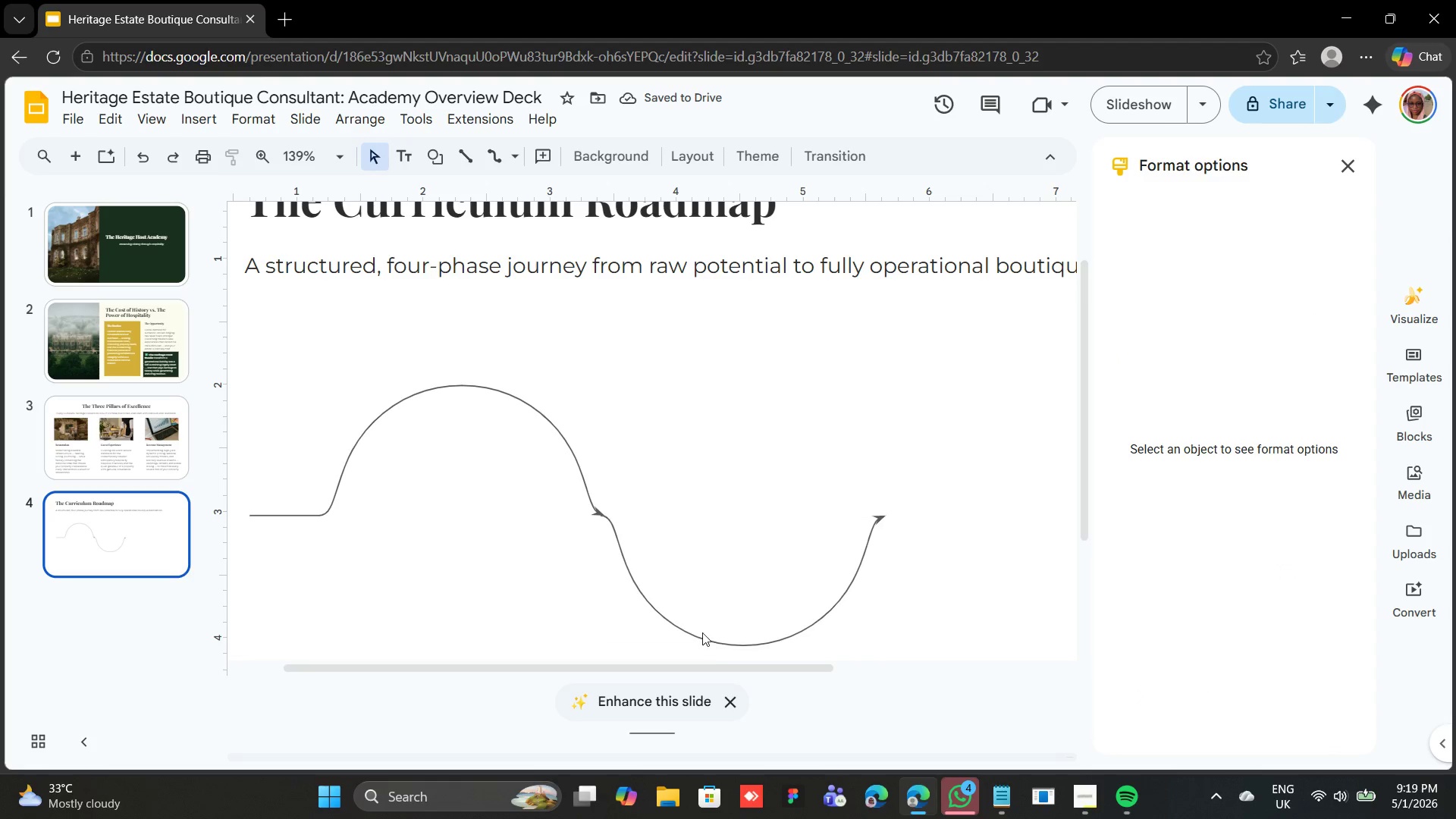 
left_click([699, 640])
 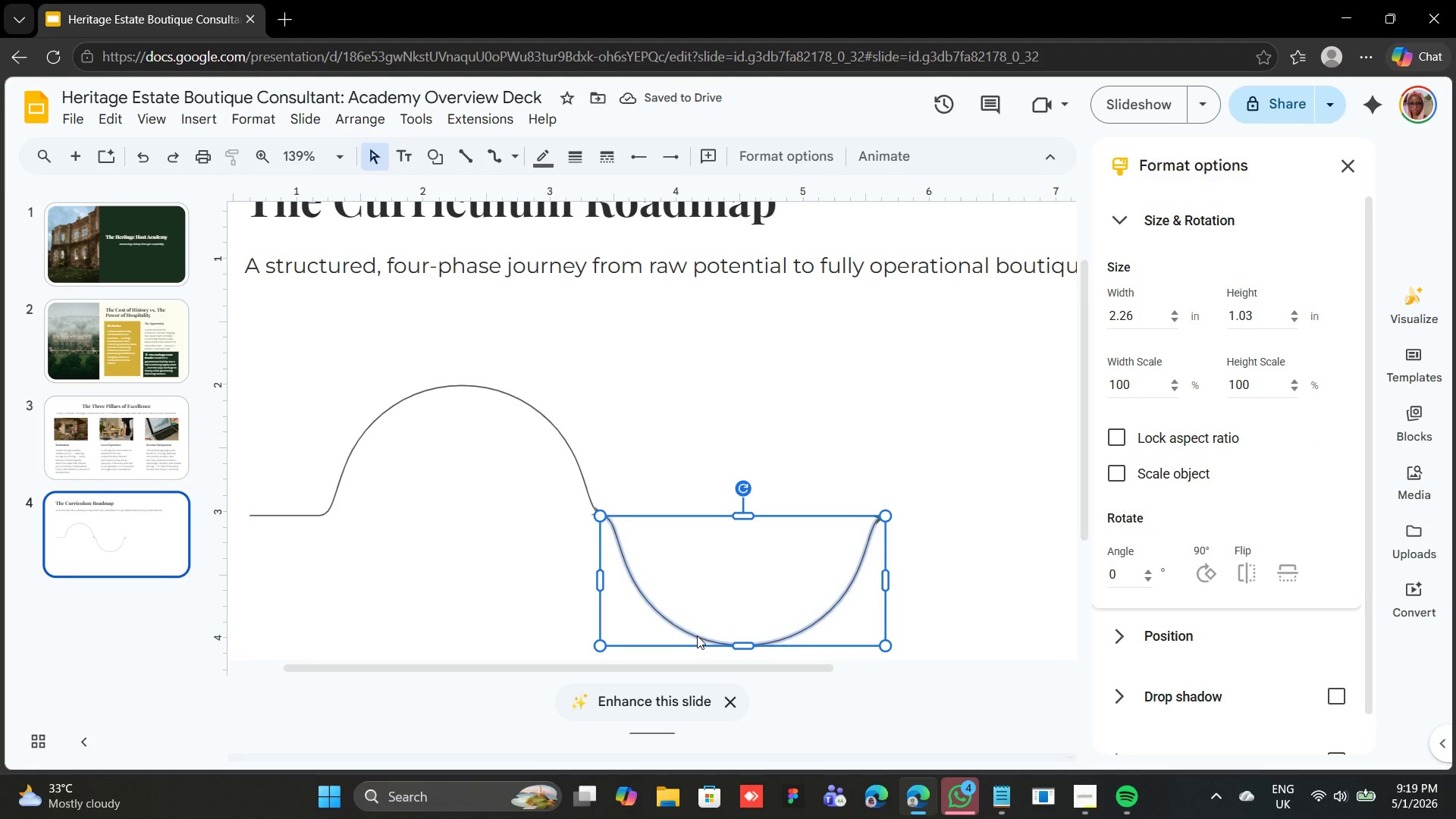 
key(ArrowLeft)
 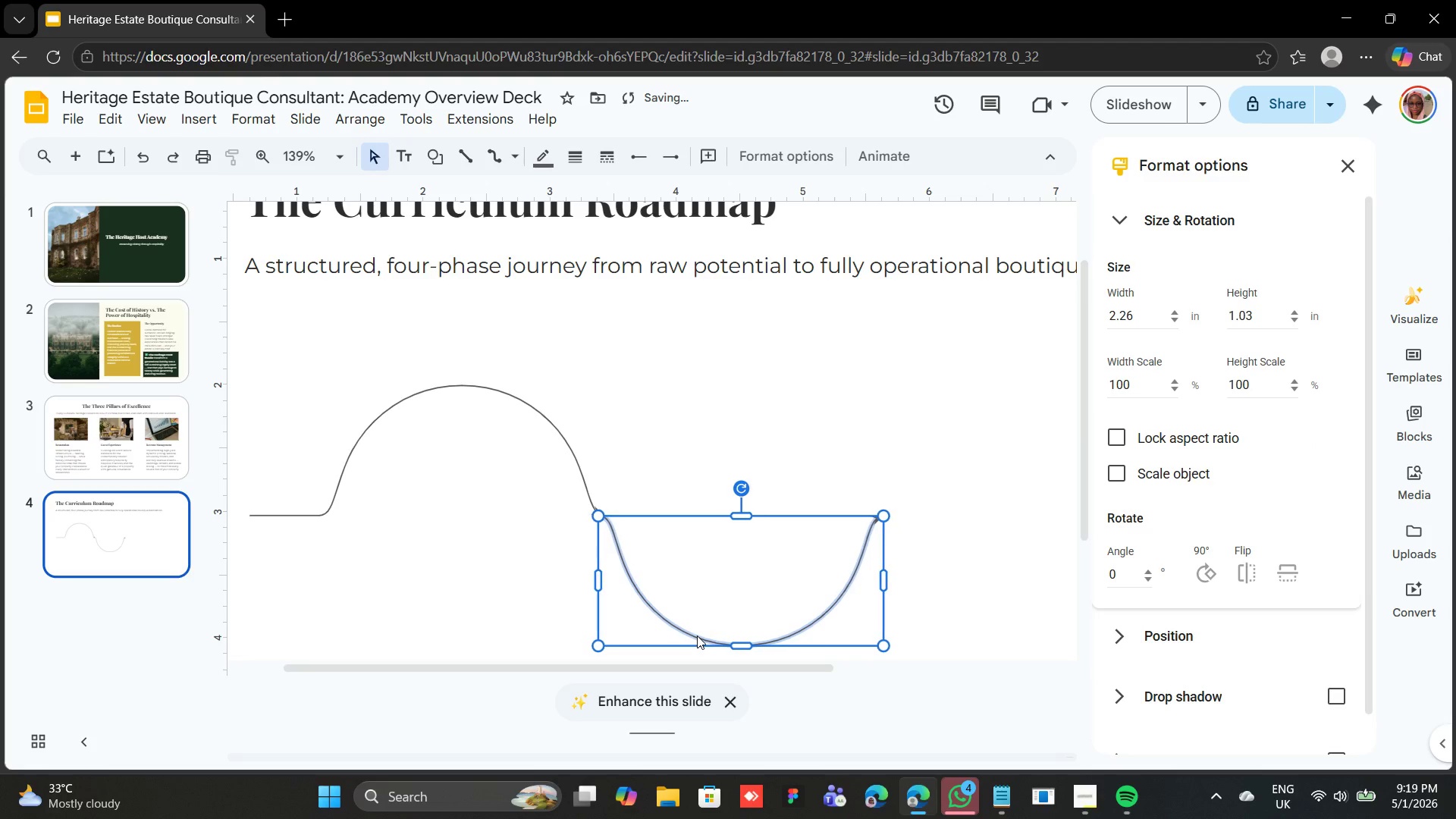 
key(ArrowLeft)
 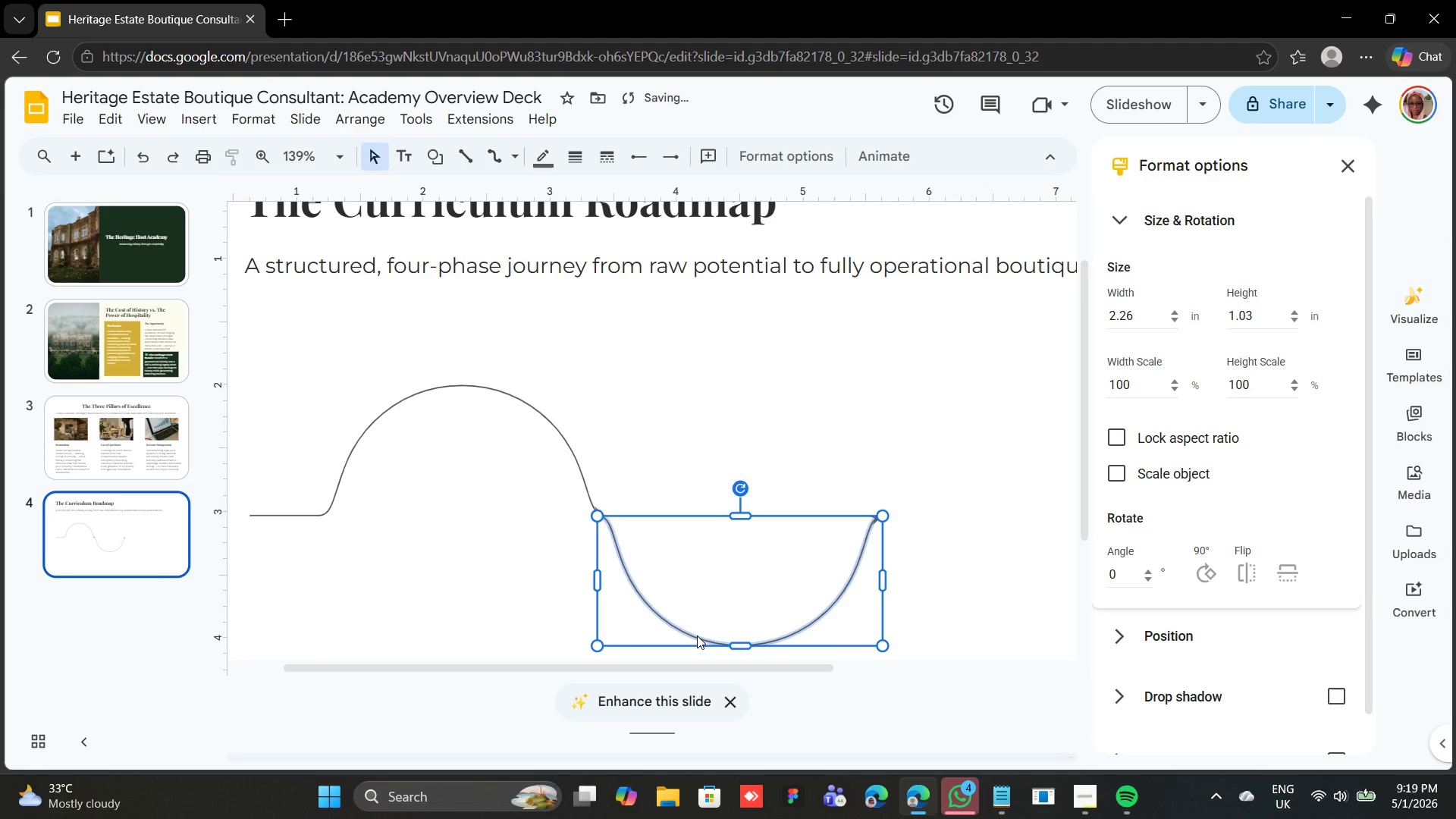 
key(ArrowLeft)
 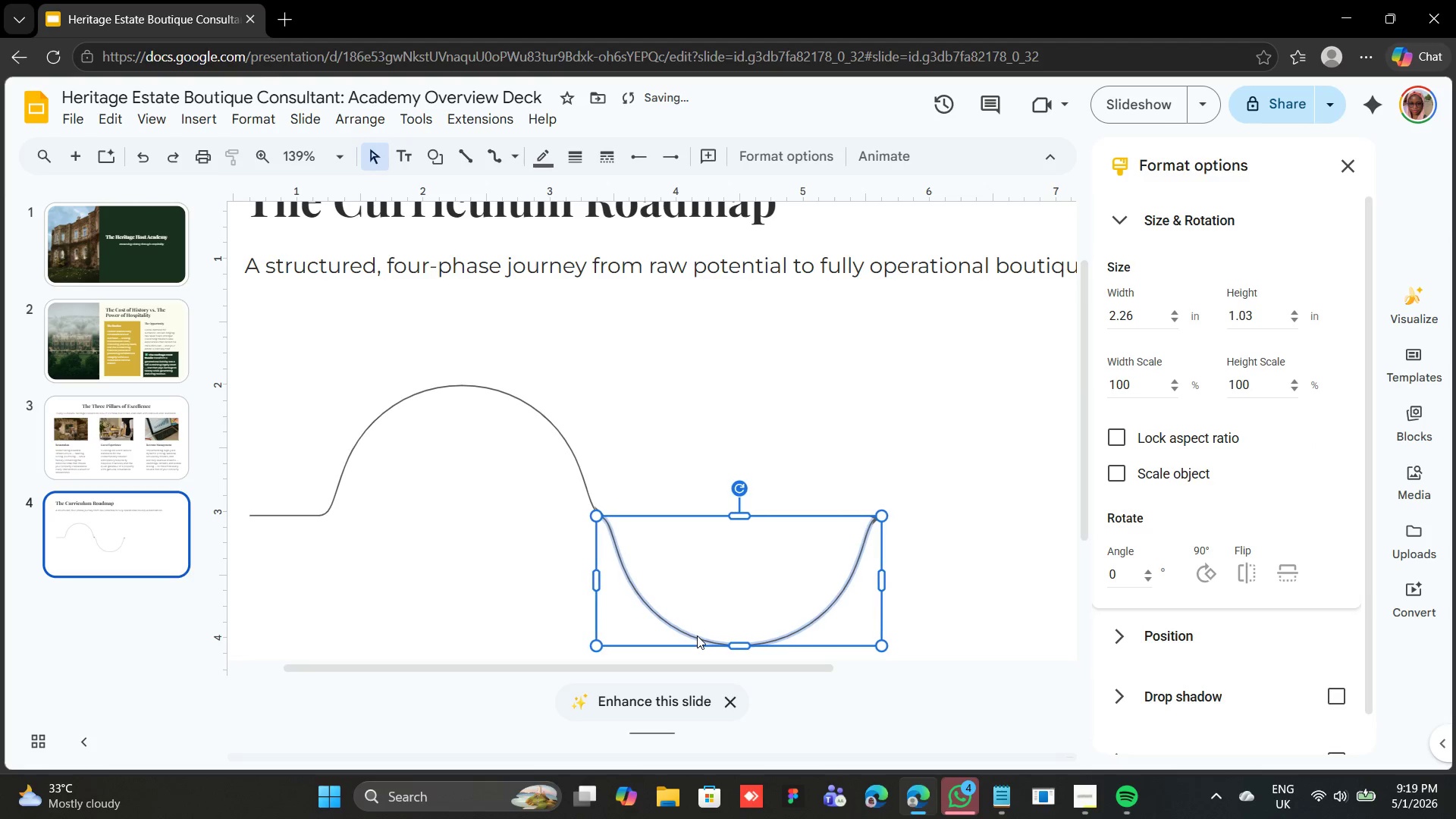 
key(ArrowLeft)
 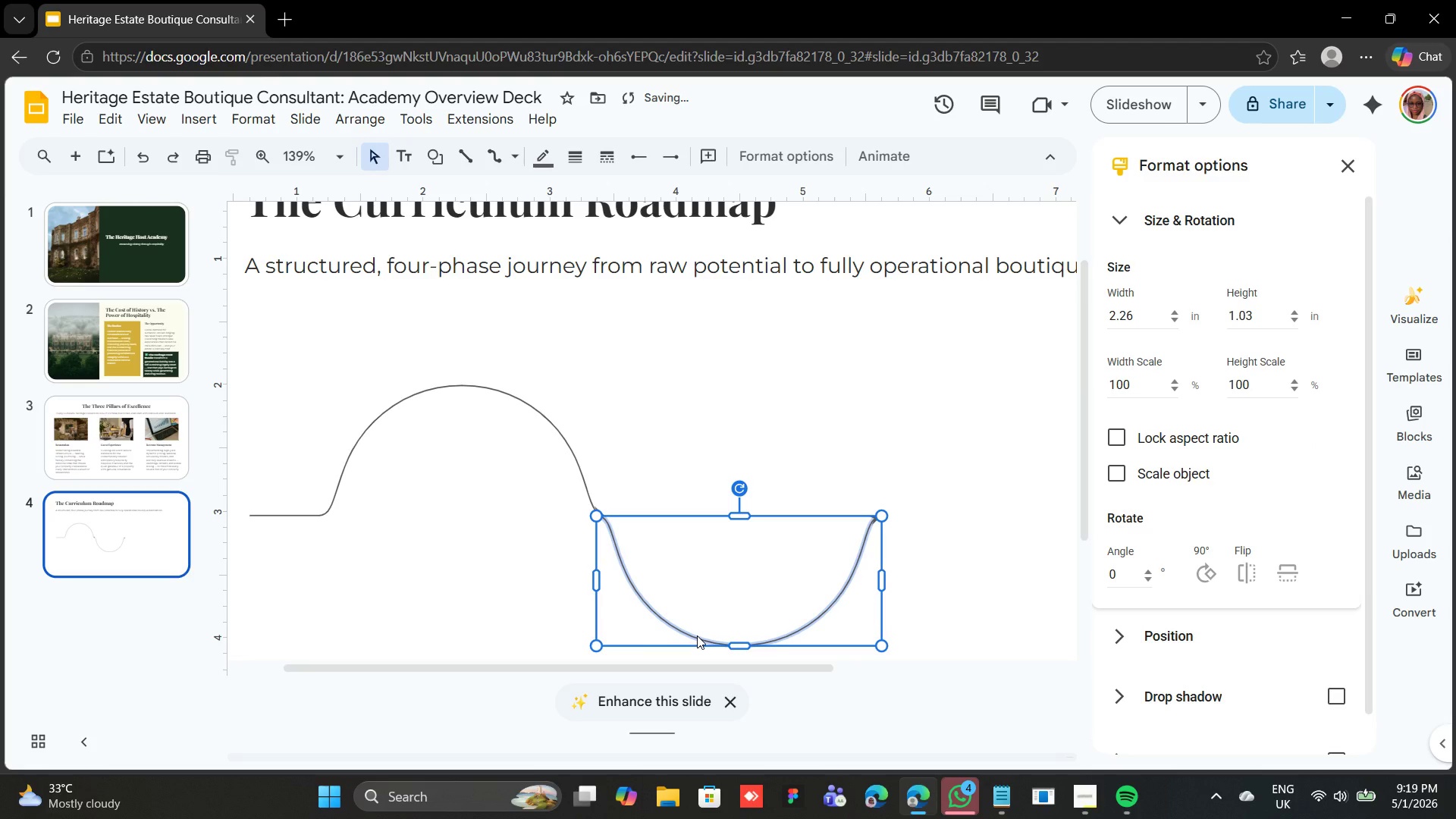 
key(ArrowDown)
 